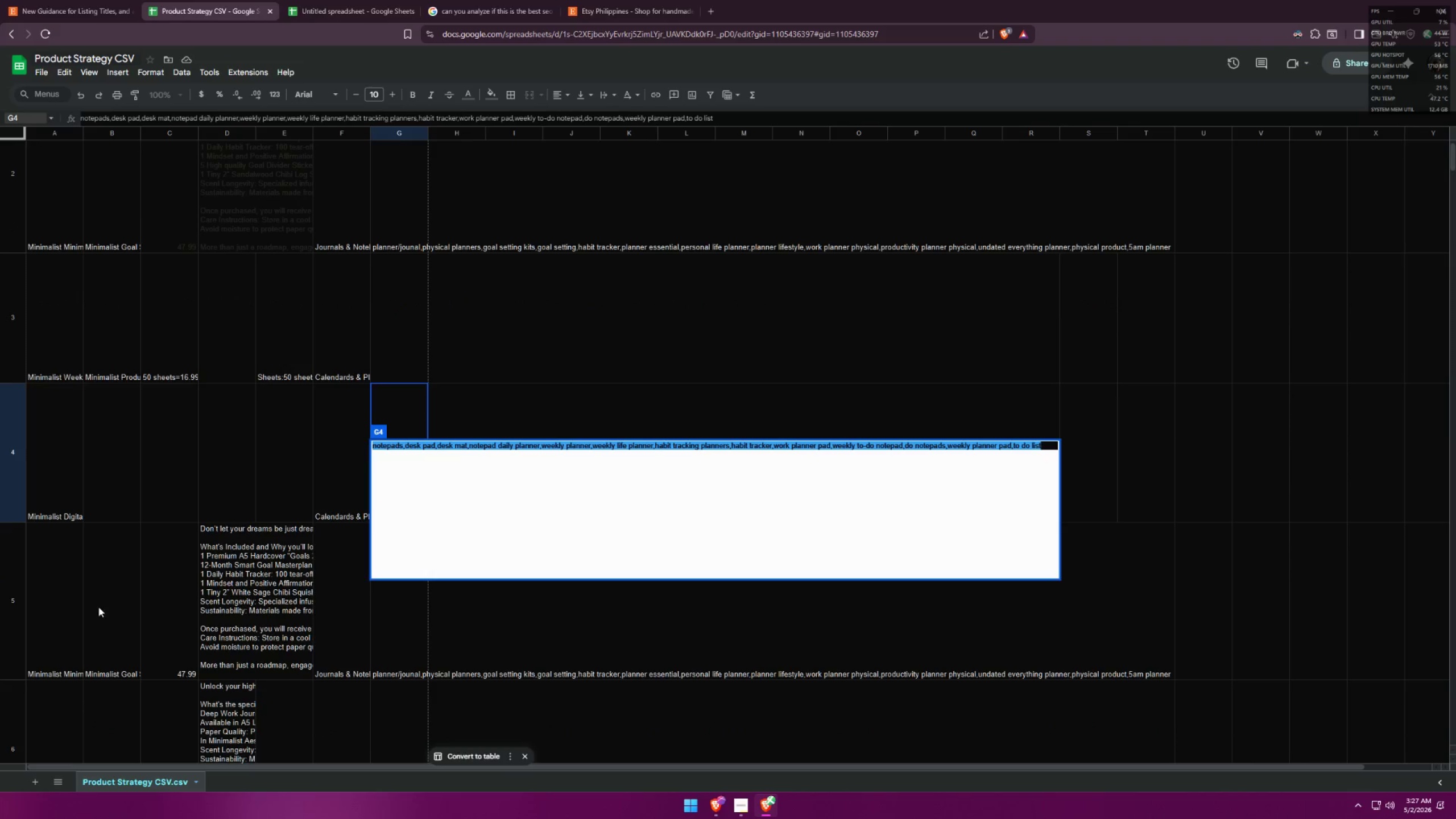 
left_click([98, 605])
 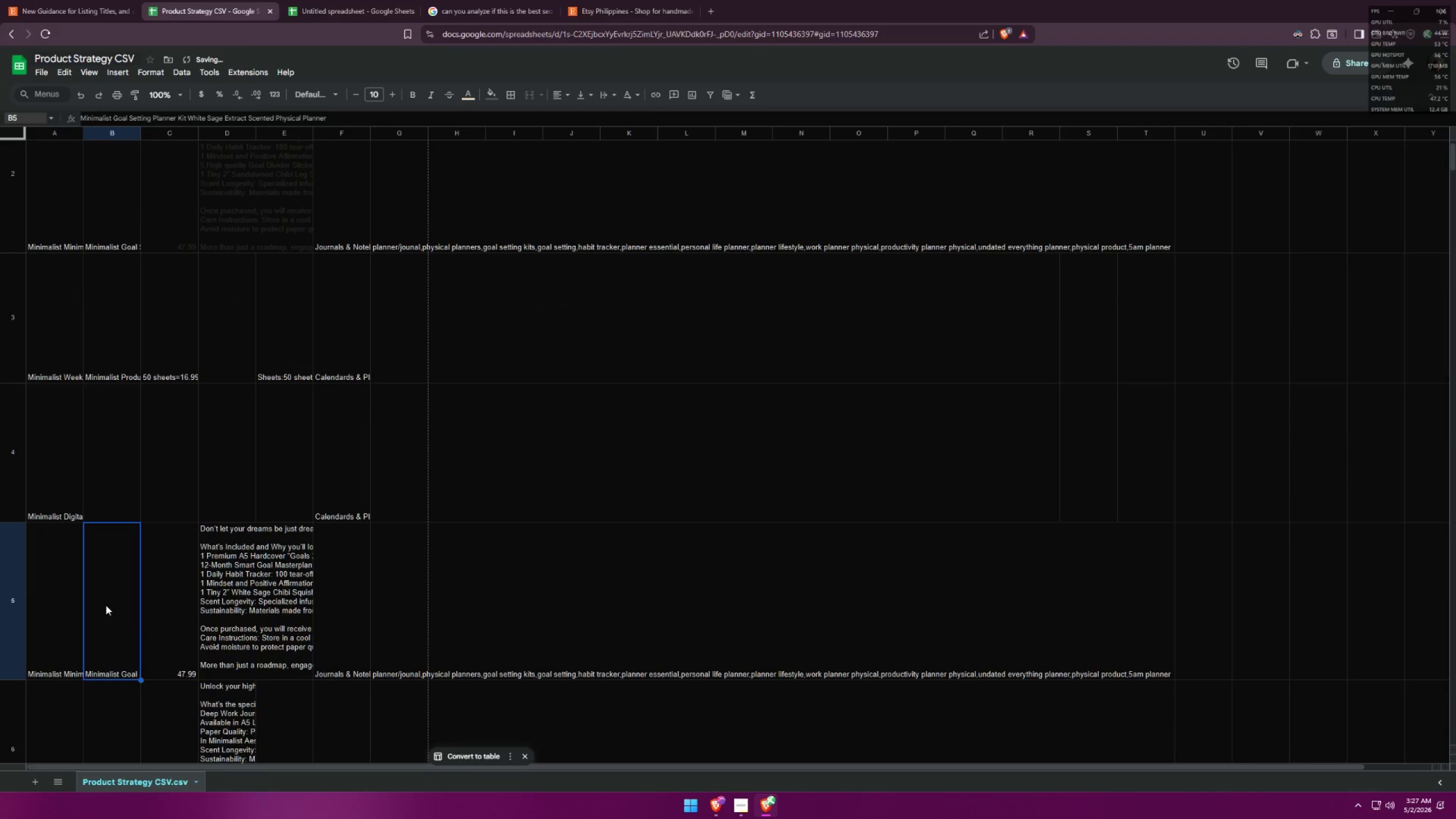 
key(Control+ControlLeft)
 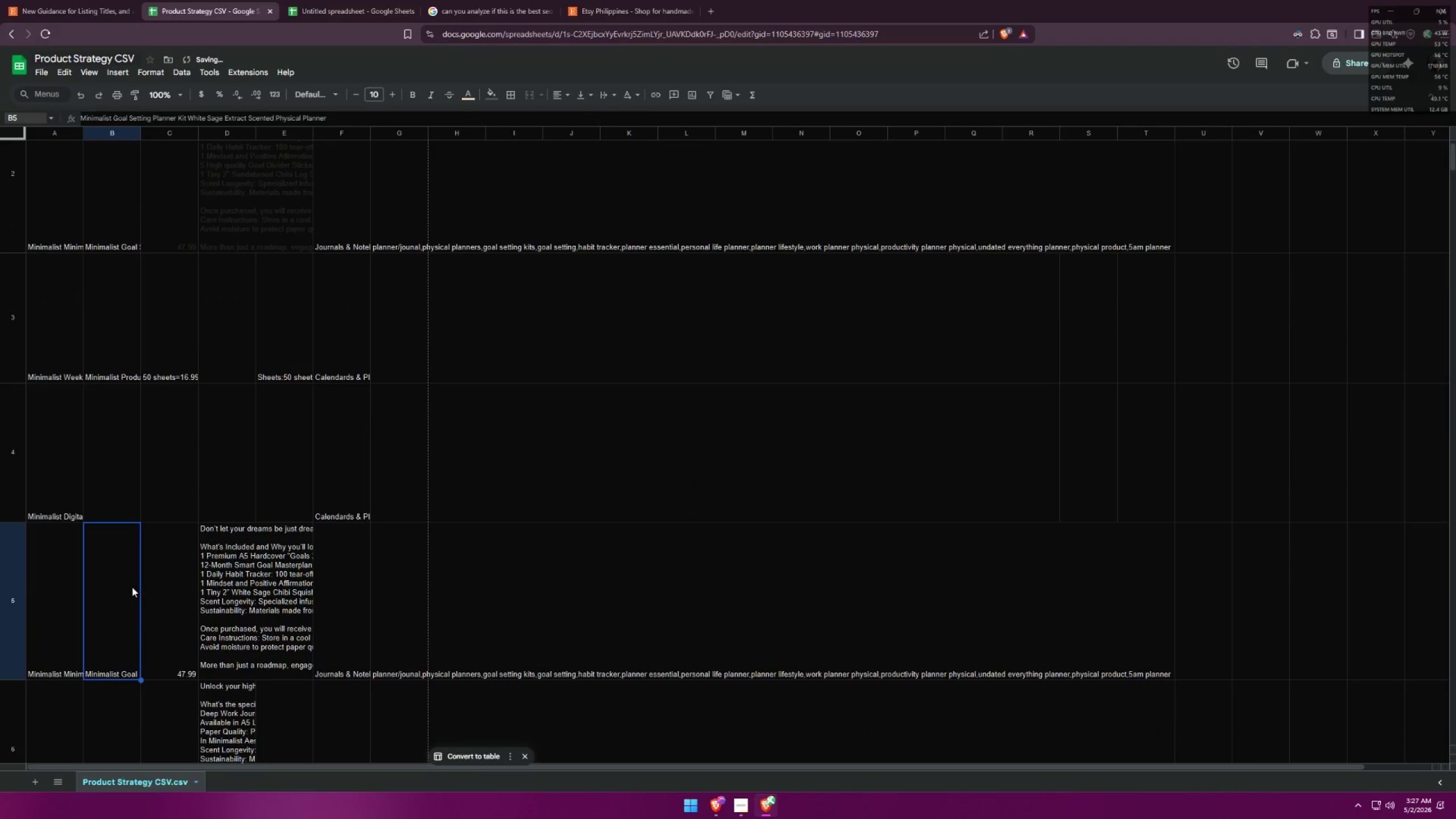 
key(Control+C)
 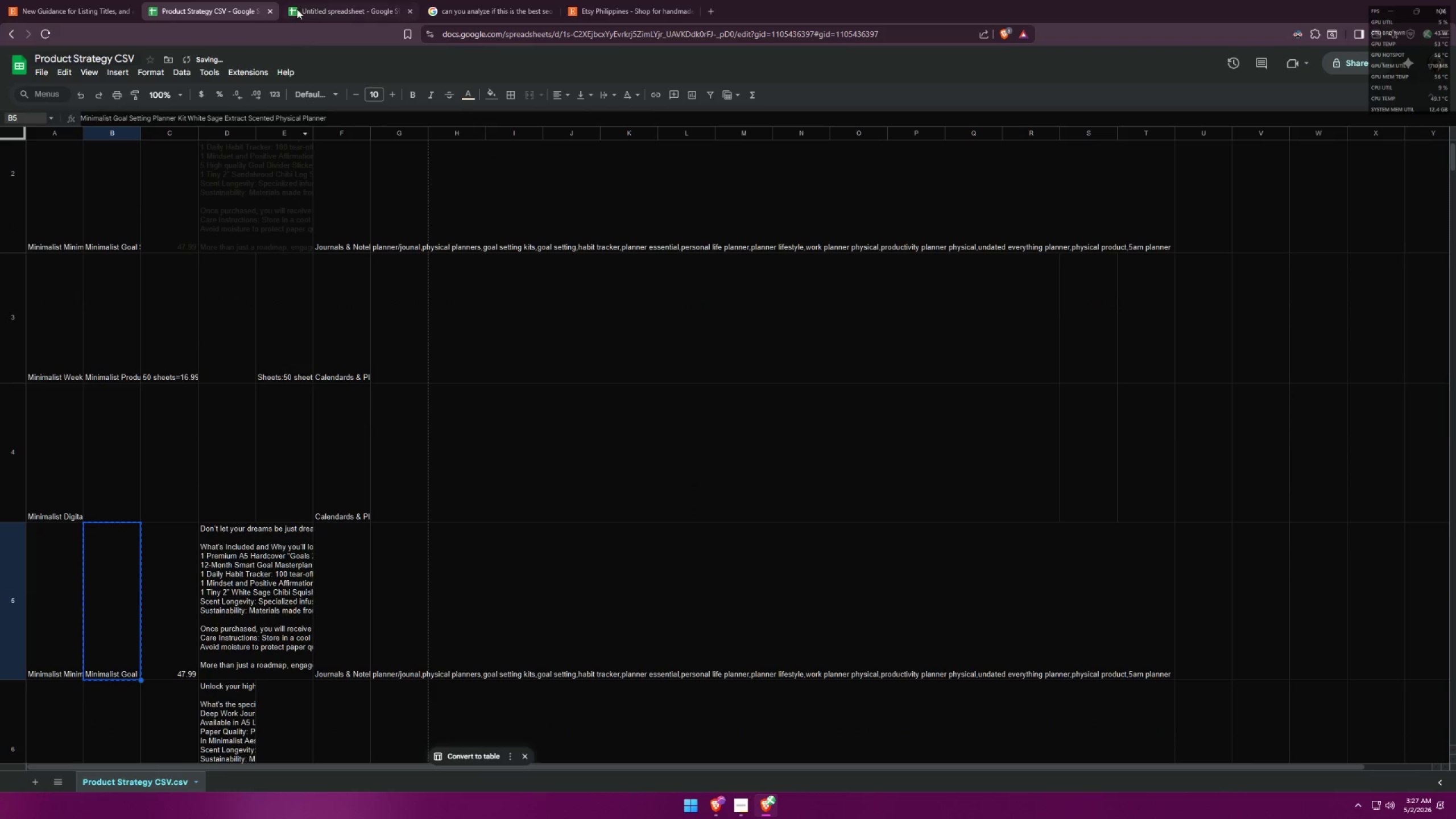 
left_click([320, 0])
 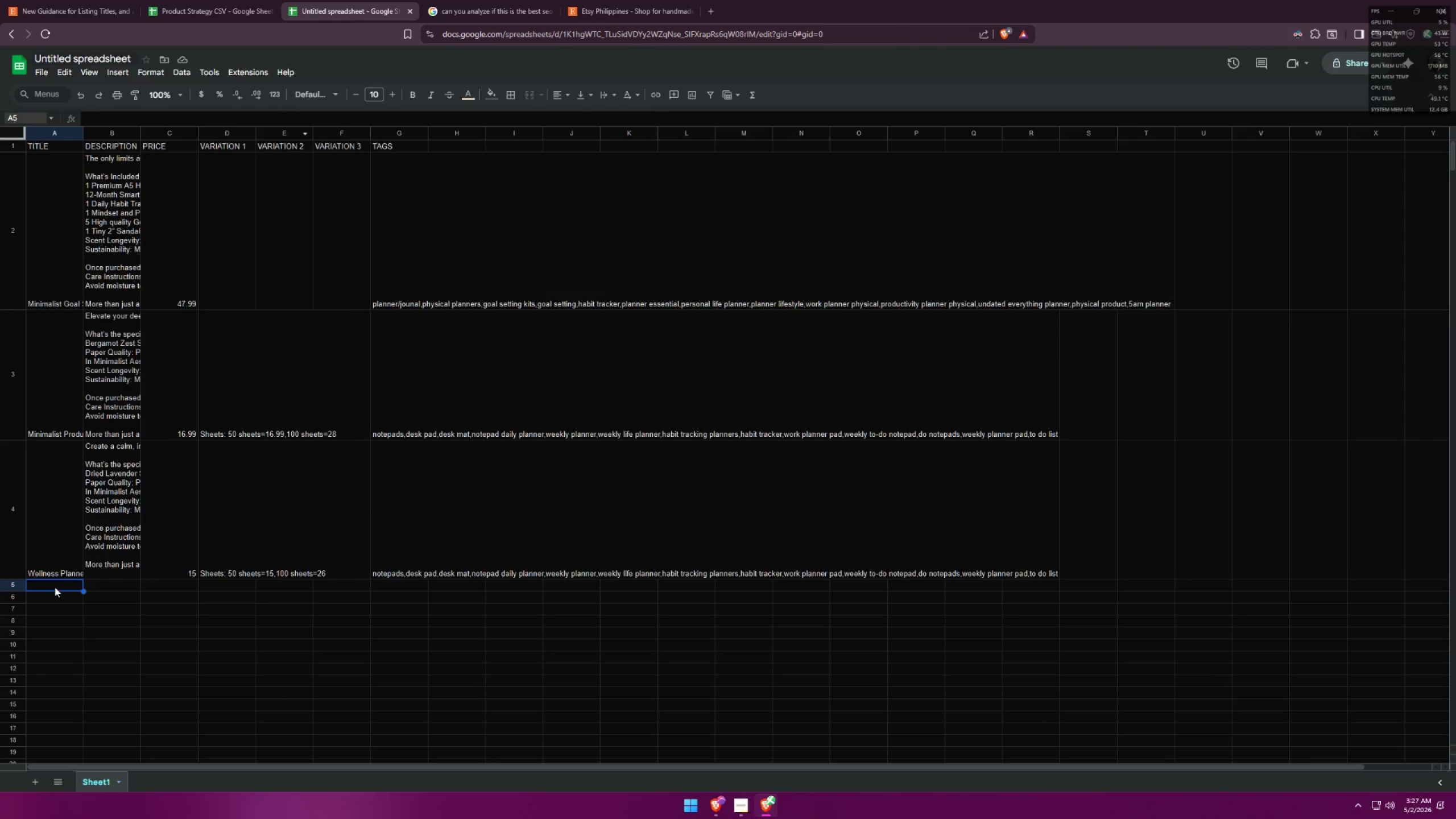 
double_click([54, 586])
 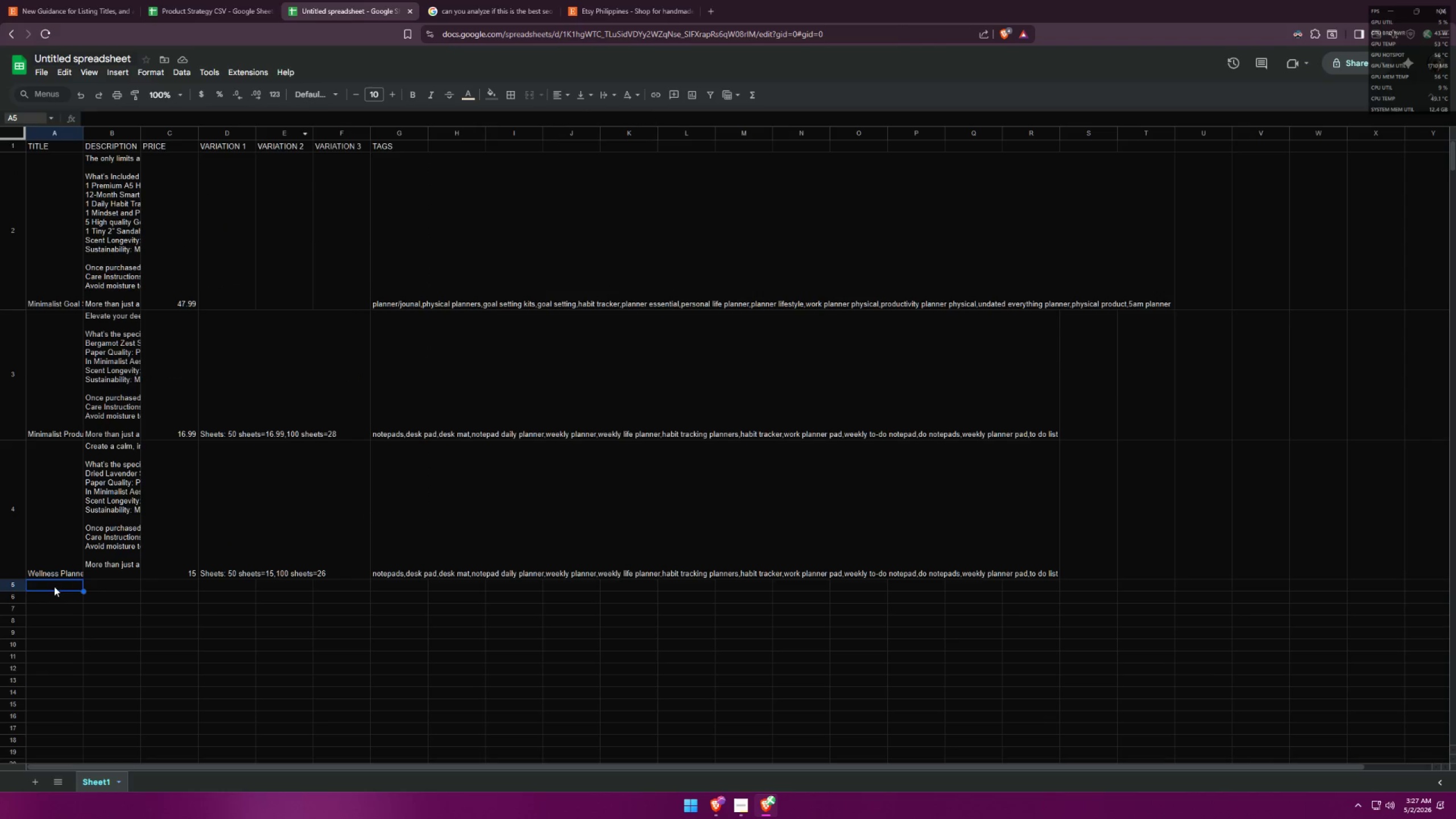 
triple_click([54, 586])
 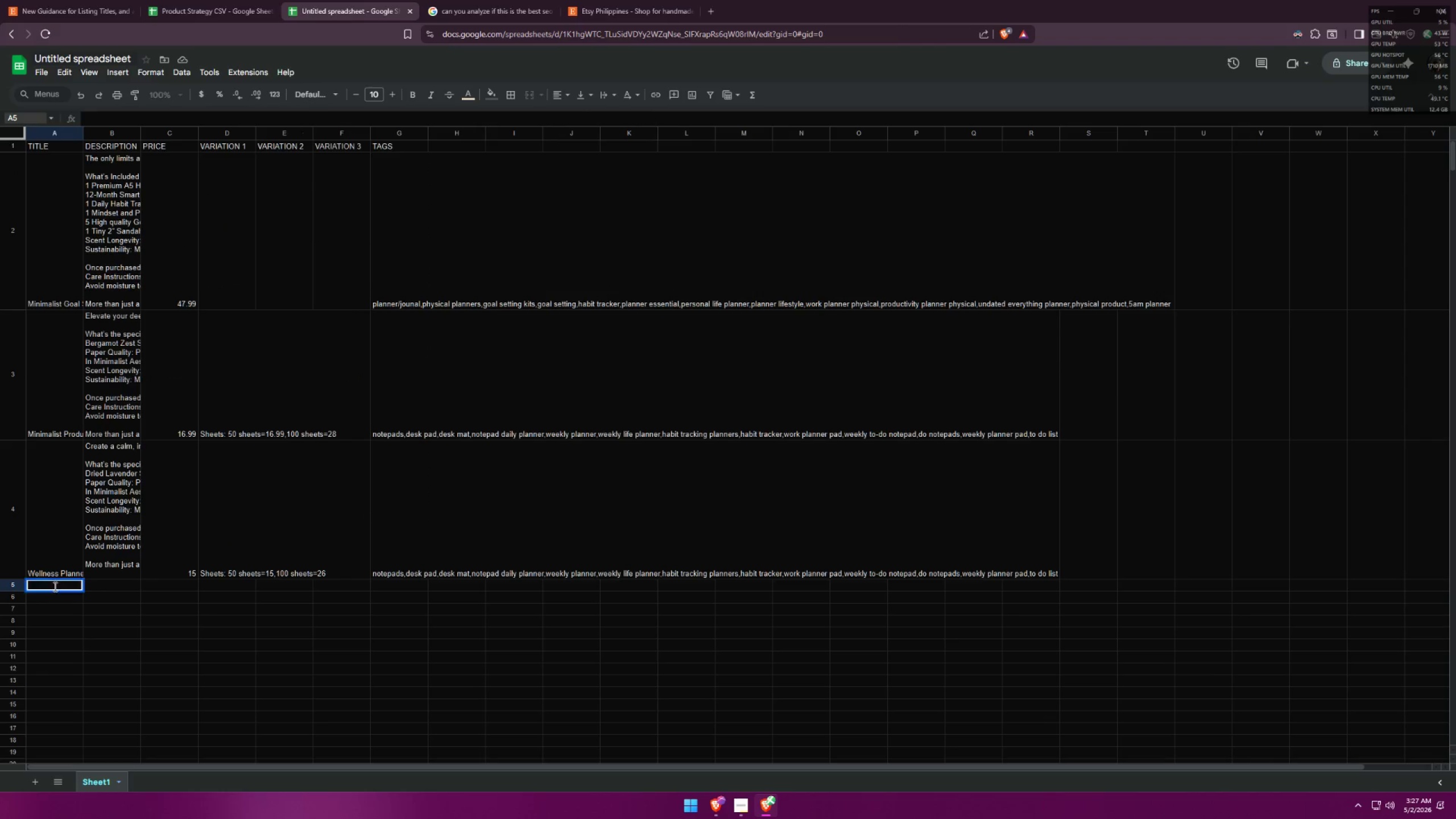 
key(Control+ControlLeft)
 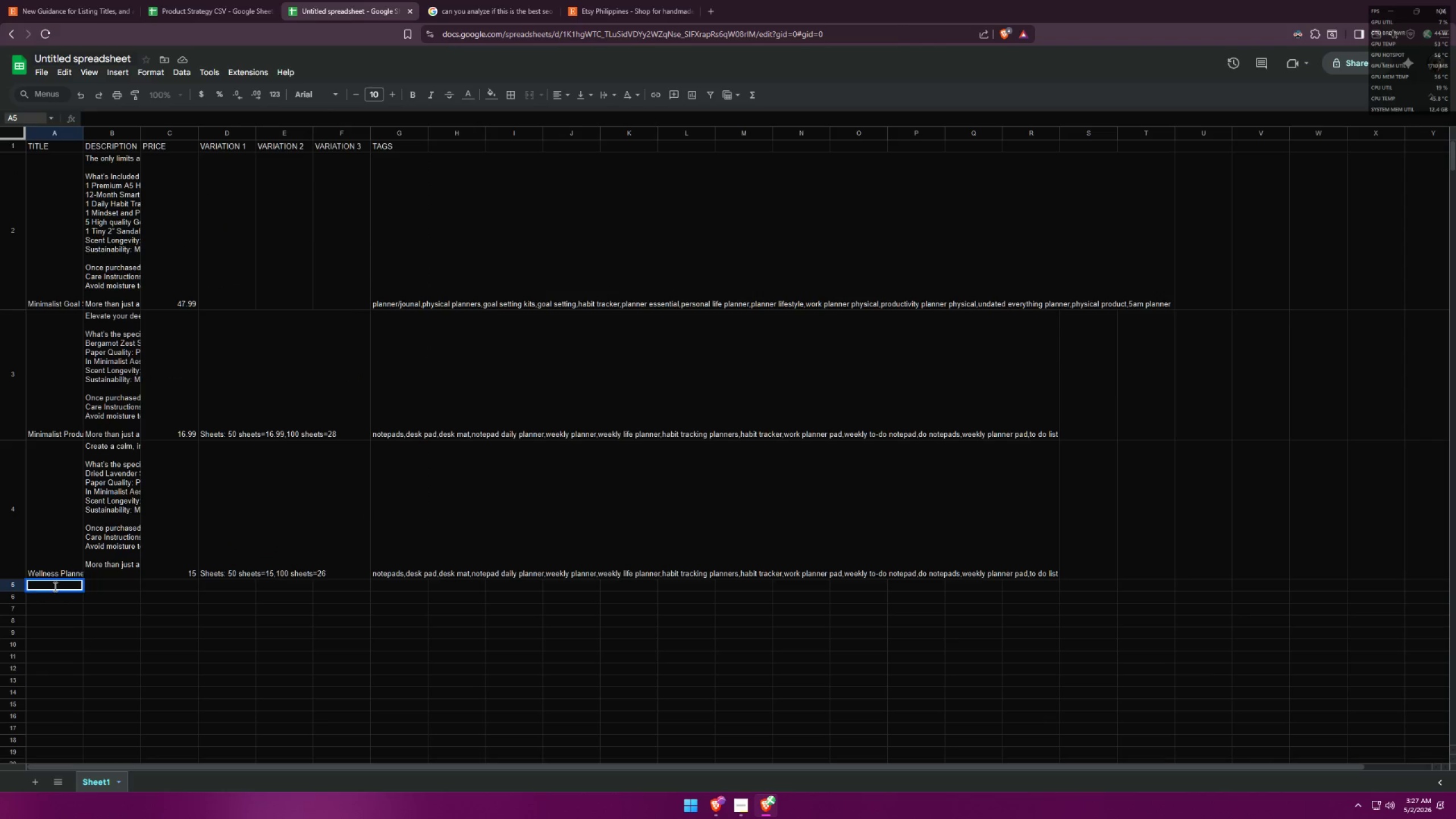 
key(Control+V)
 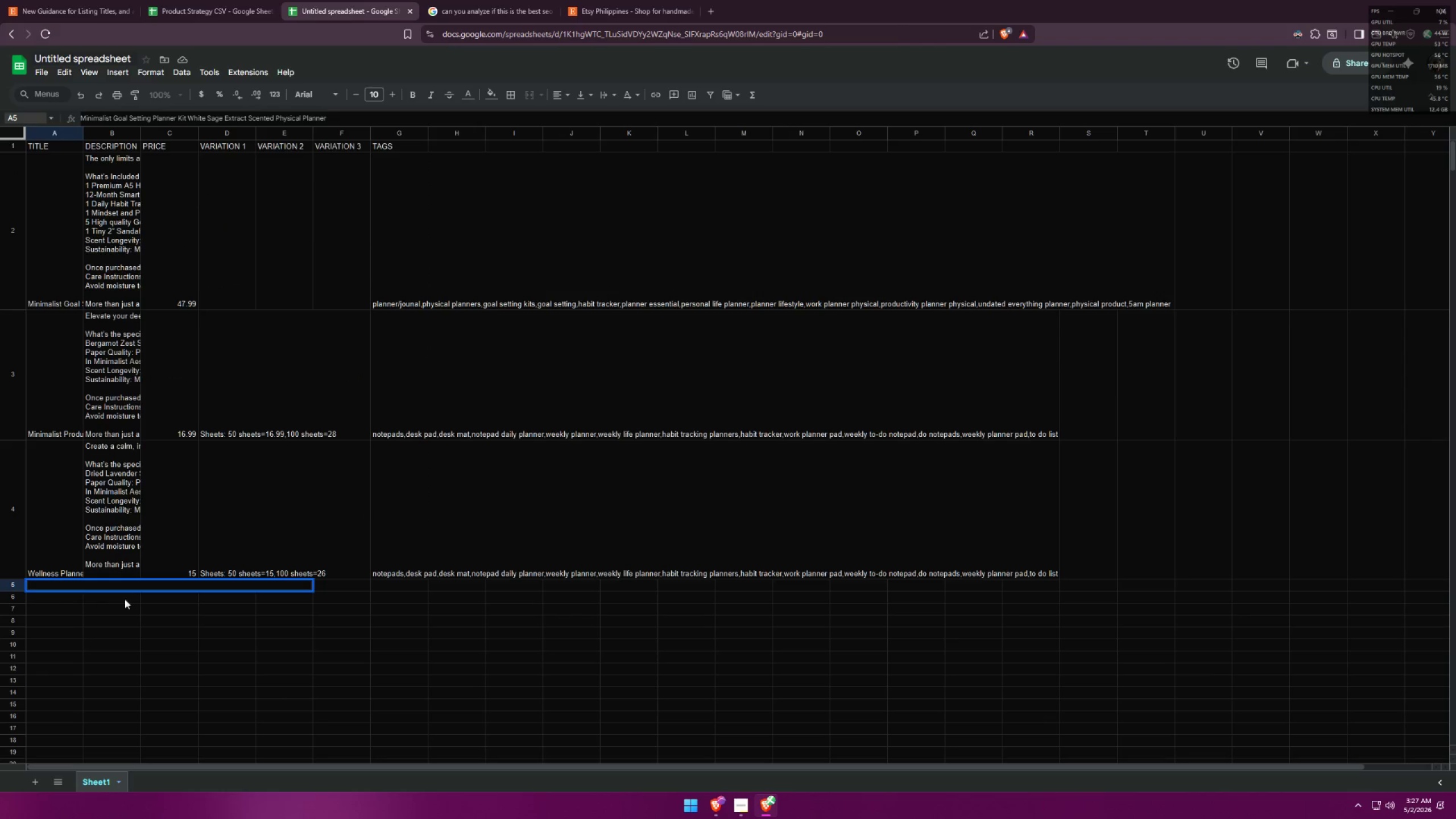 
key(Control+ControlLeft)
 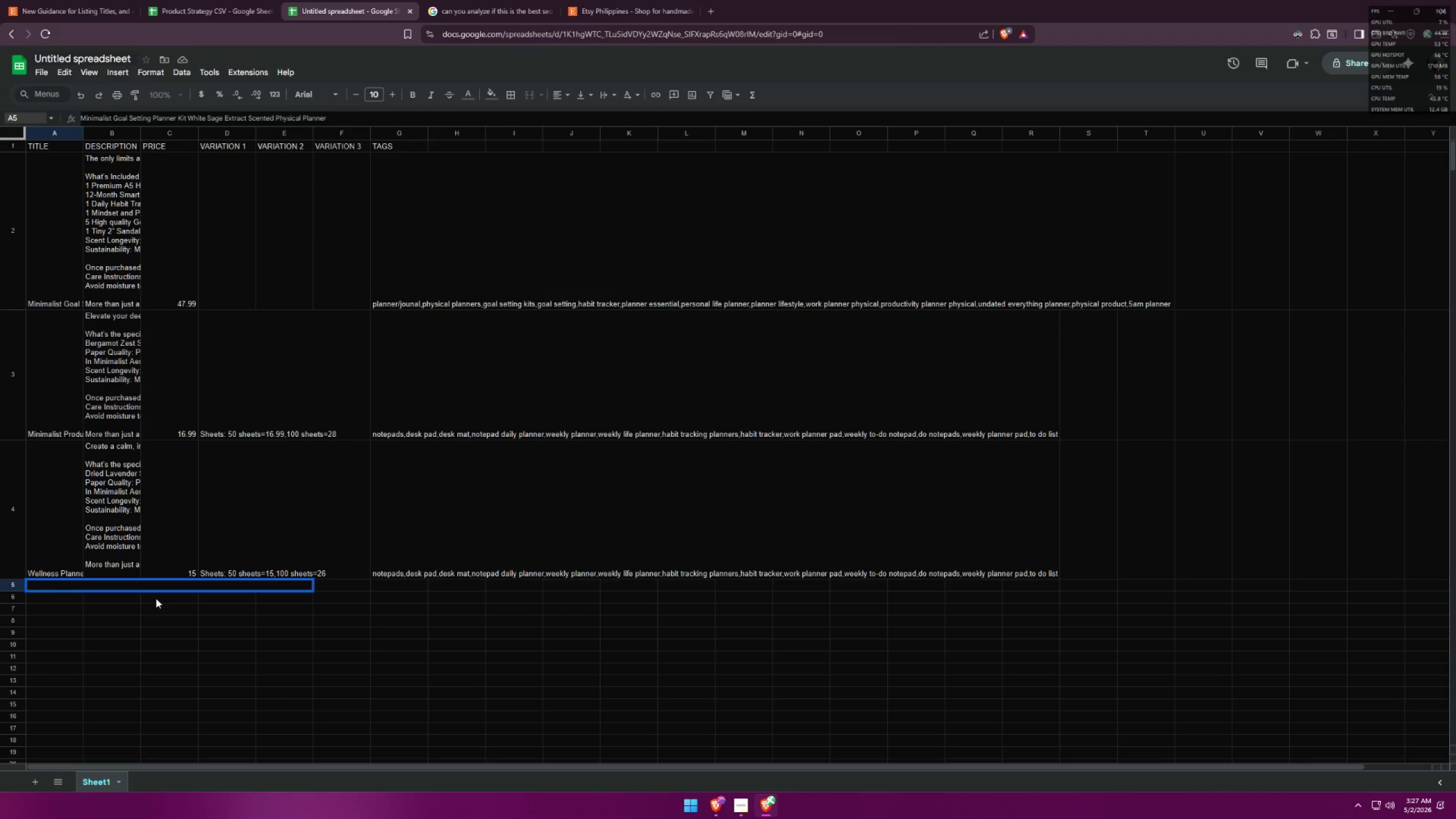 
key(Control+A)
 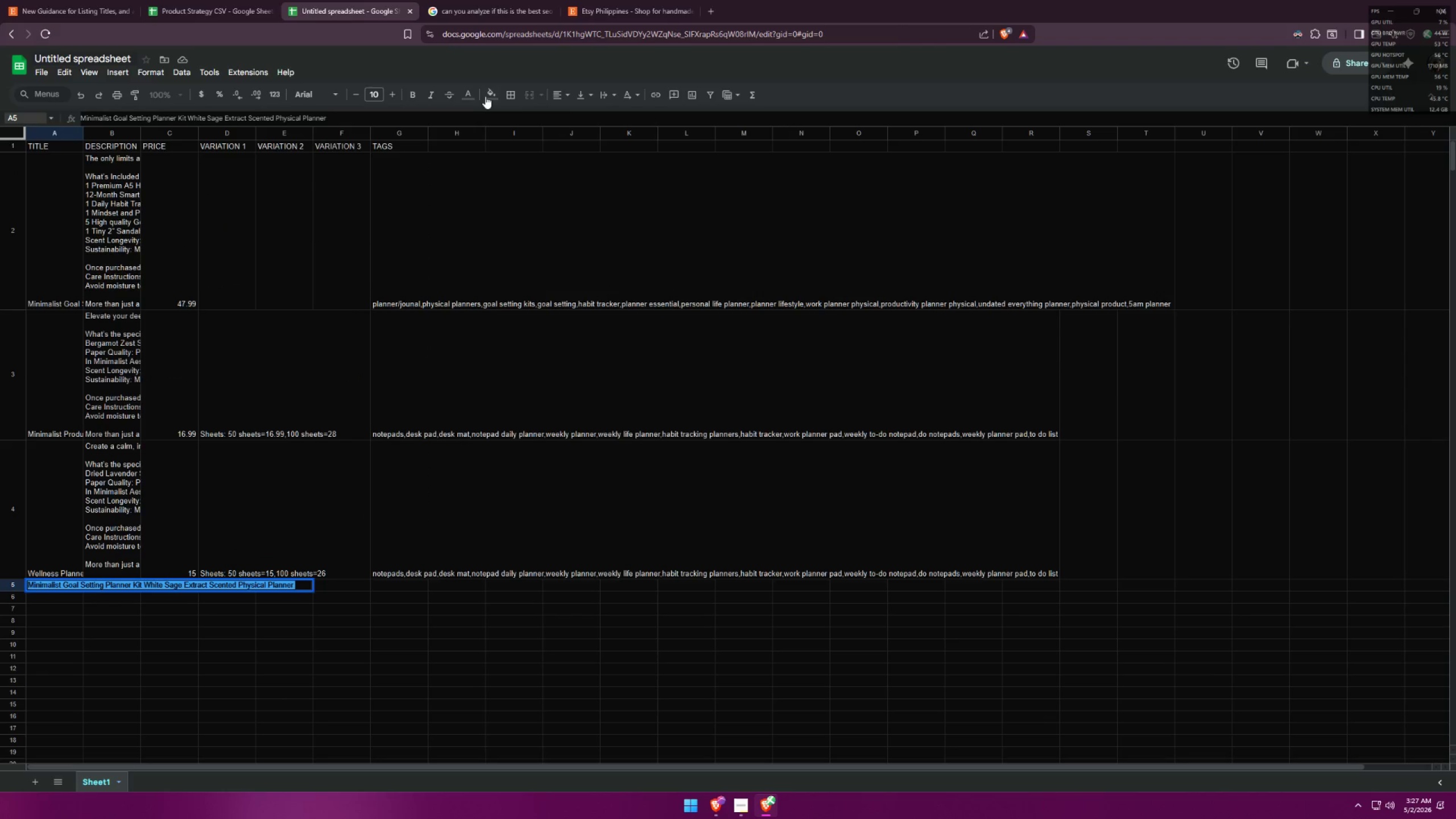 
left_click([473, 94])
 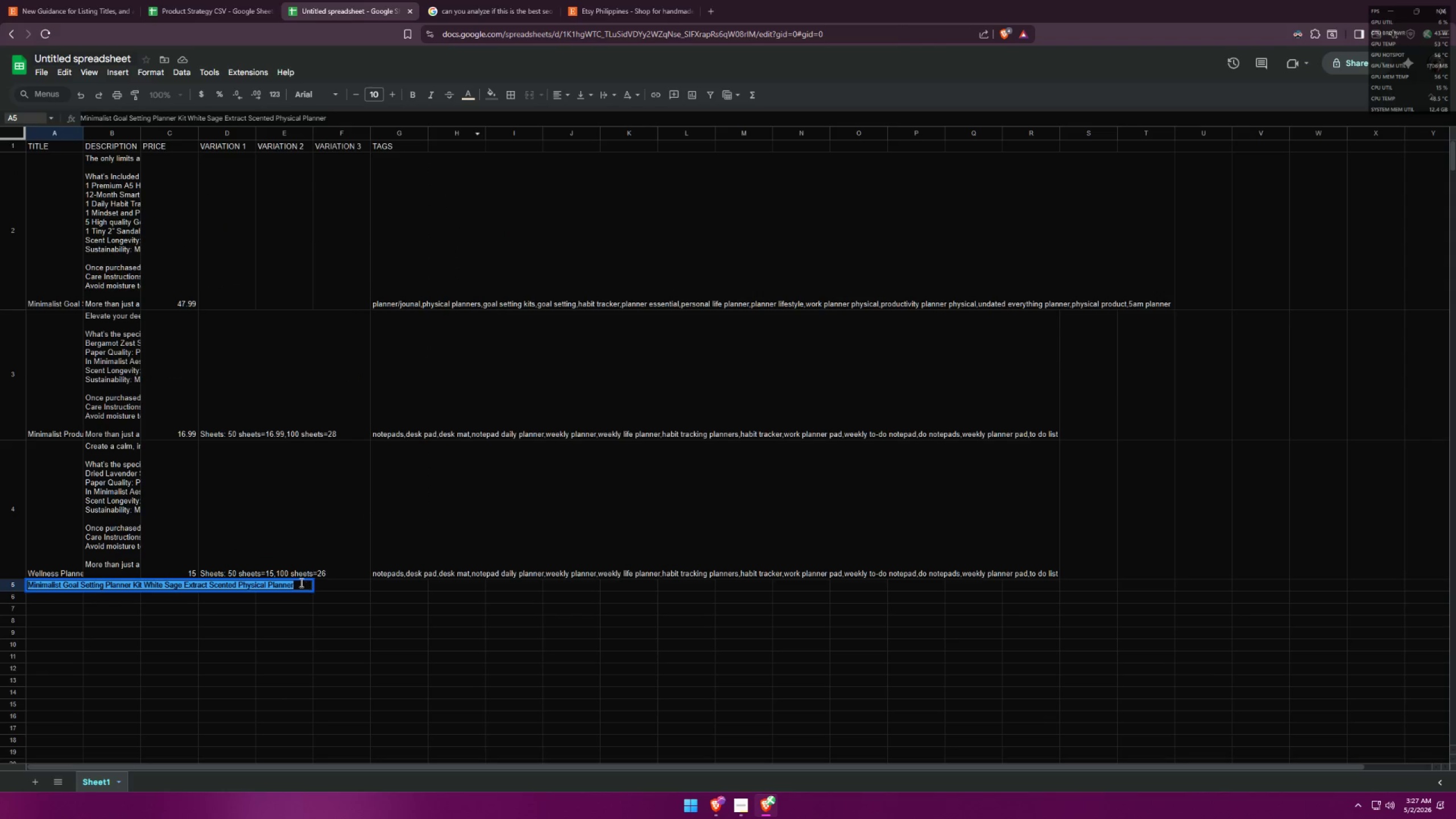 
double_click([300, 582])
 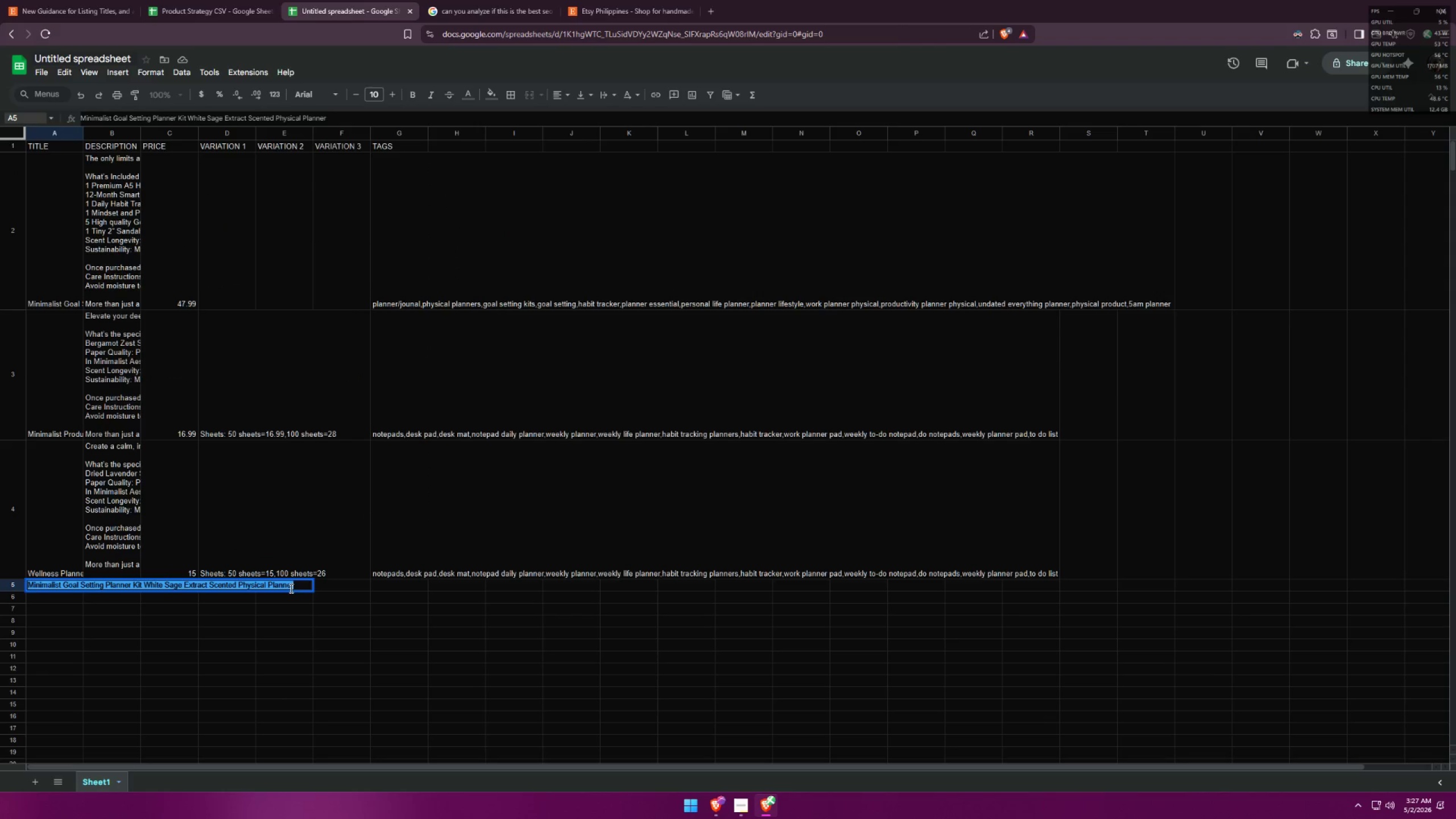 
triple_click([287, 589])
 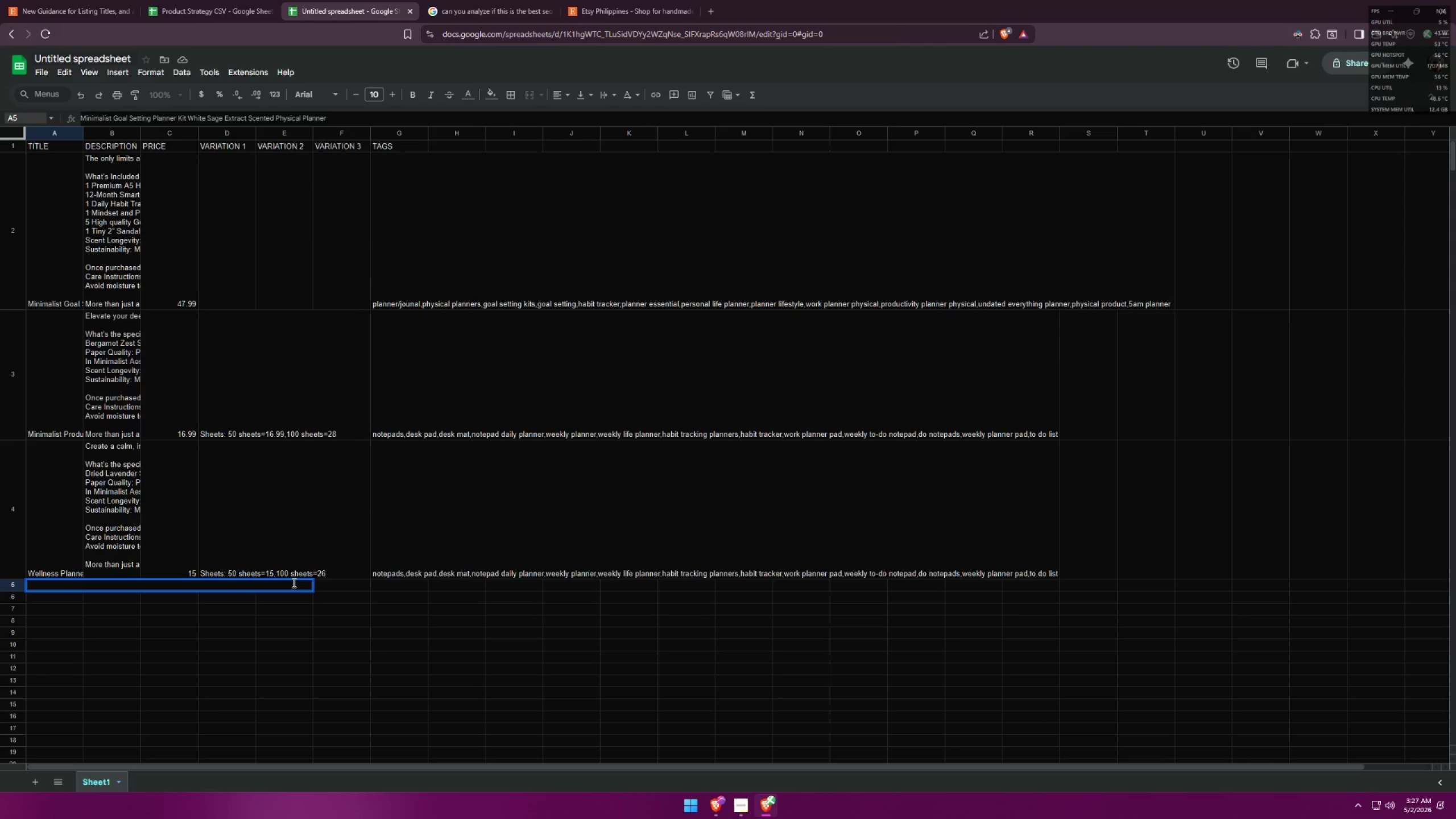 
triple_click([293, 582])
 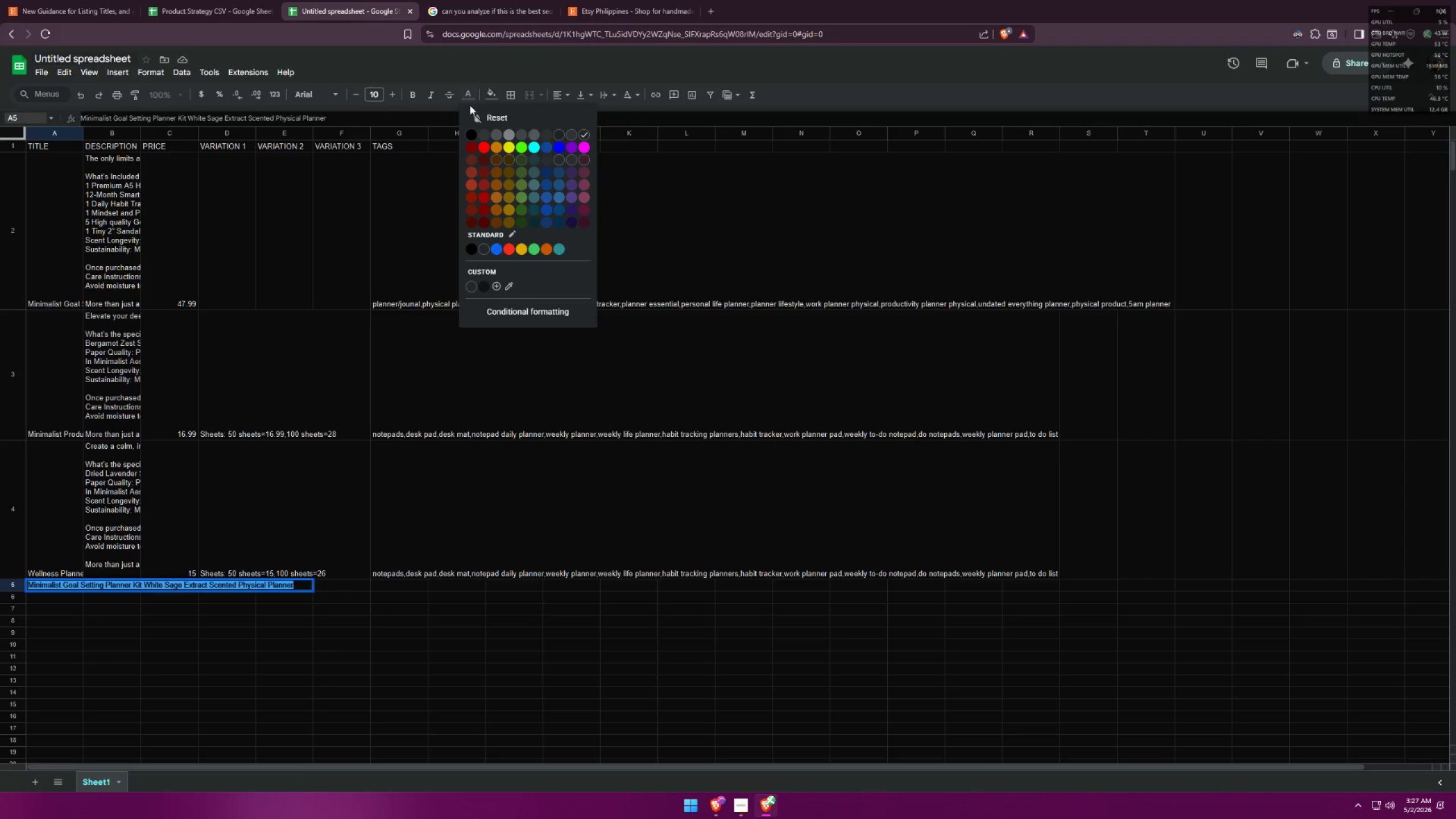 
left_click([471, 133])
 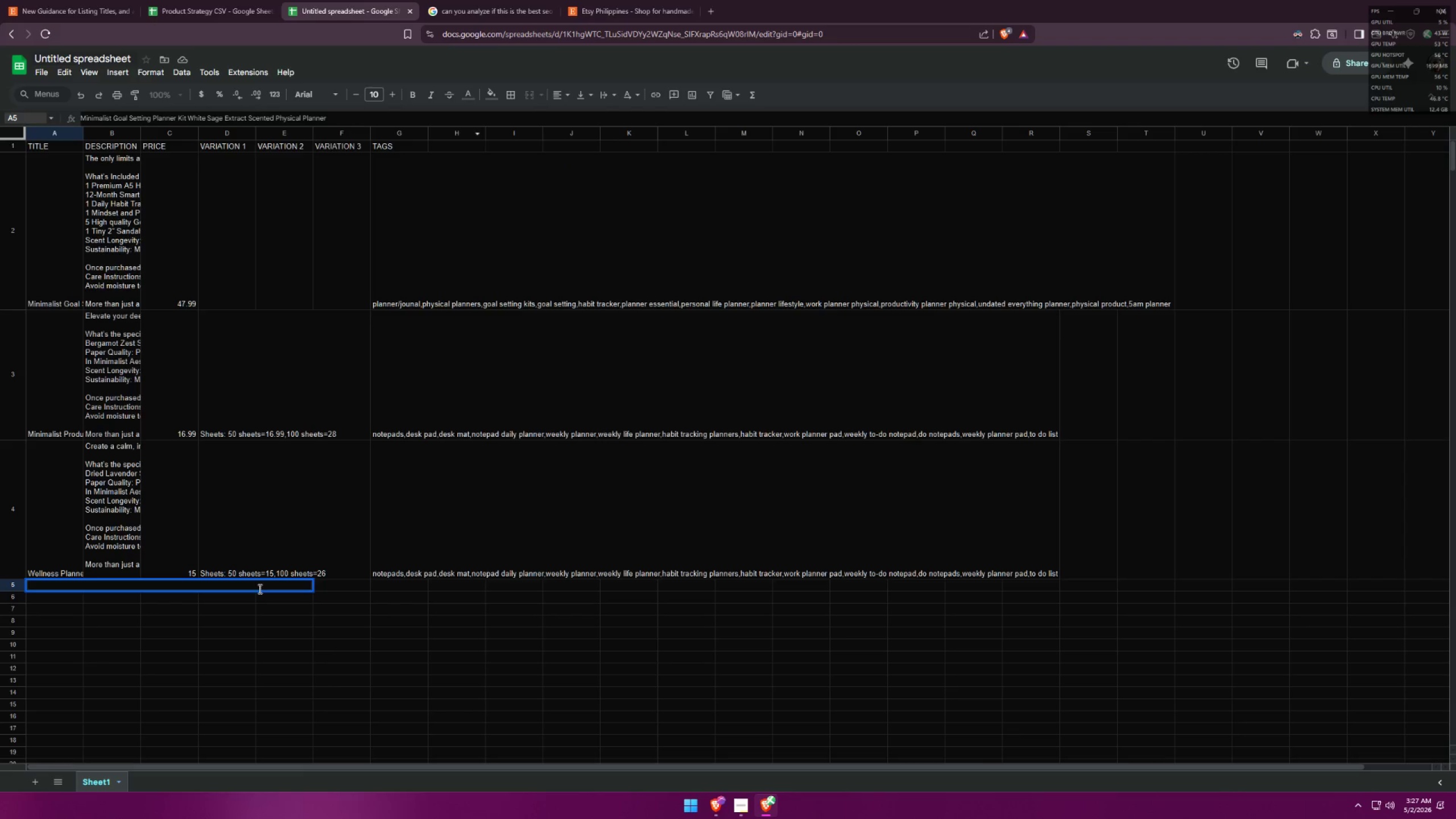 
double_click([263, 585])
 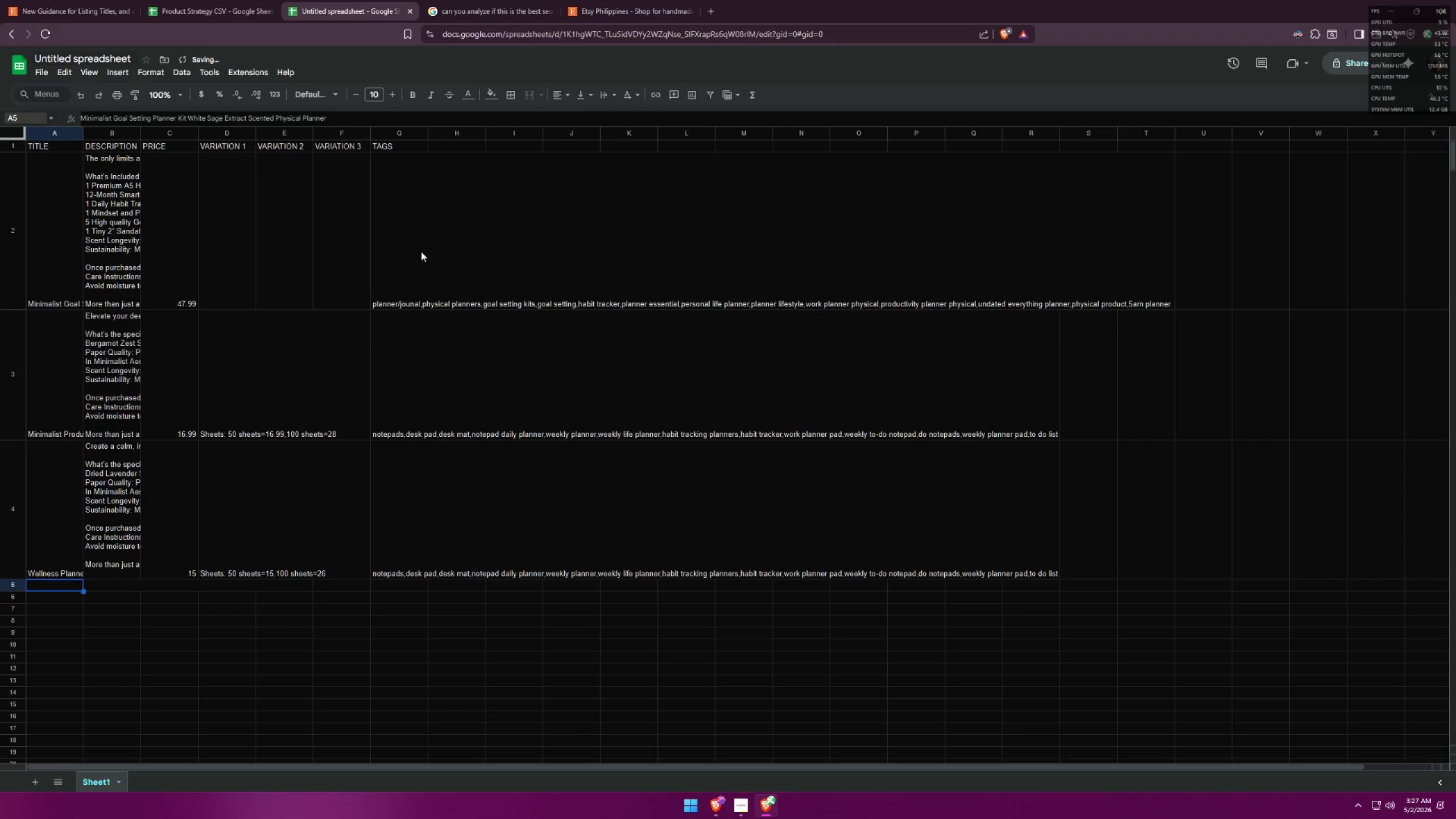 
left_click([470, 97])
 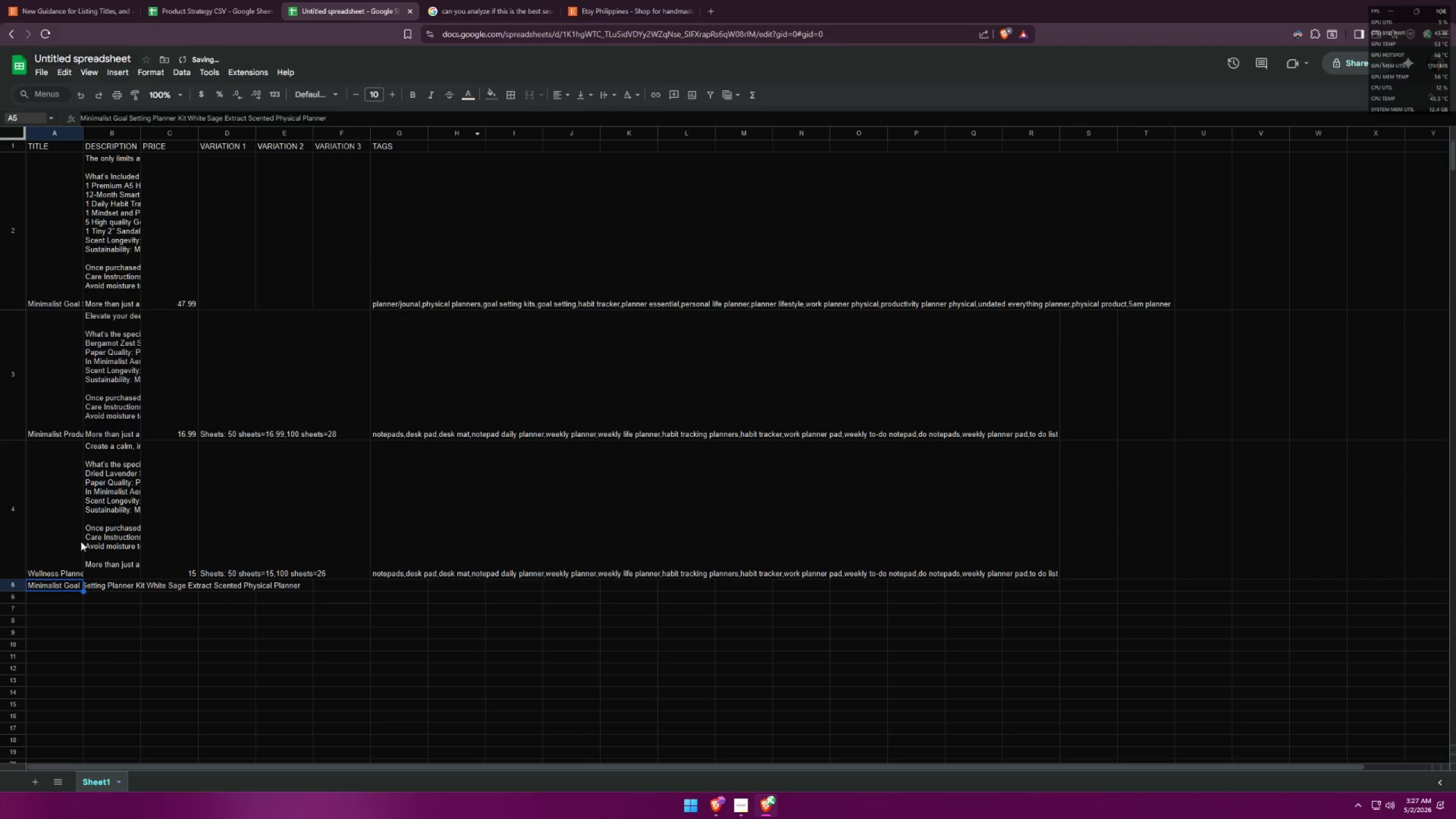 
left_click([48, 615])
 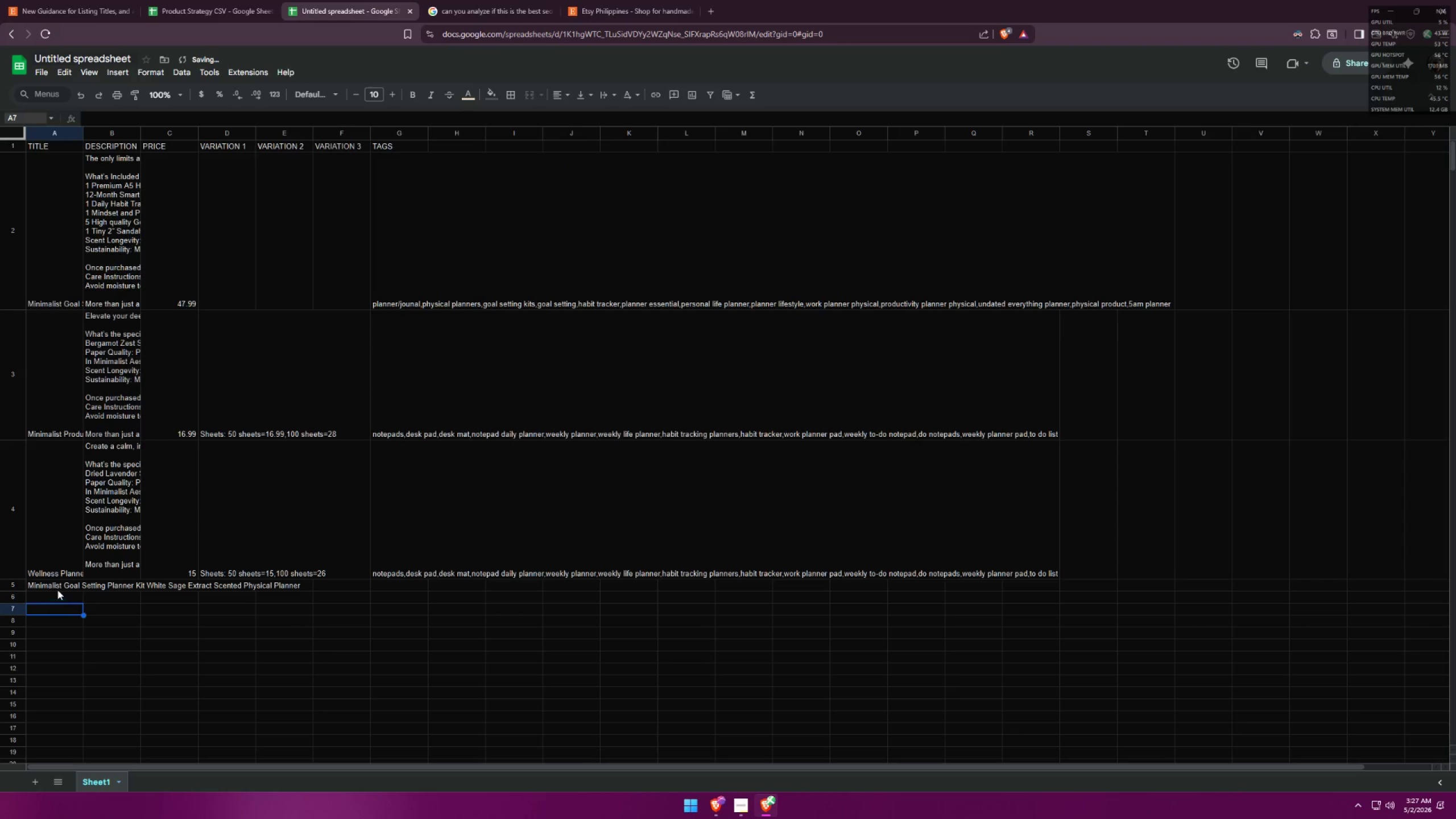 
left_click([57, 590])
 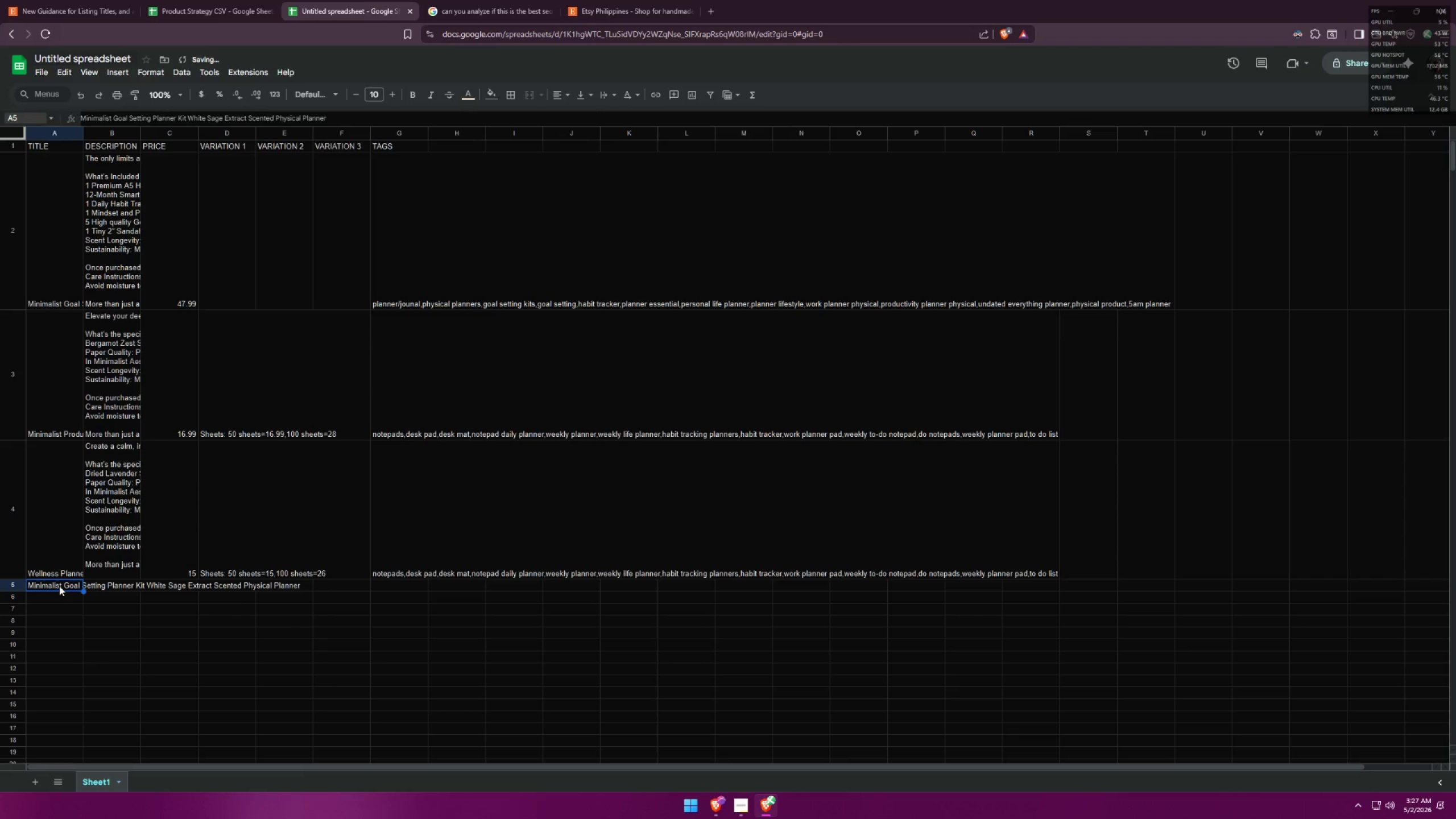 
double_click([59, 586])
 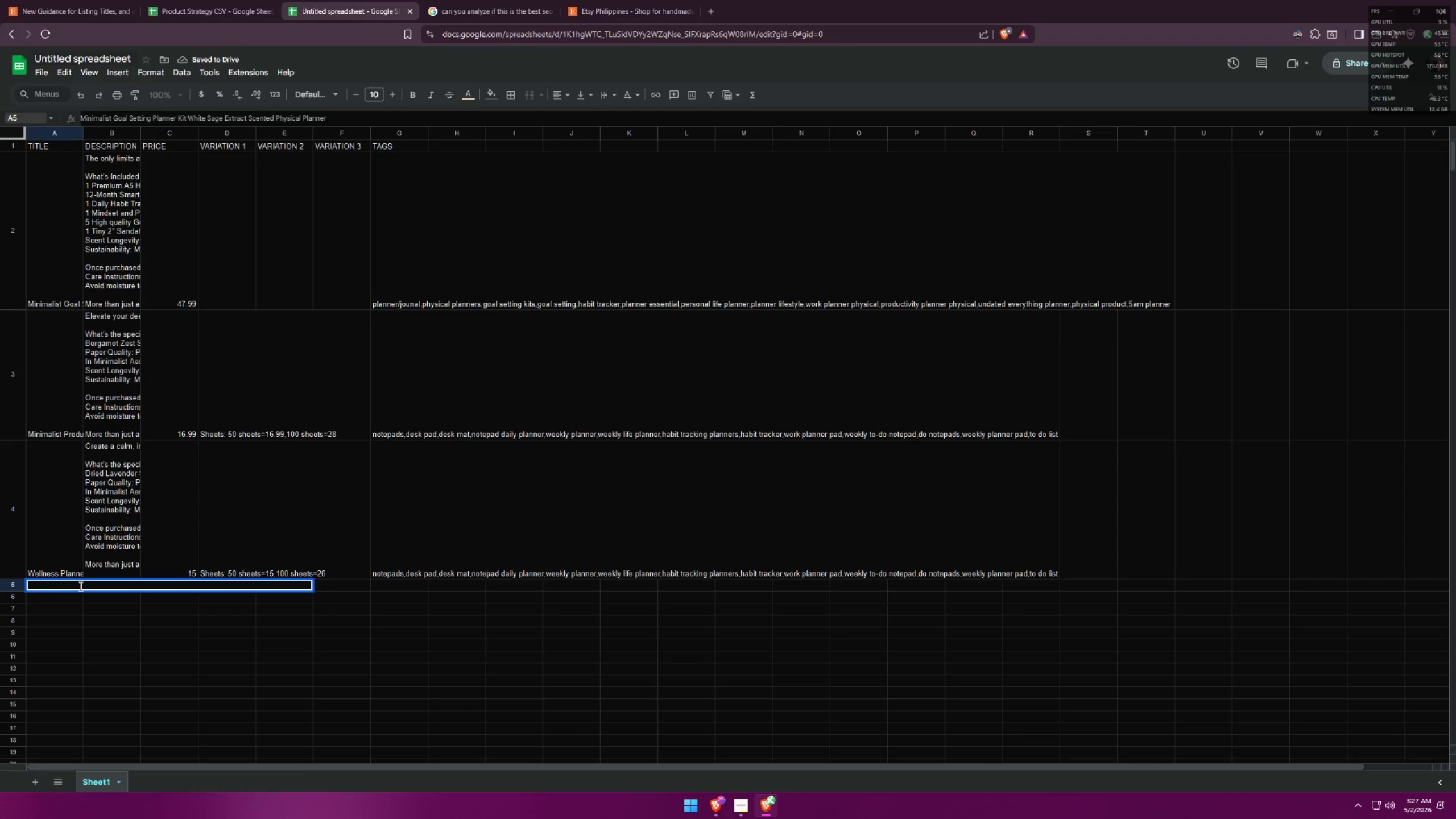 
triple_click([84, 586])
 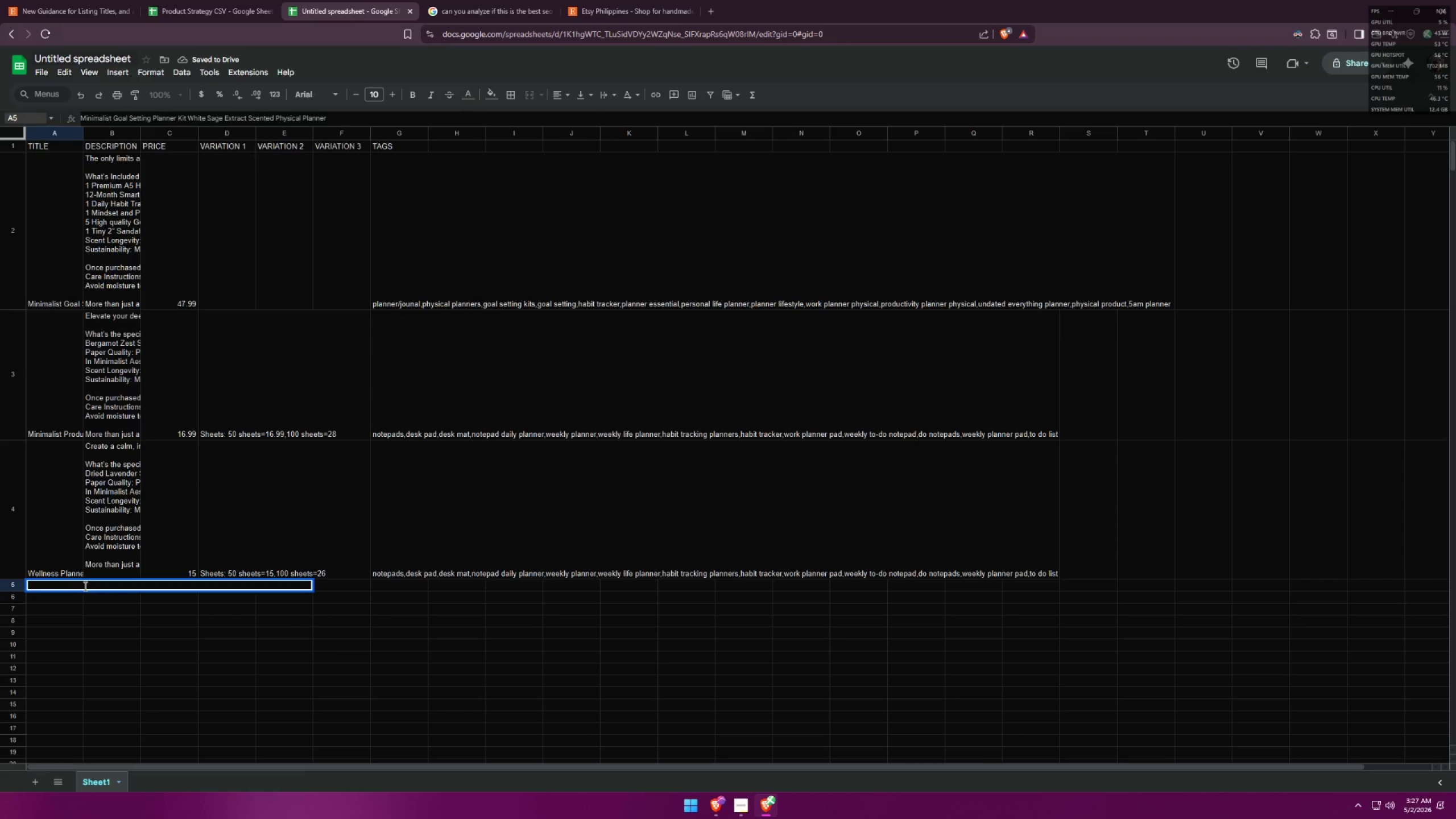 
triple_click([84, 586])
 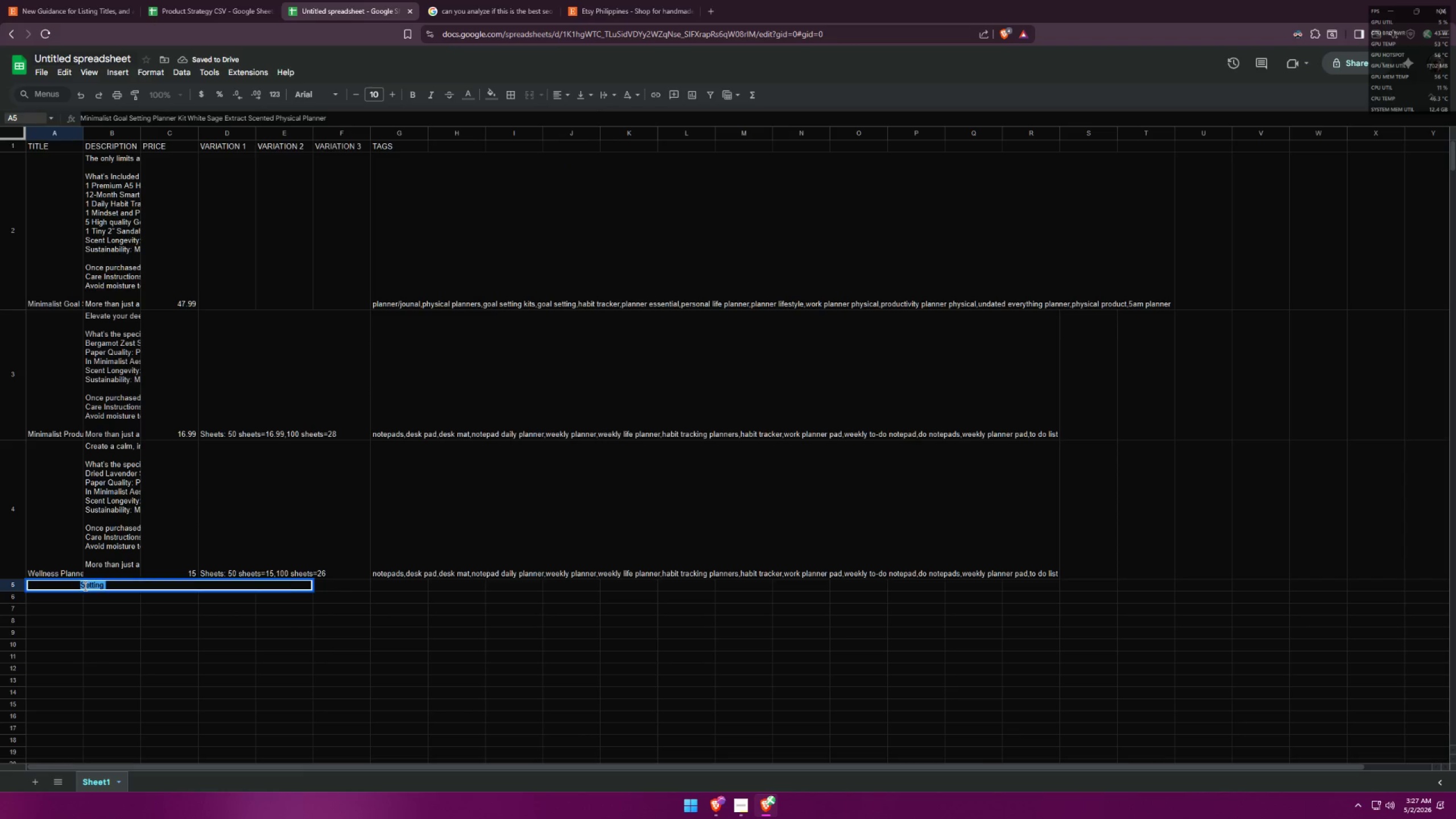 
triple_click([84, 586])
 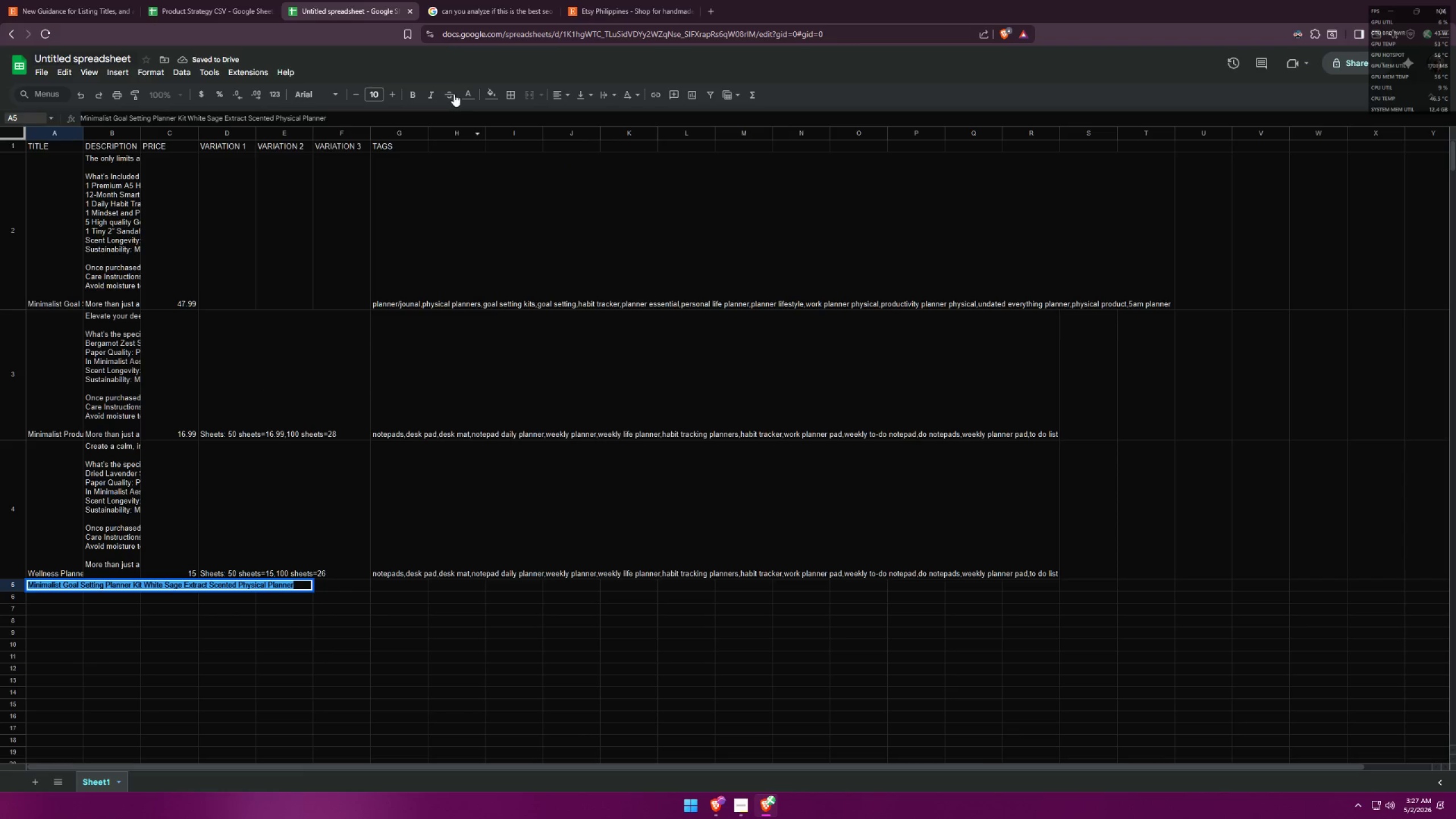 
left_click([467, 89])
 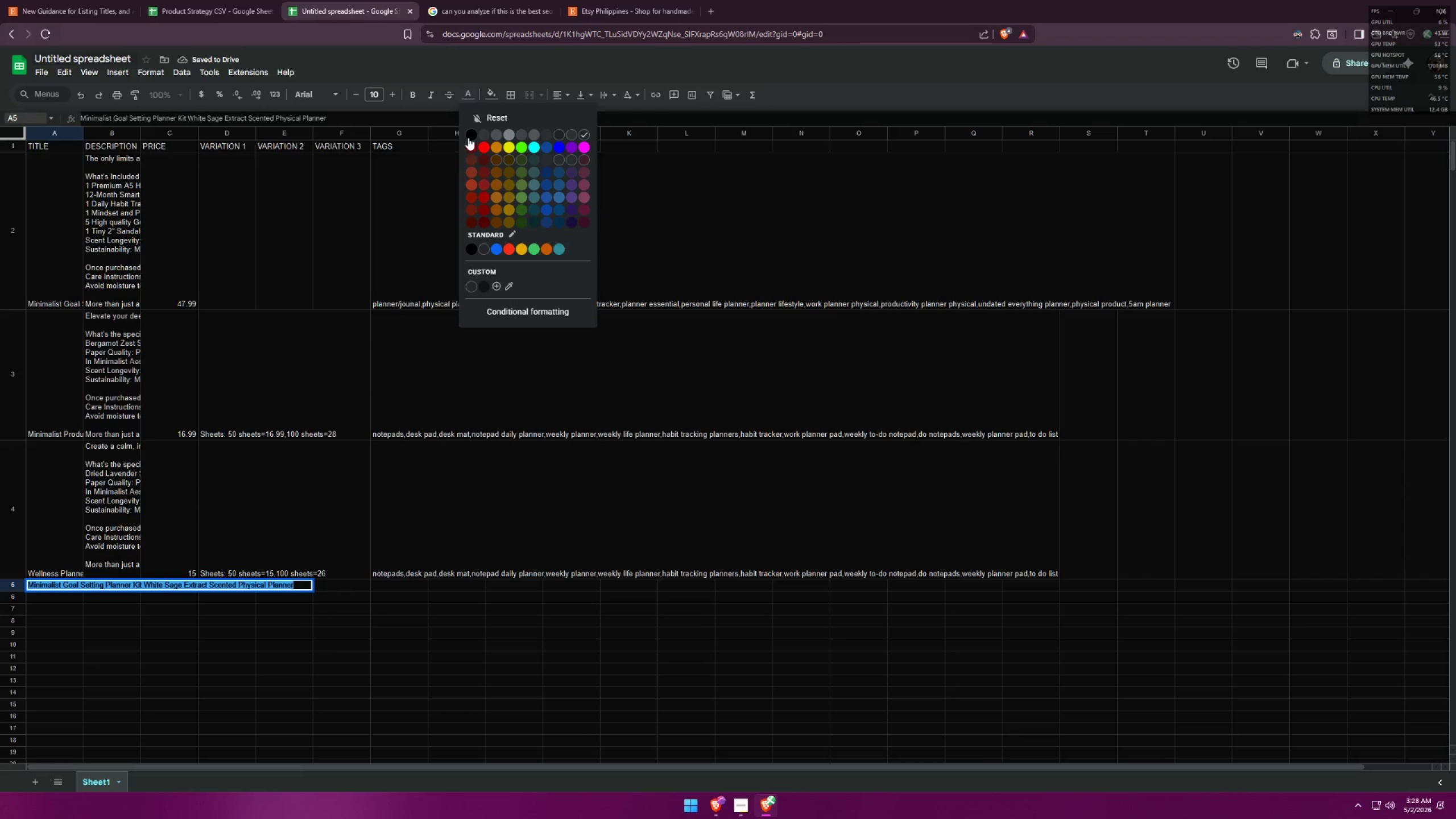 
left_click([472, 134])
 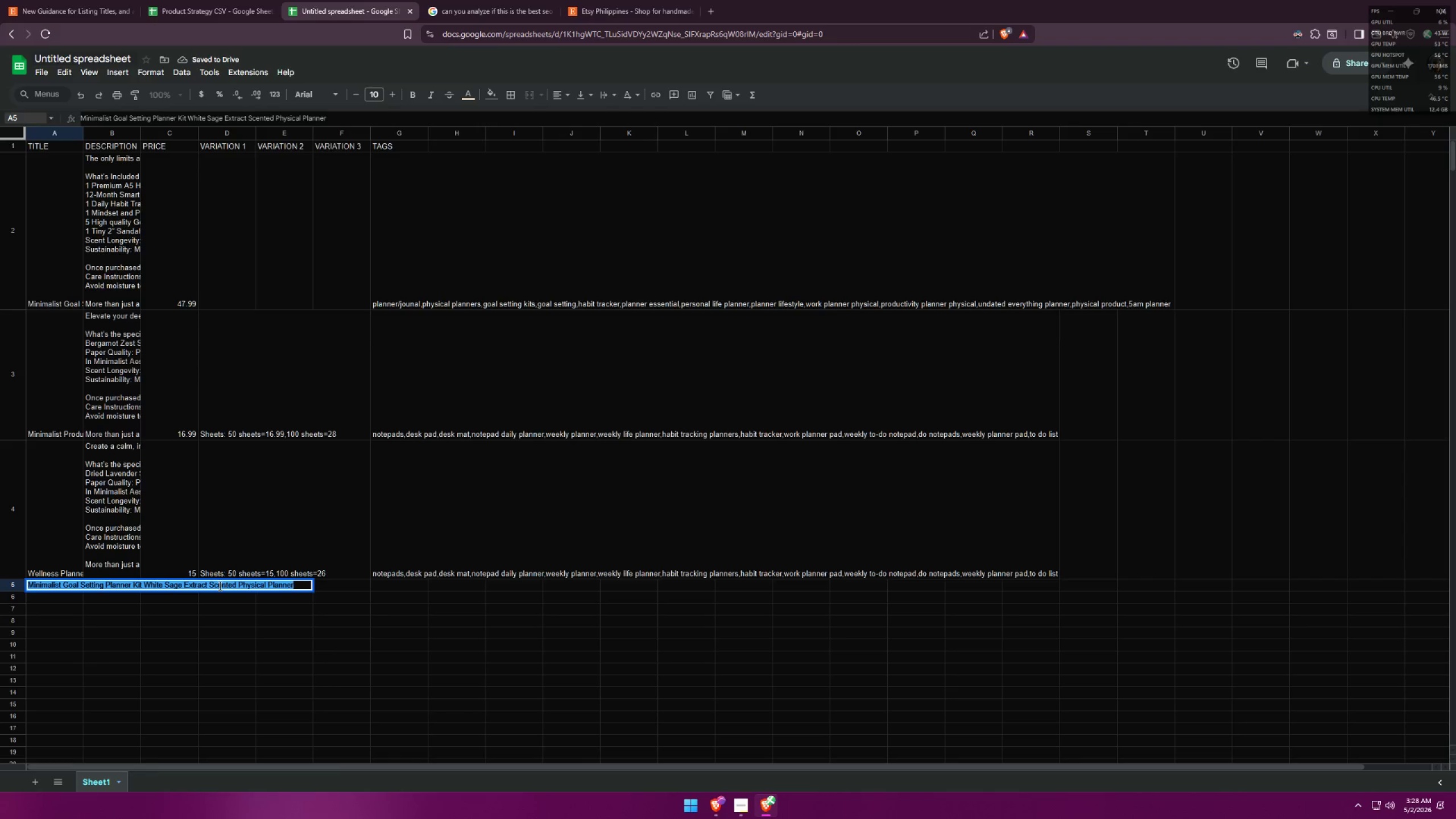 
double_click([219, 585])
 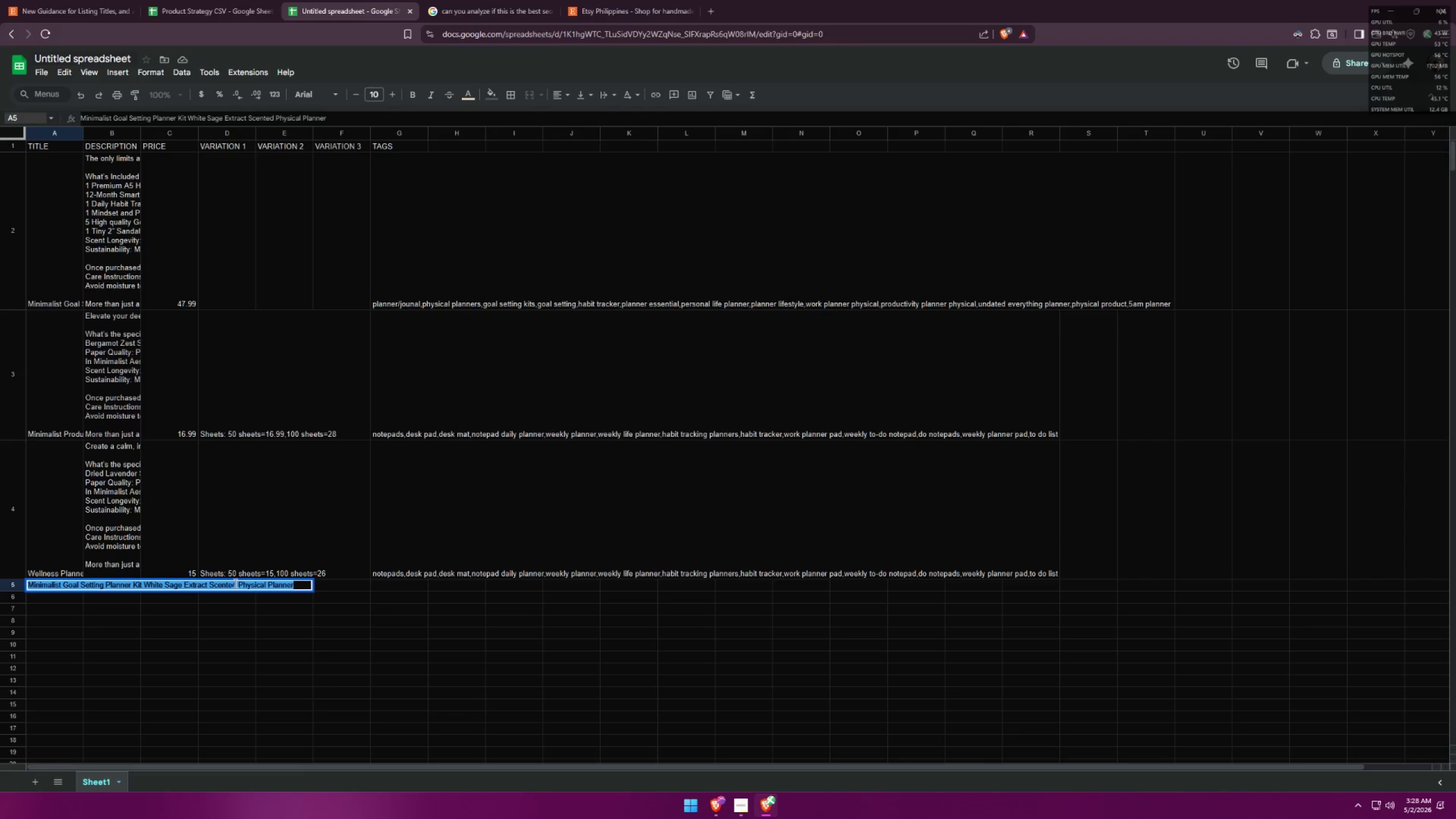 
triple_click([250, 588])
 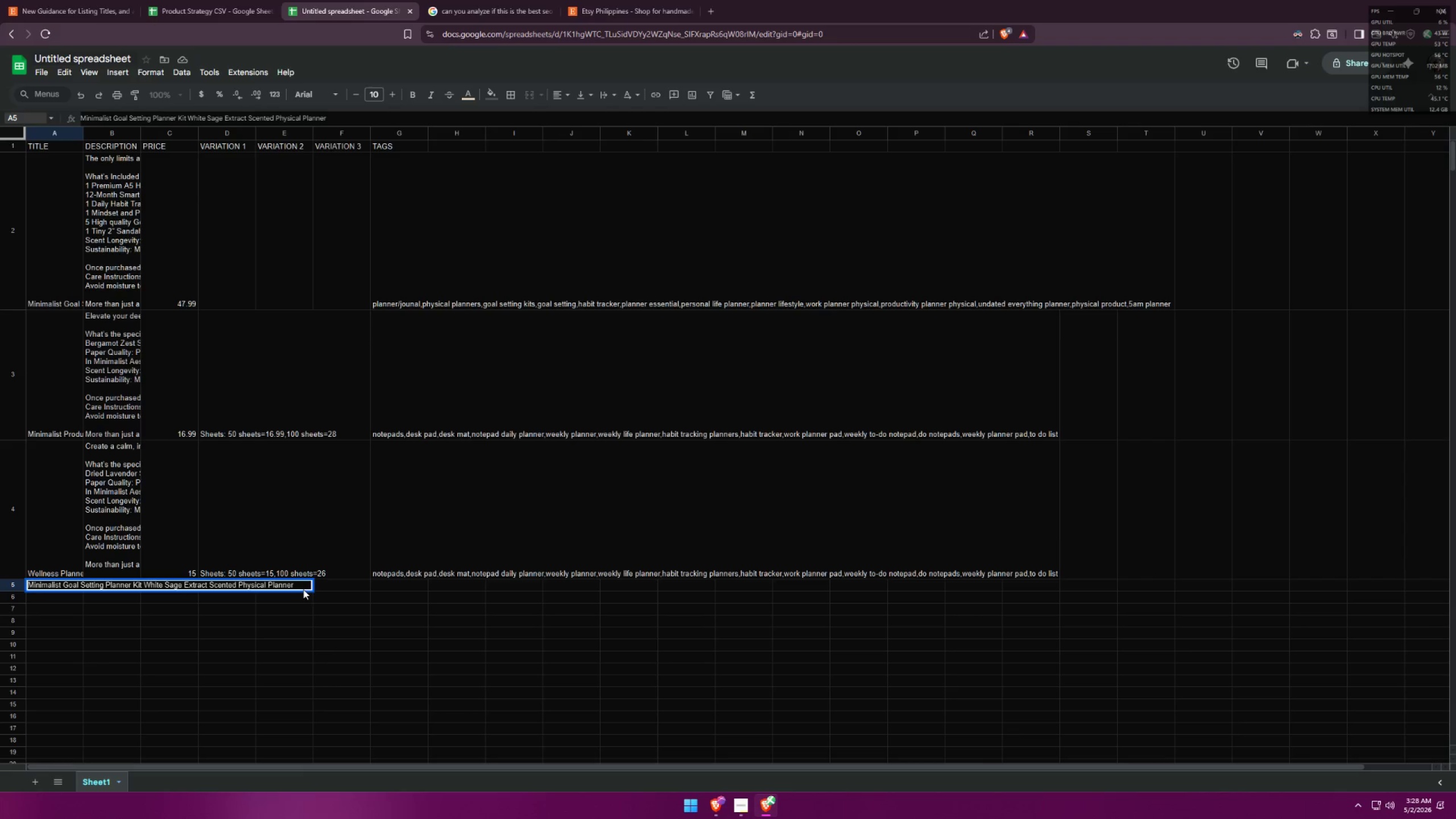 
double_click([302, 587])
 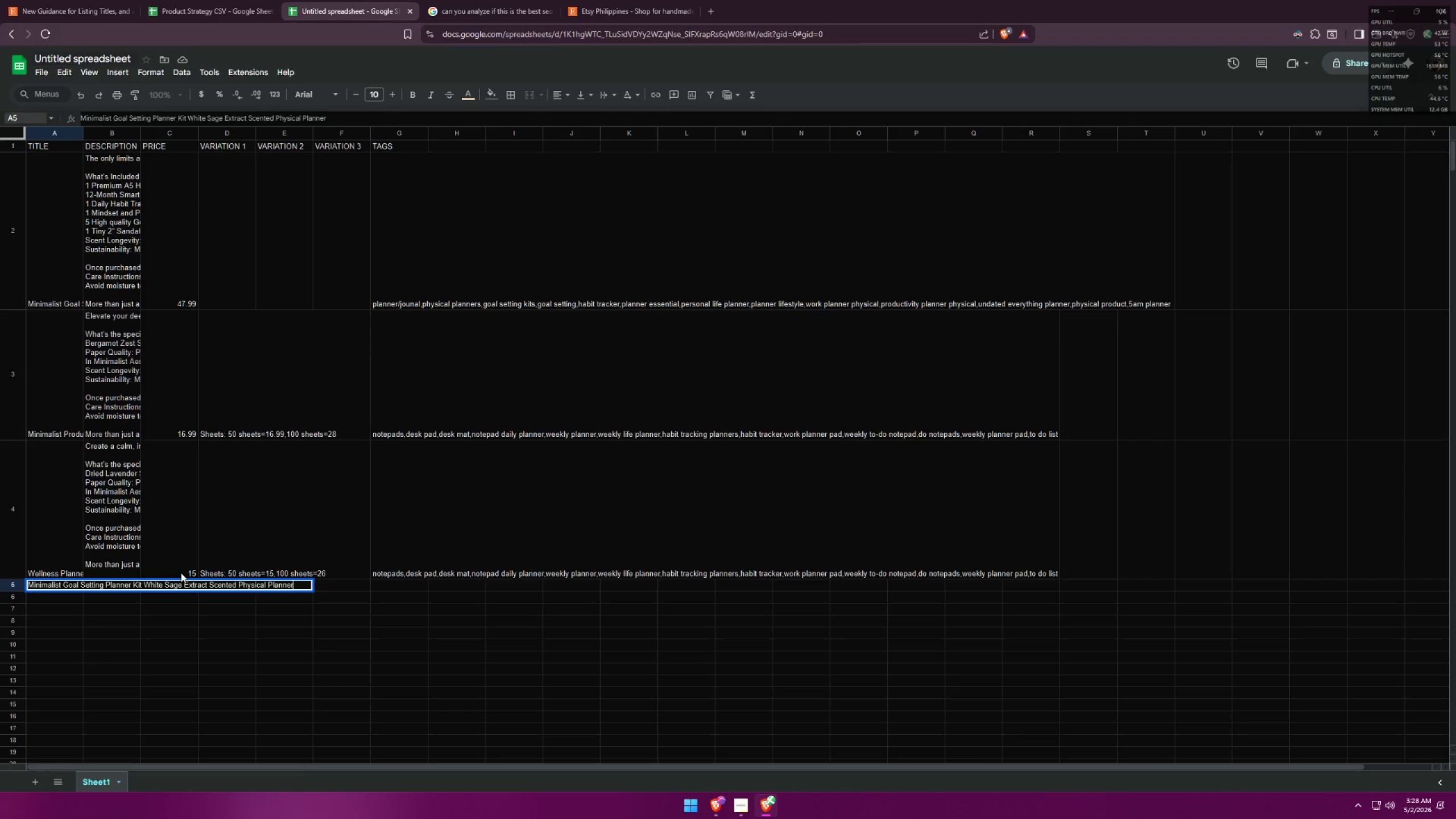 
wait(6.06)
 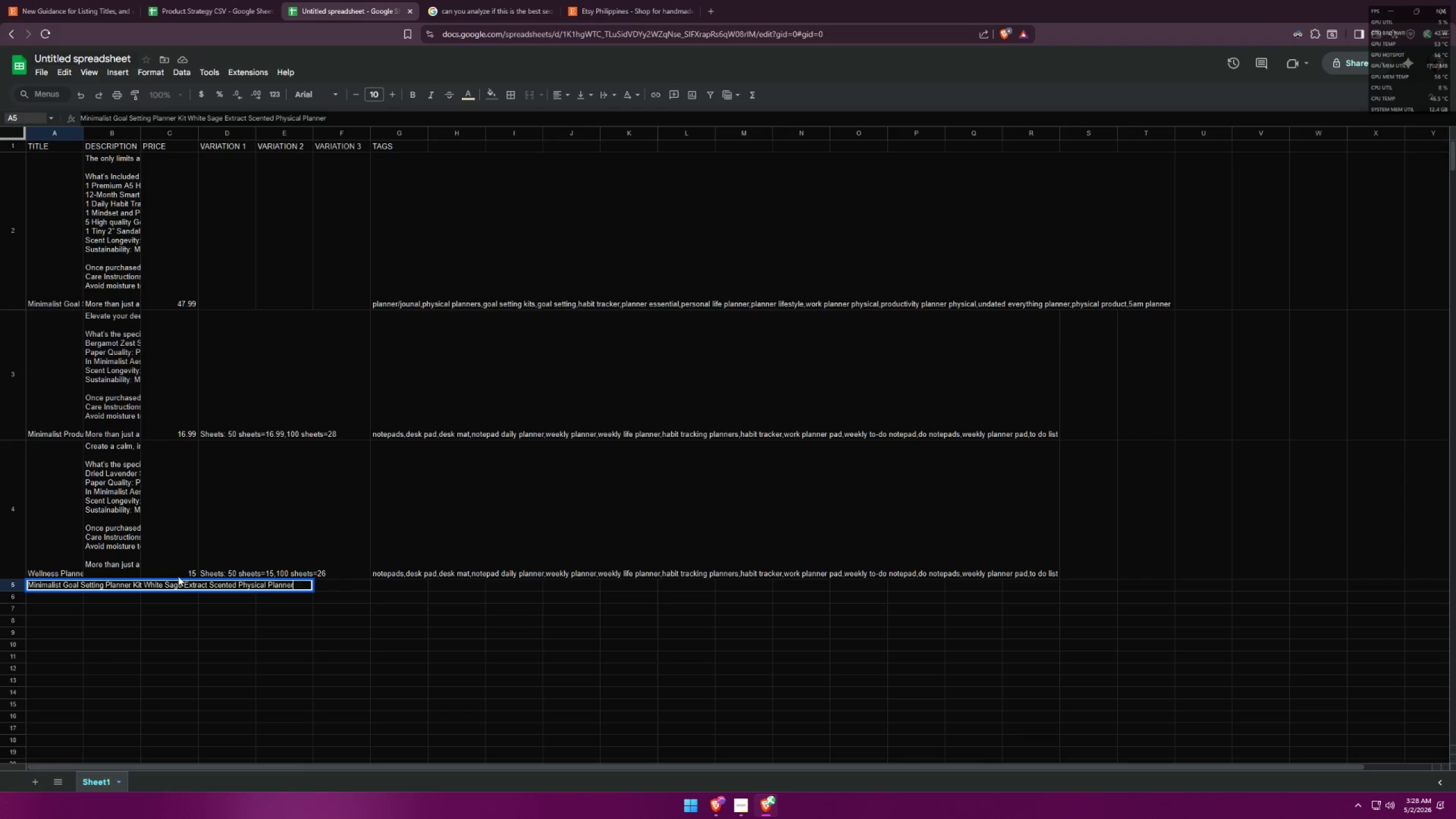 
left_click([144, 584])
 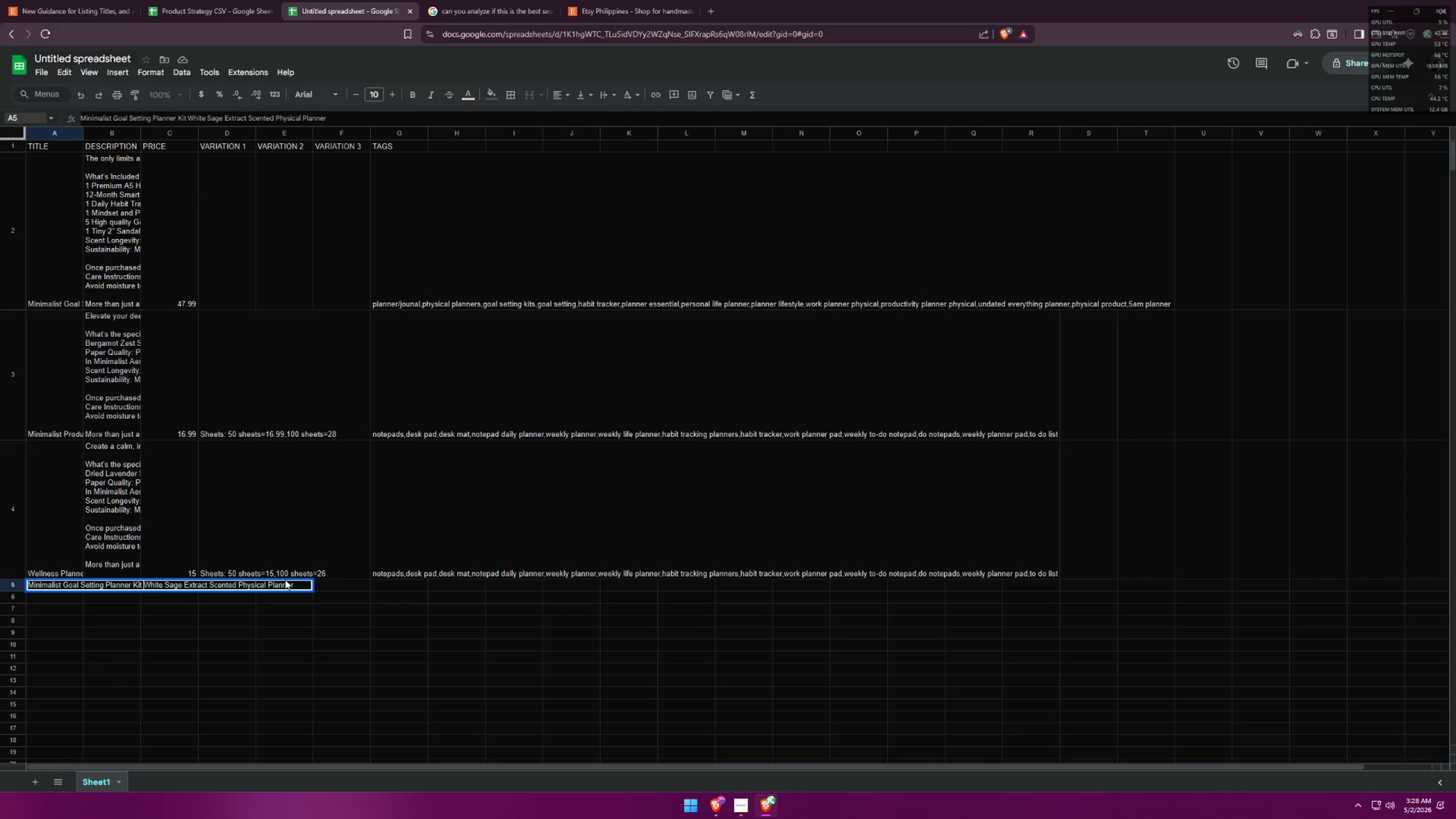 
key(Minus)
 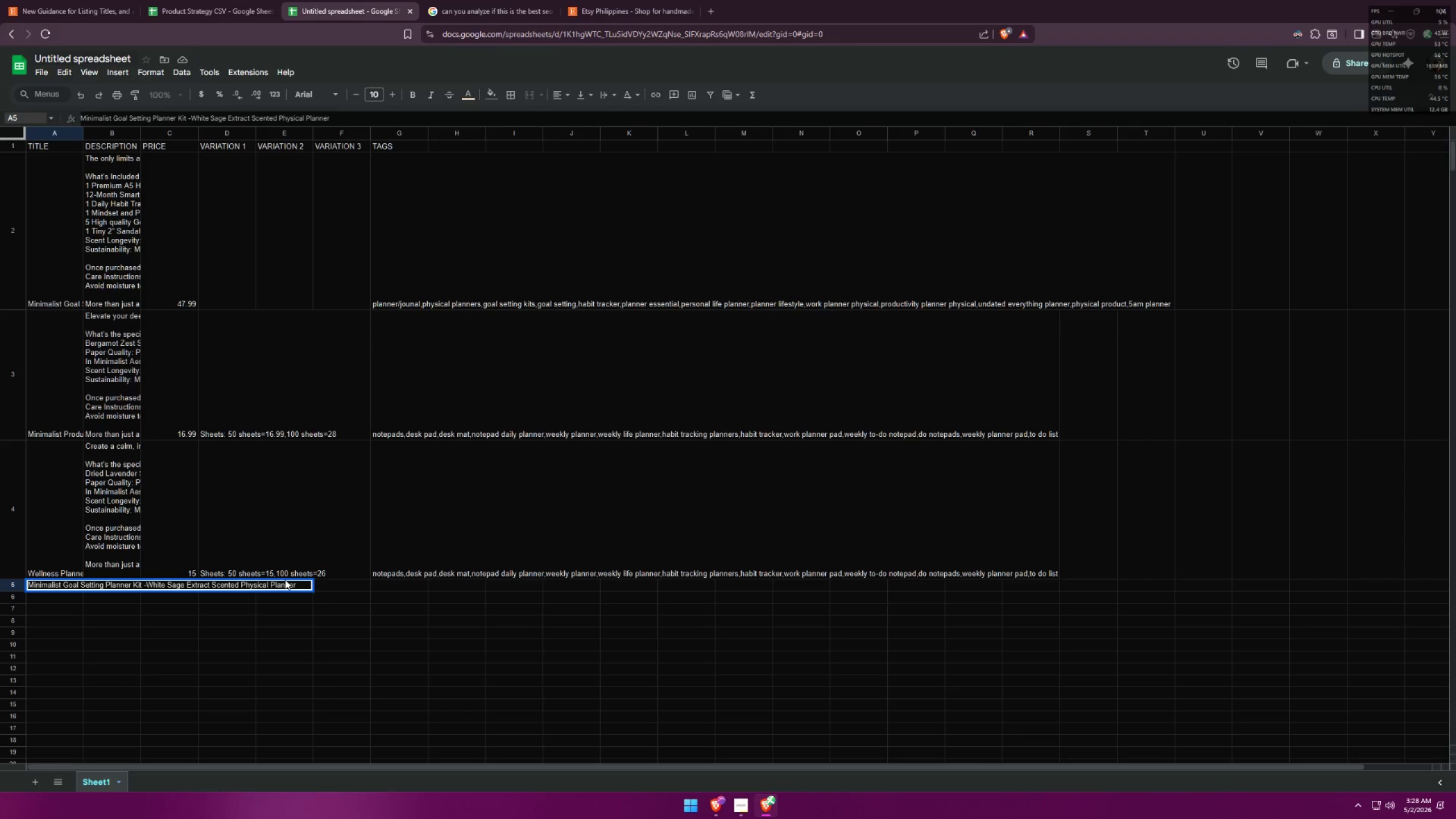 
key(Space)
 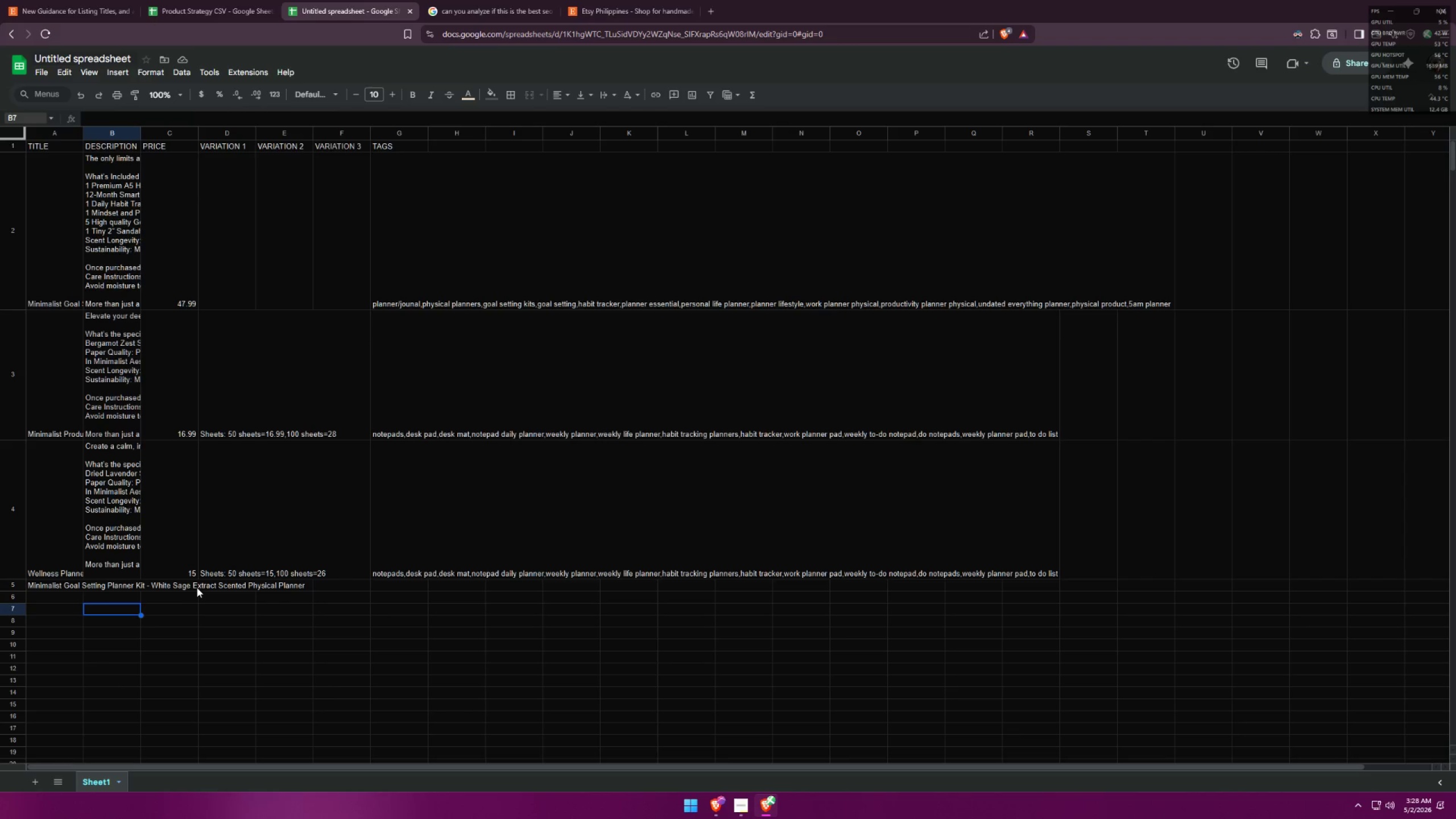 
wait(14.16)
 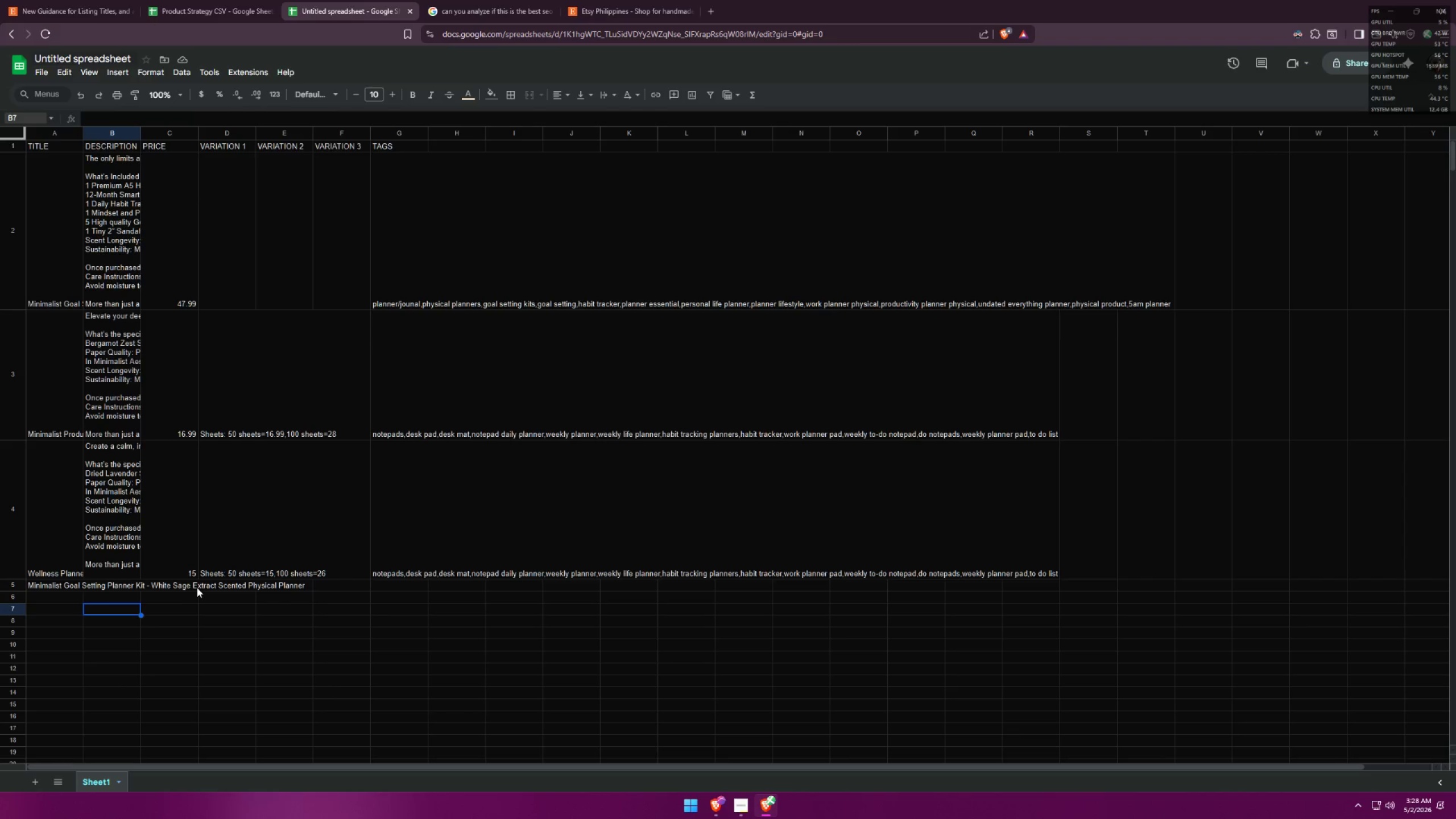 
double_click([365, 0])
 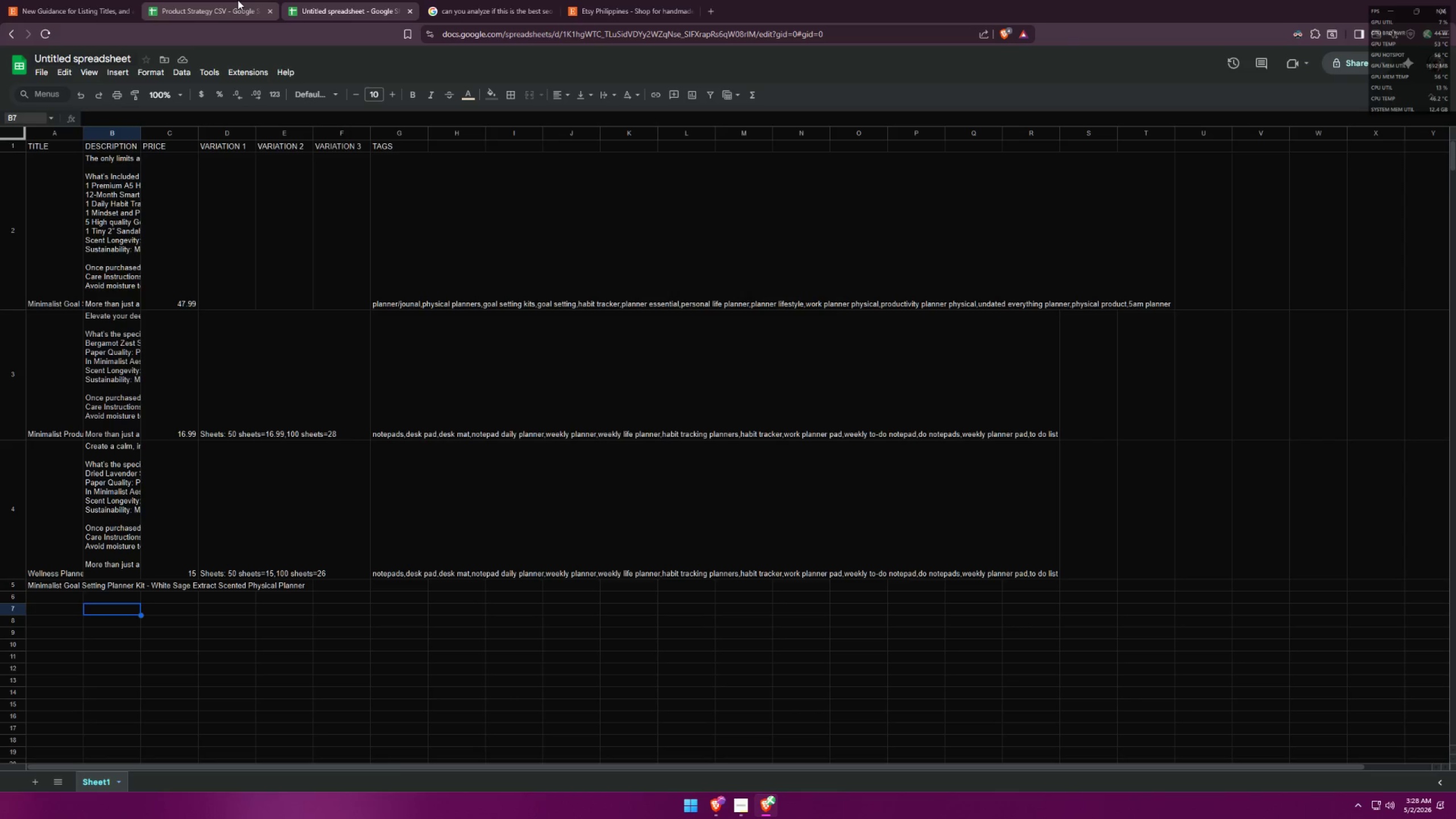 
left_click([238, 0])
 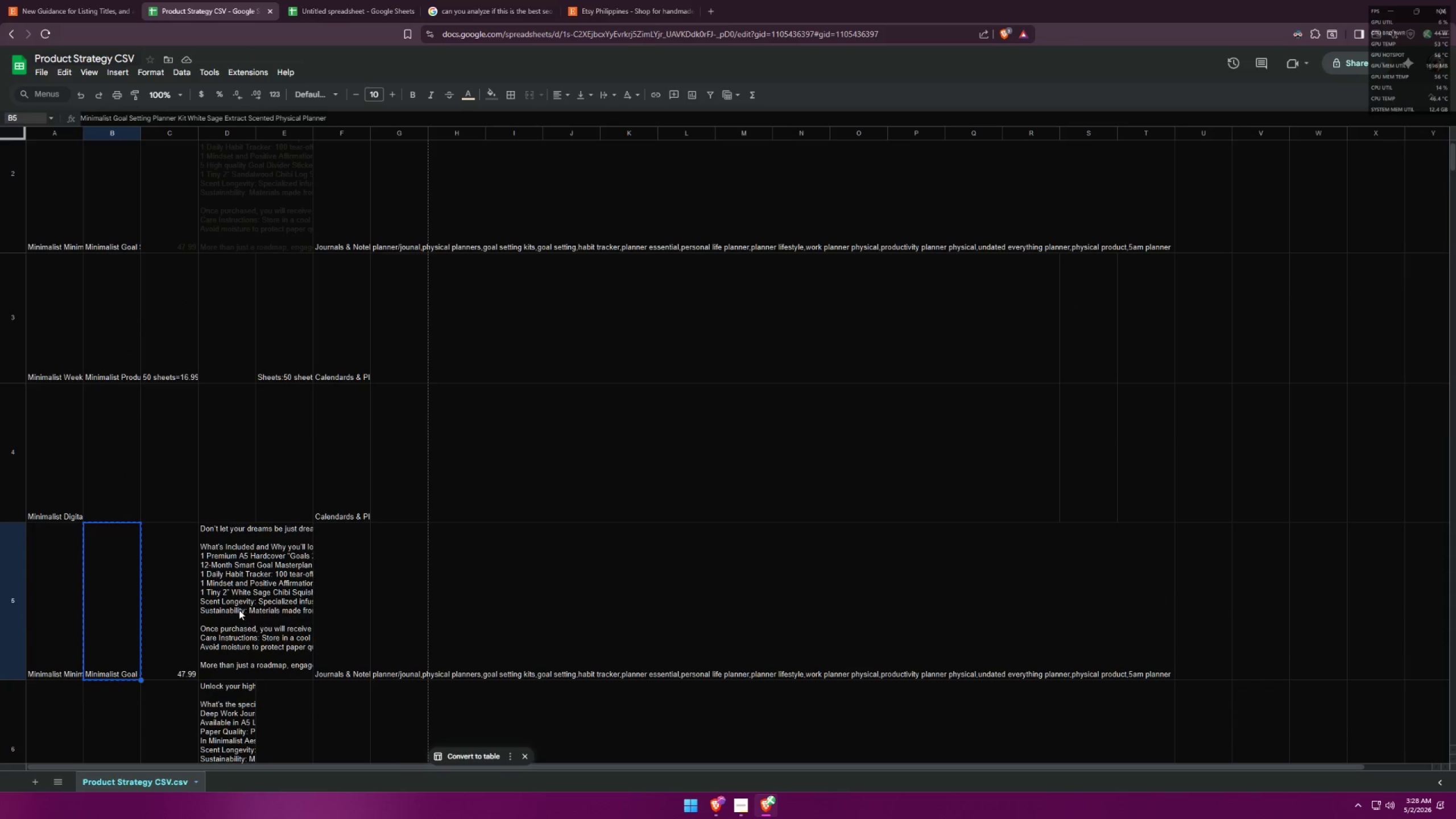 
double_click([227, 545])
 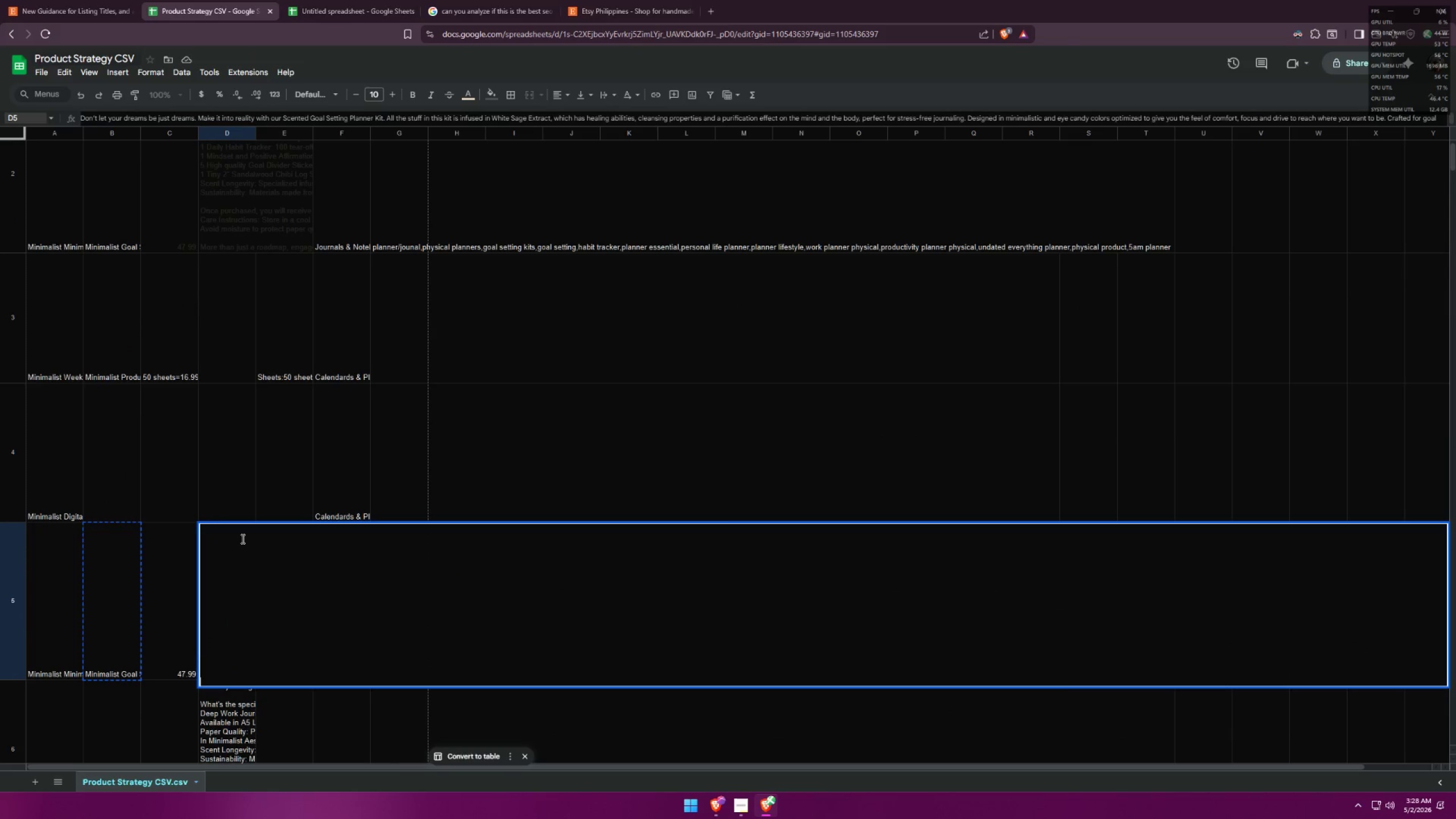 
left_click([242, 538])
 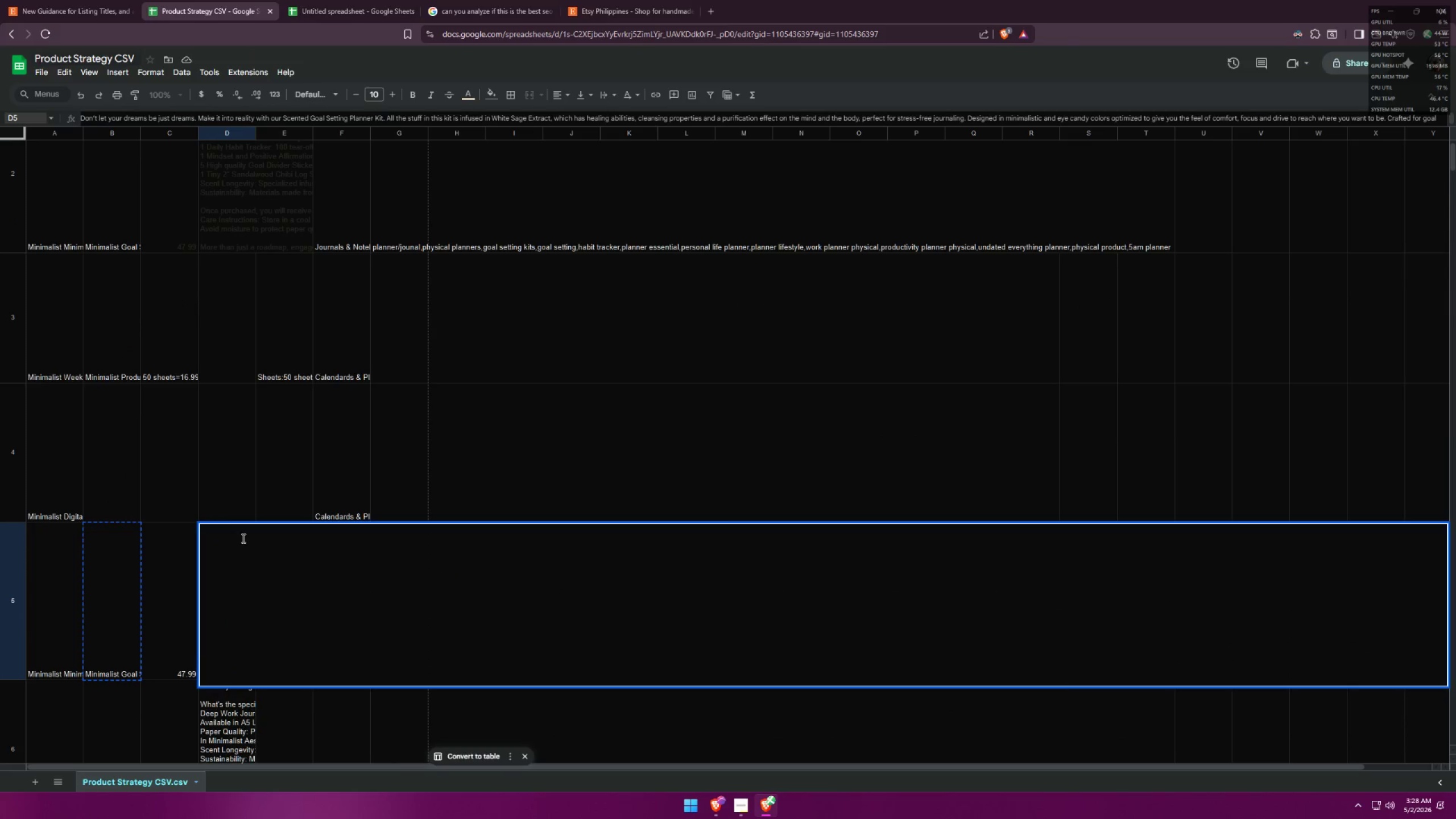 
key(Control+A)
 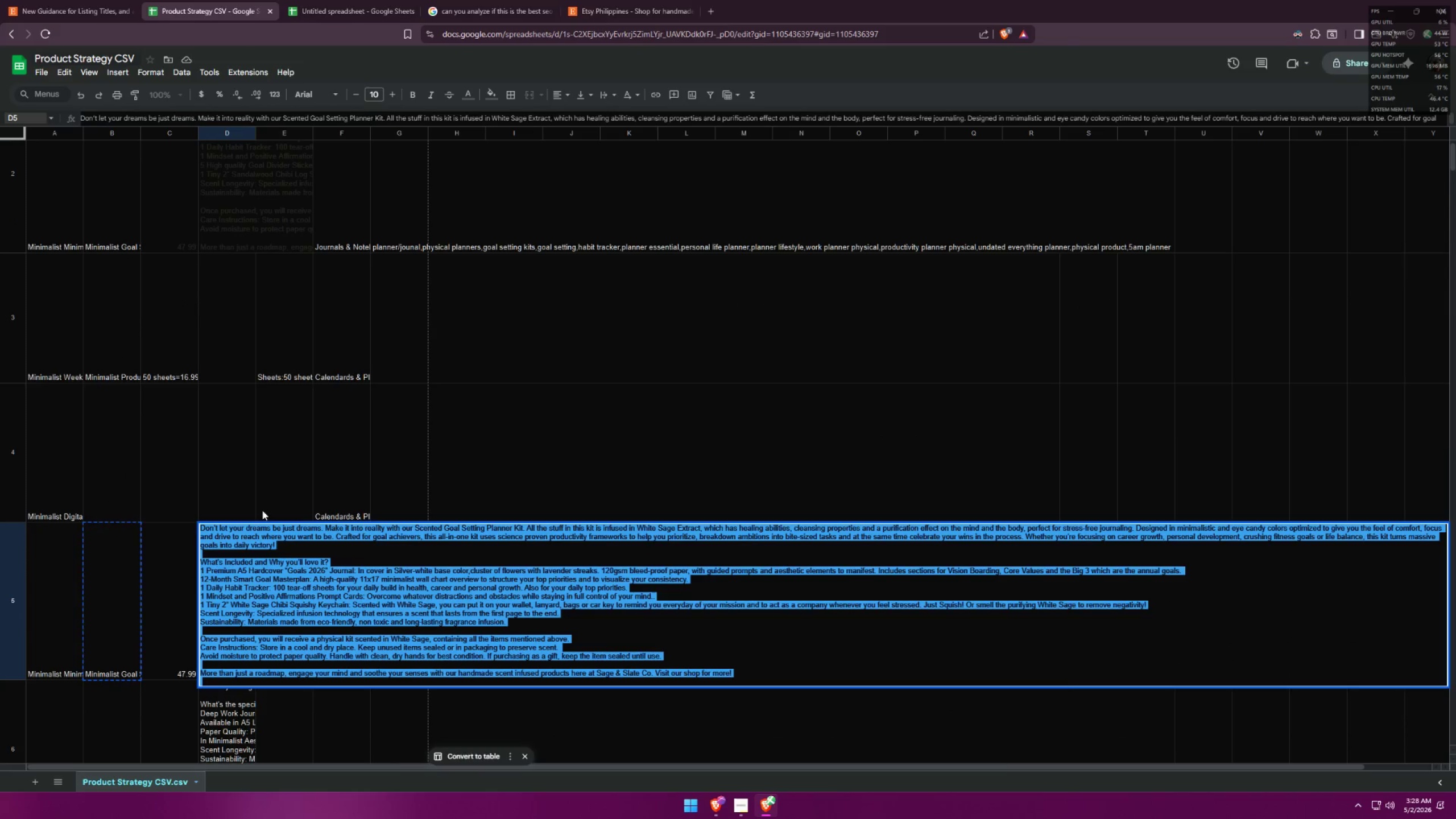 
key(Control+C)
 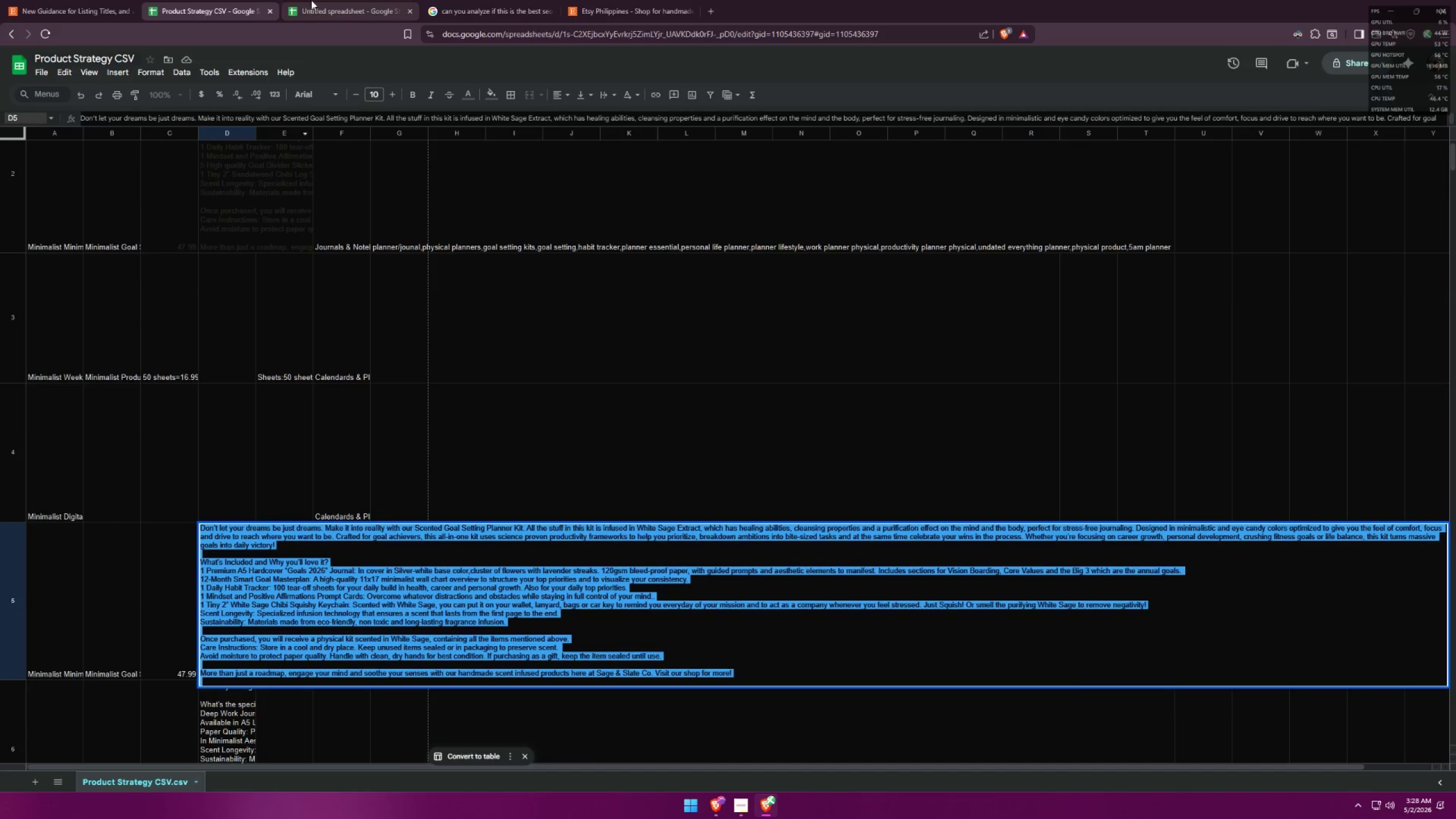 
left_click([321, 0])
 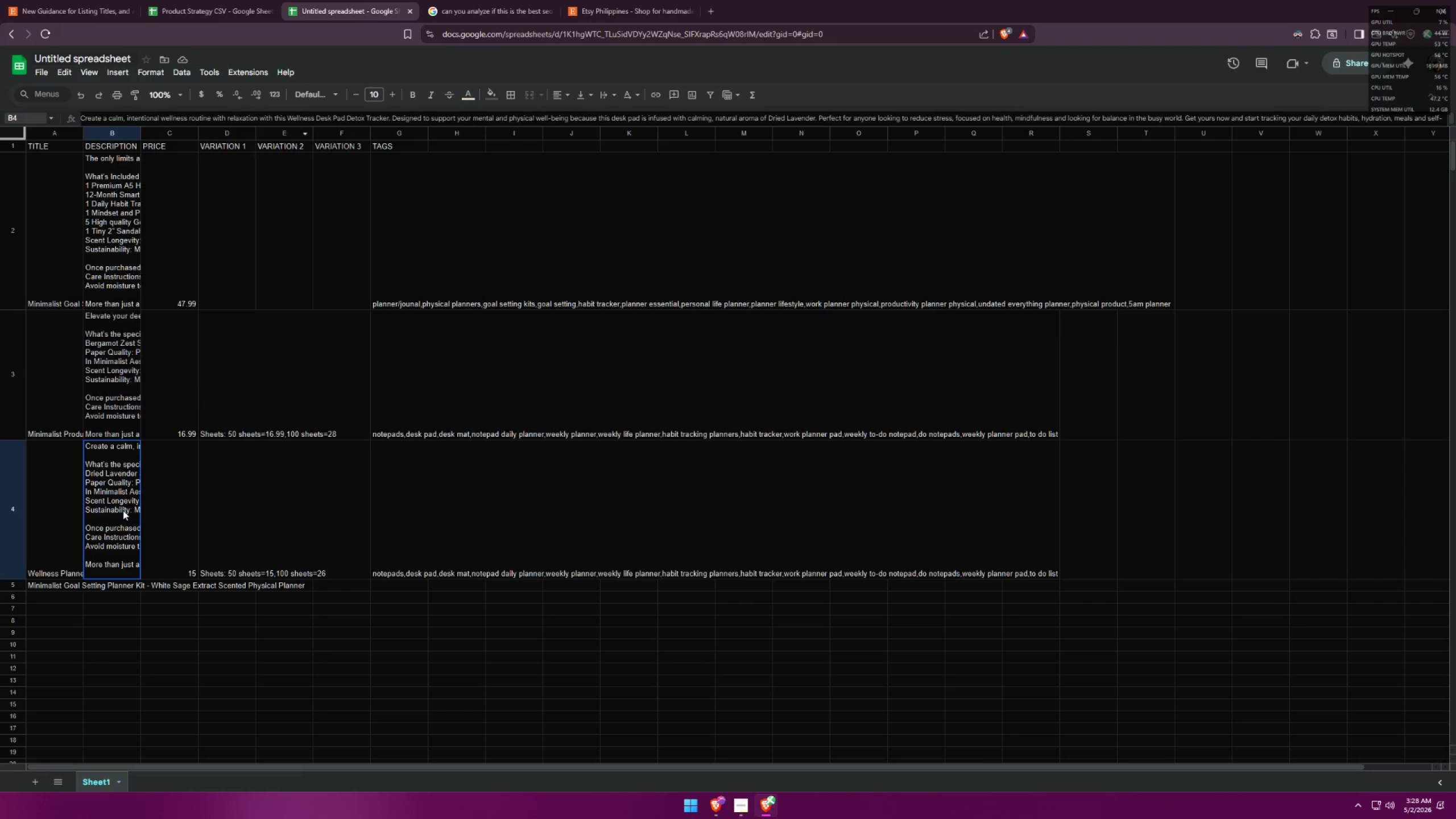 
left_click([102, 584])
 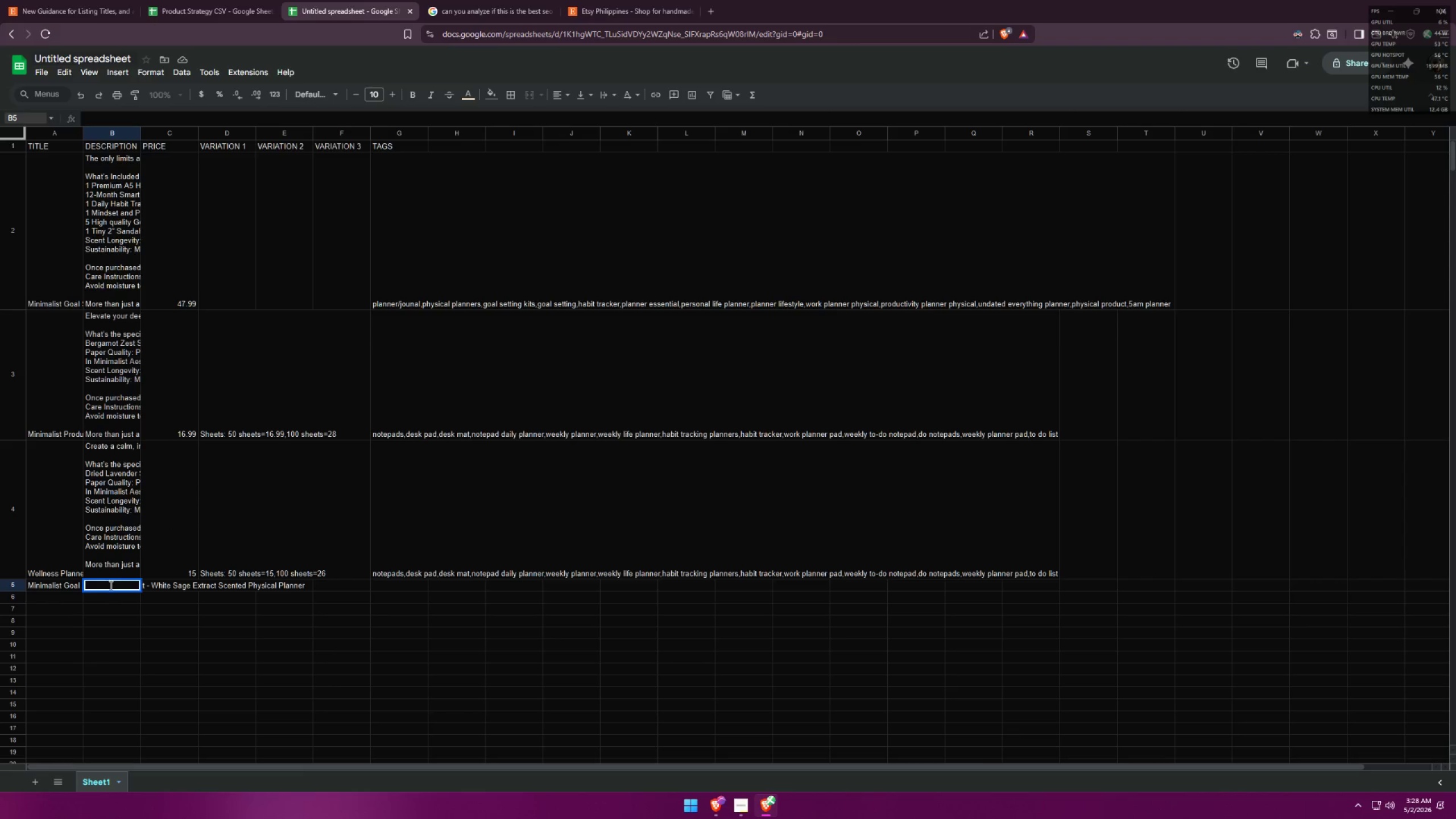 
key(Control+ControlLeft)
 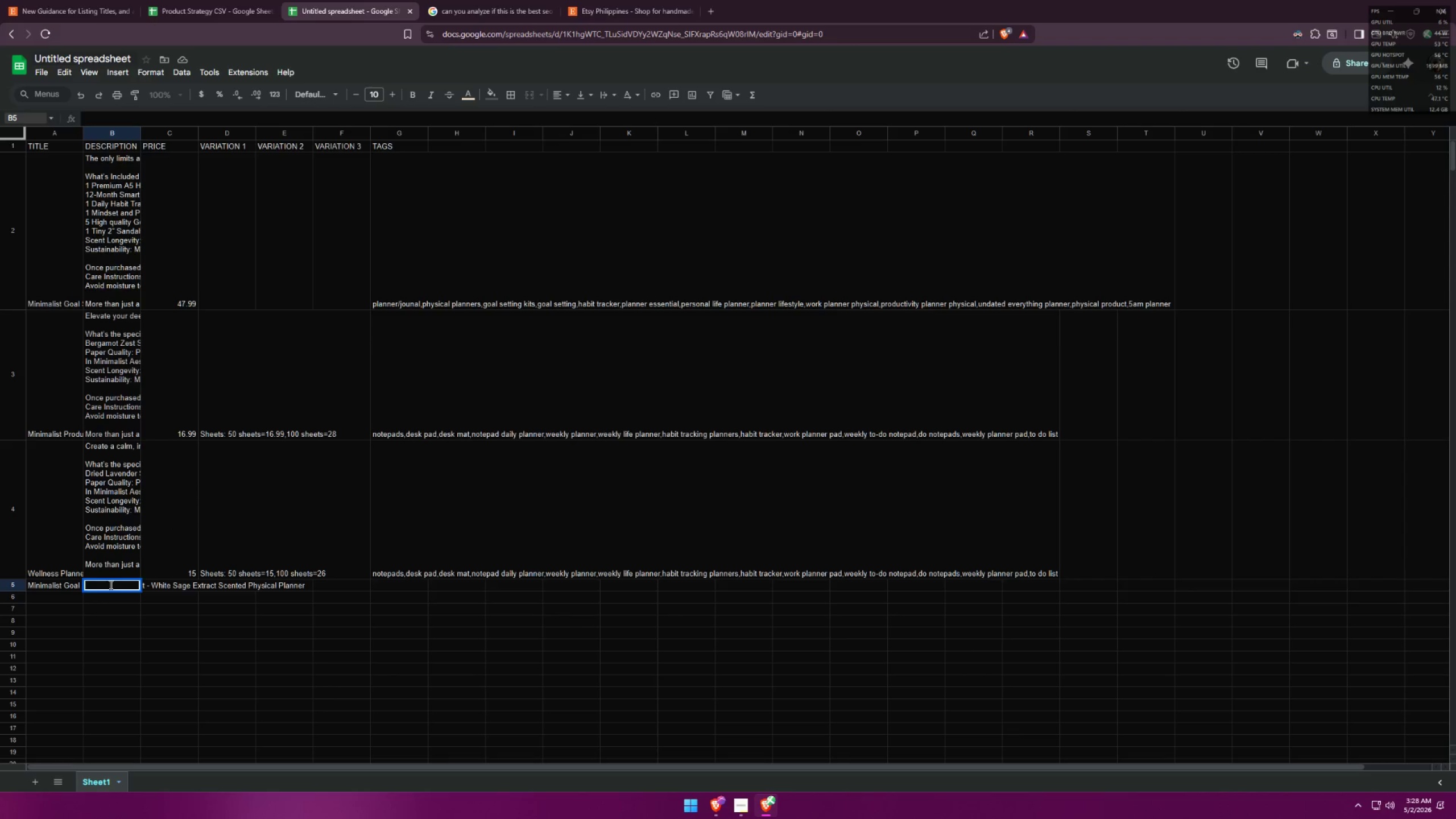 
key(Control+V)
 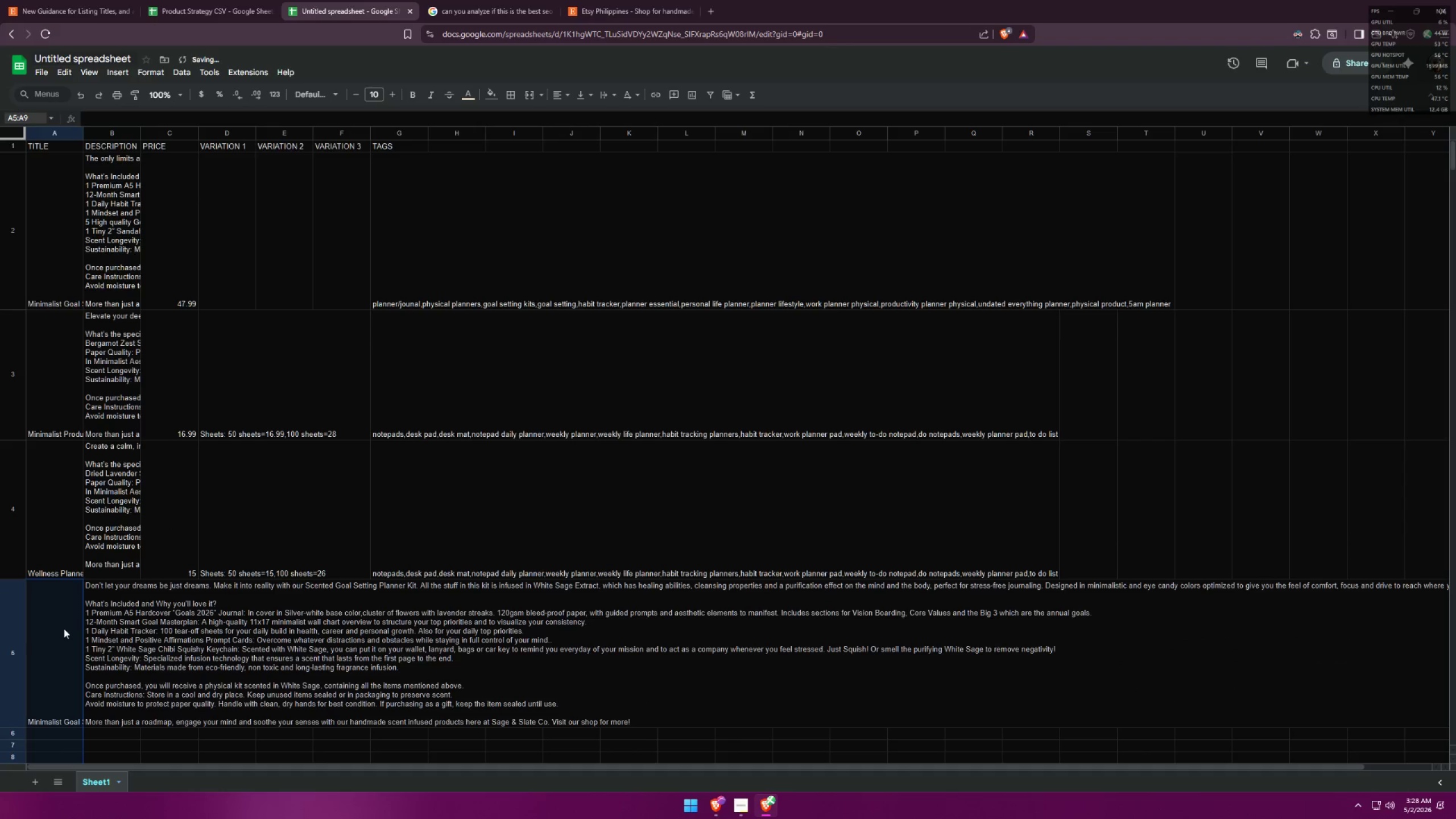 
left_click([122, 648])
 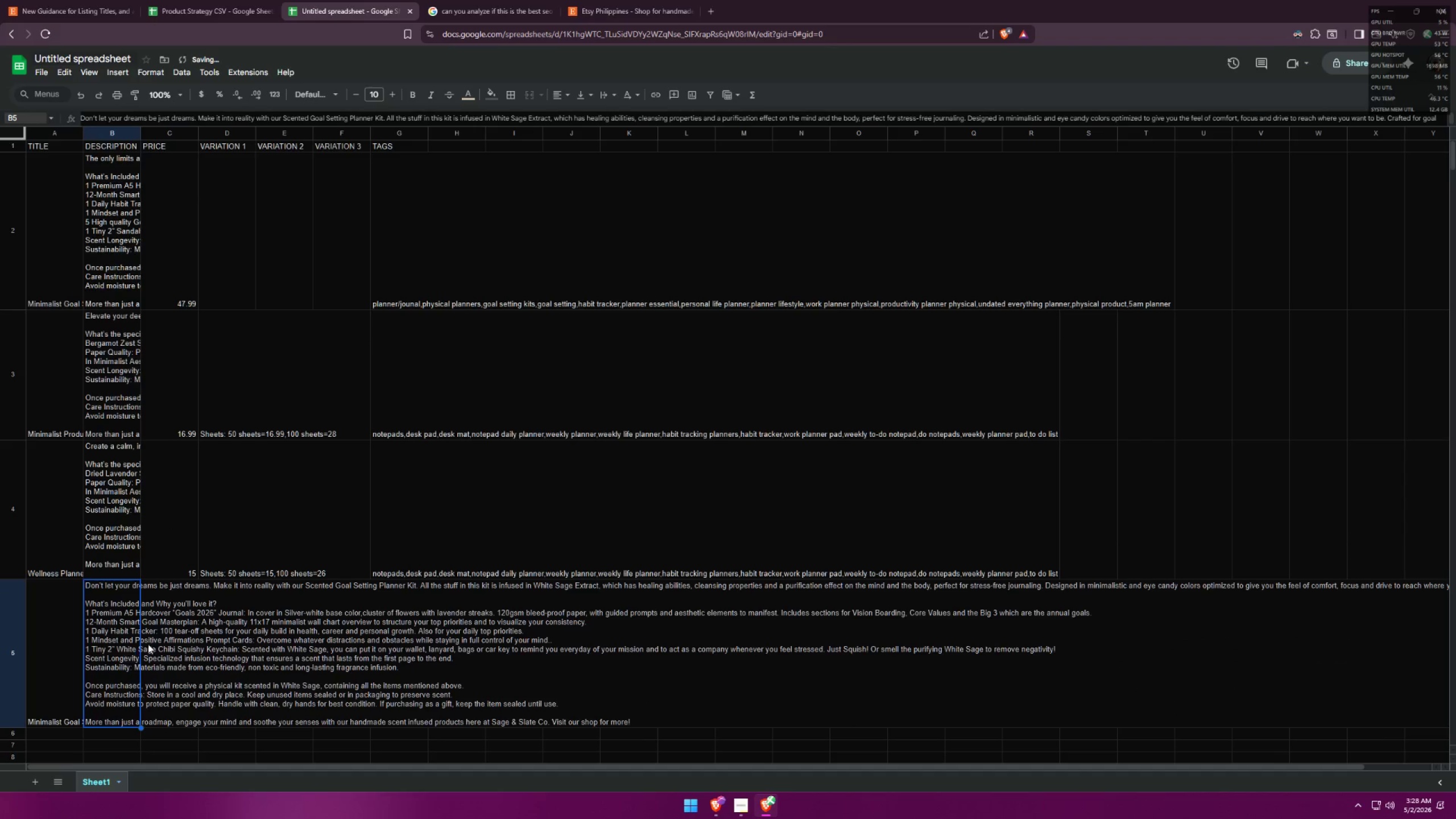 
scroll: coordinate [222, 634], scroll_direction: down, amount: 2.0
 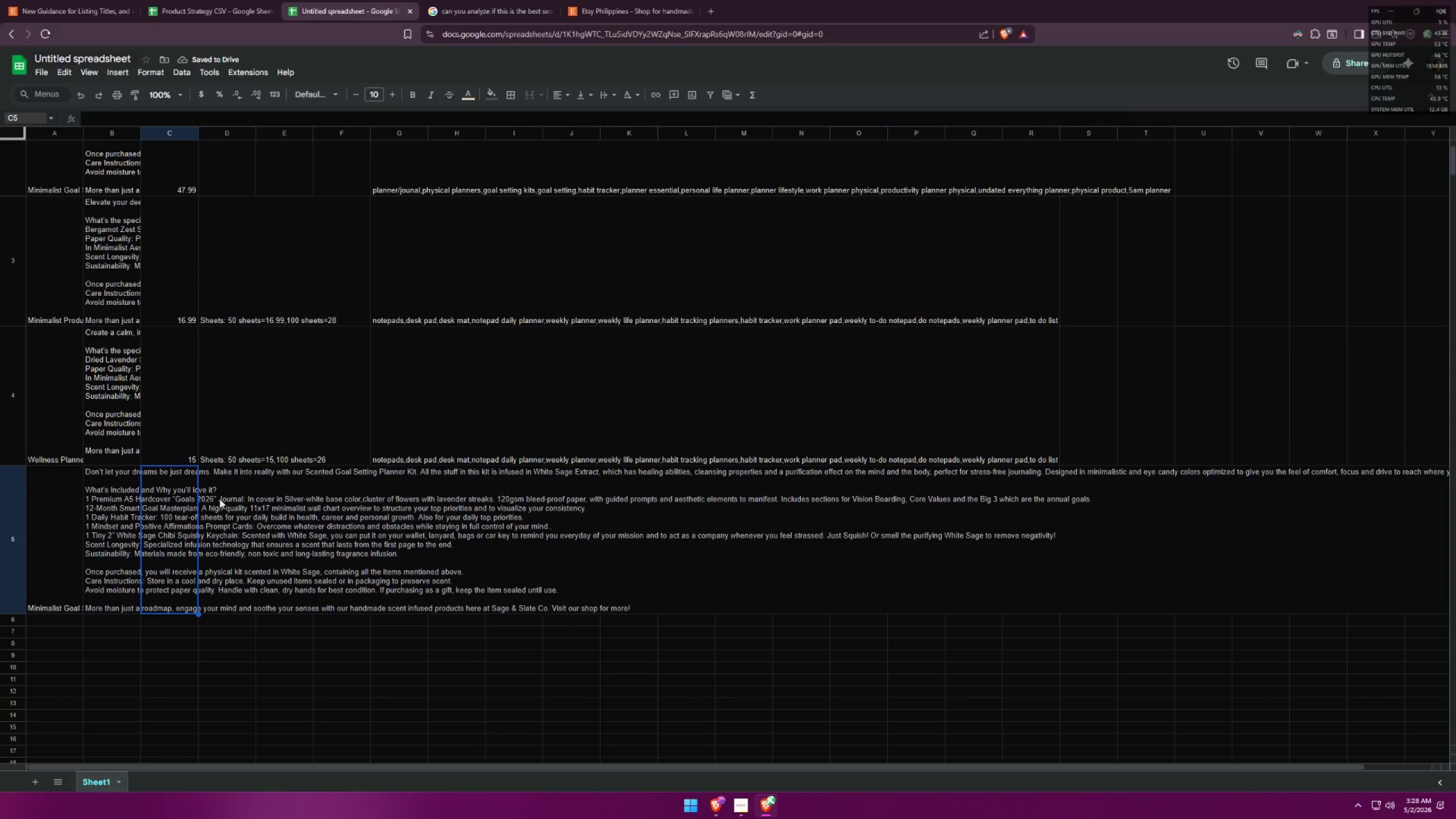 
left_click([220, 0])
 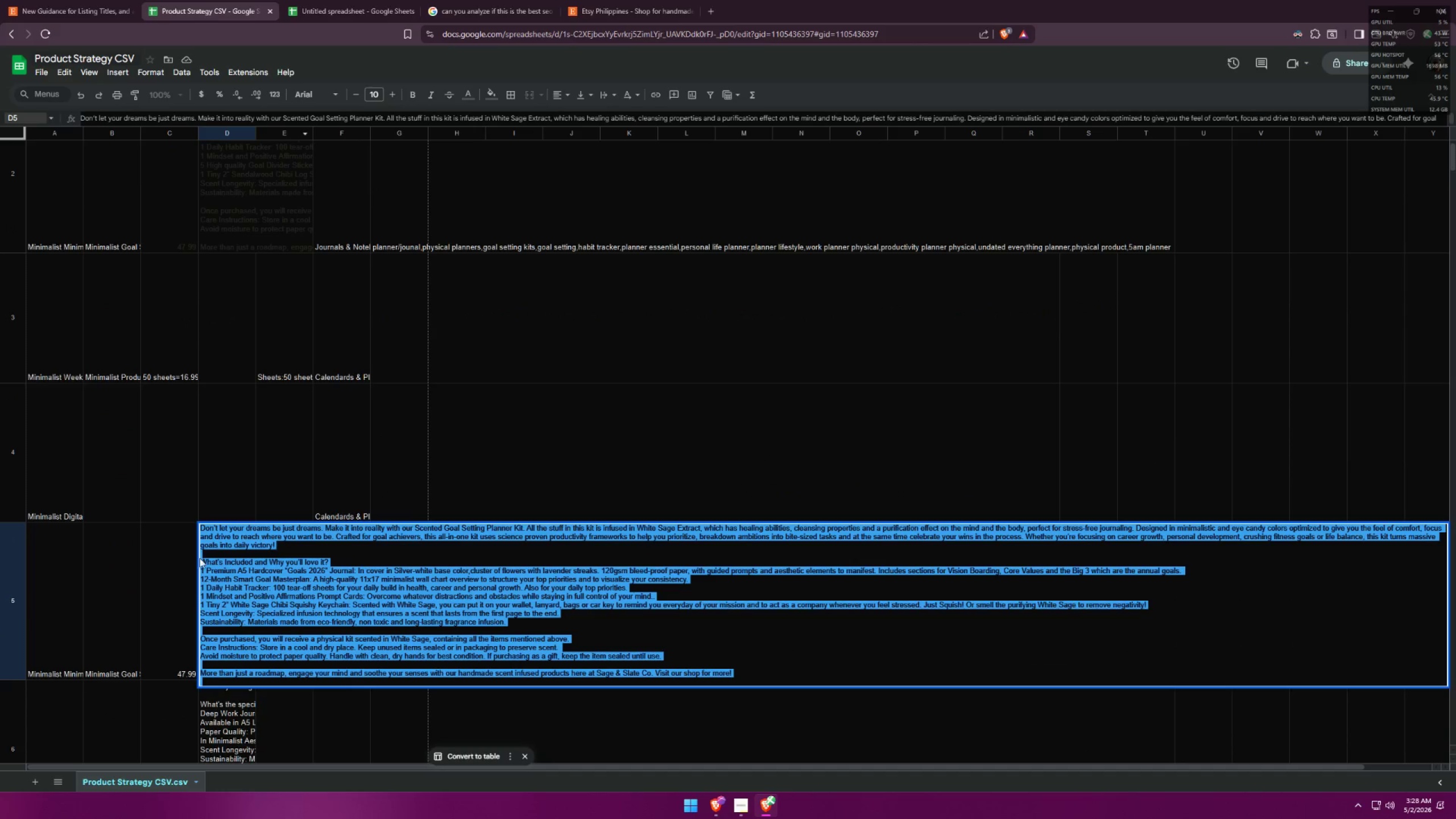 
left_click([315, 0])
 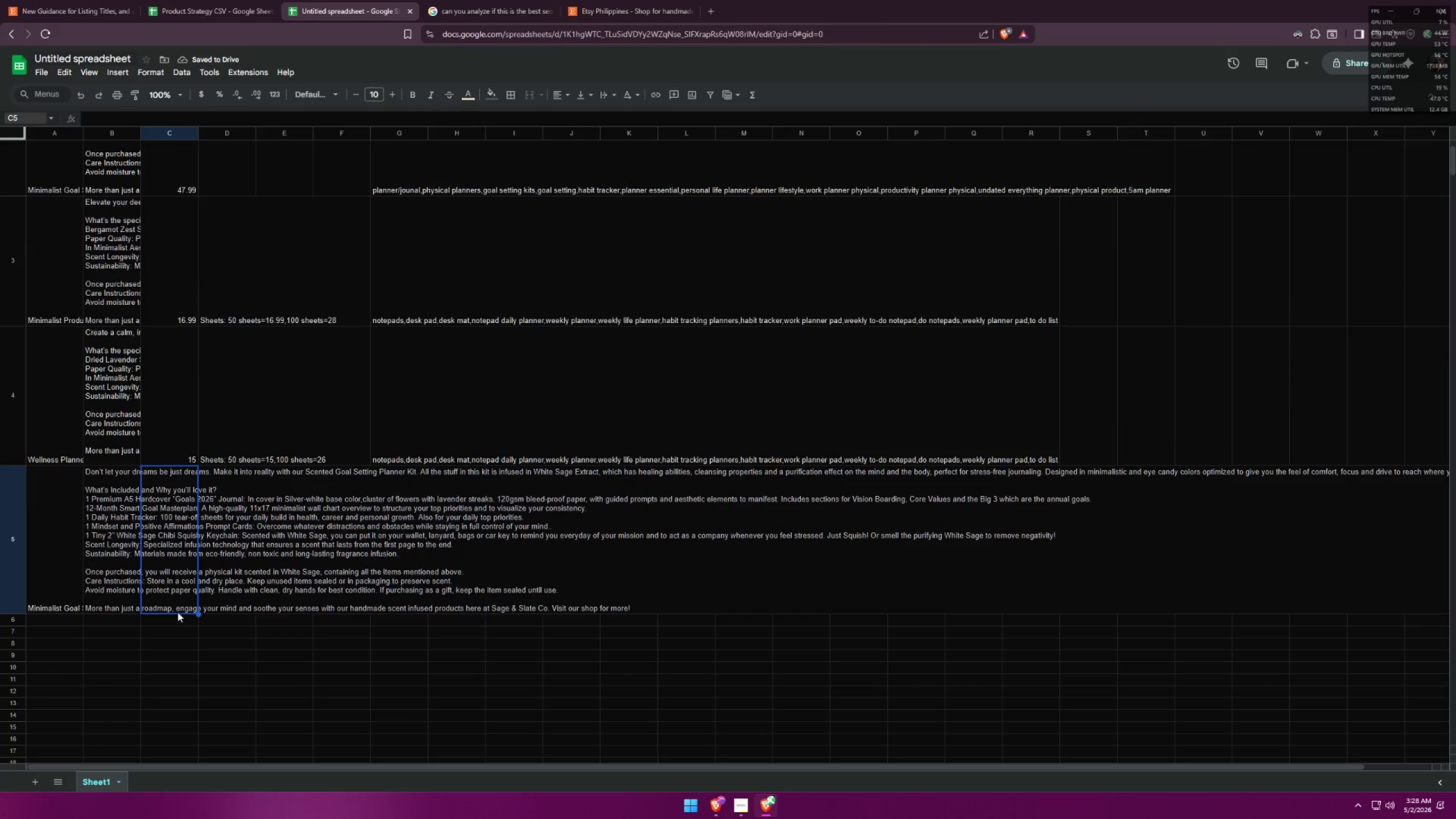 
double_click([178, 607])
 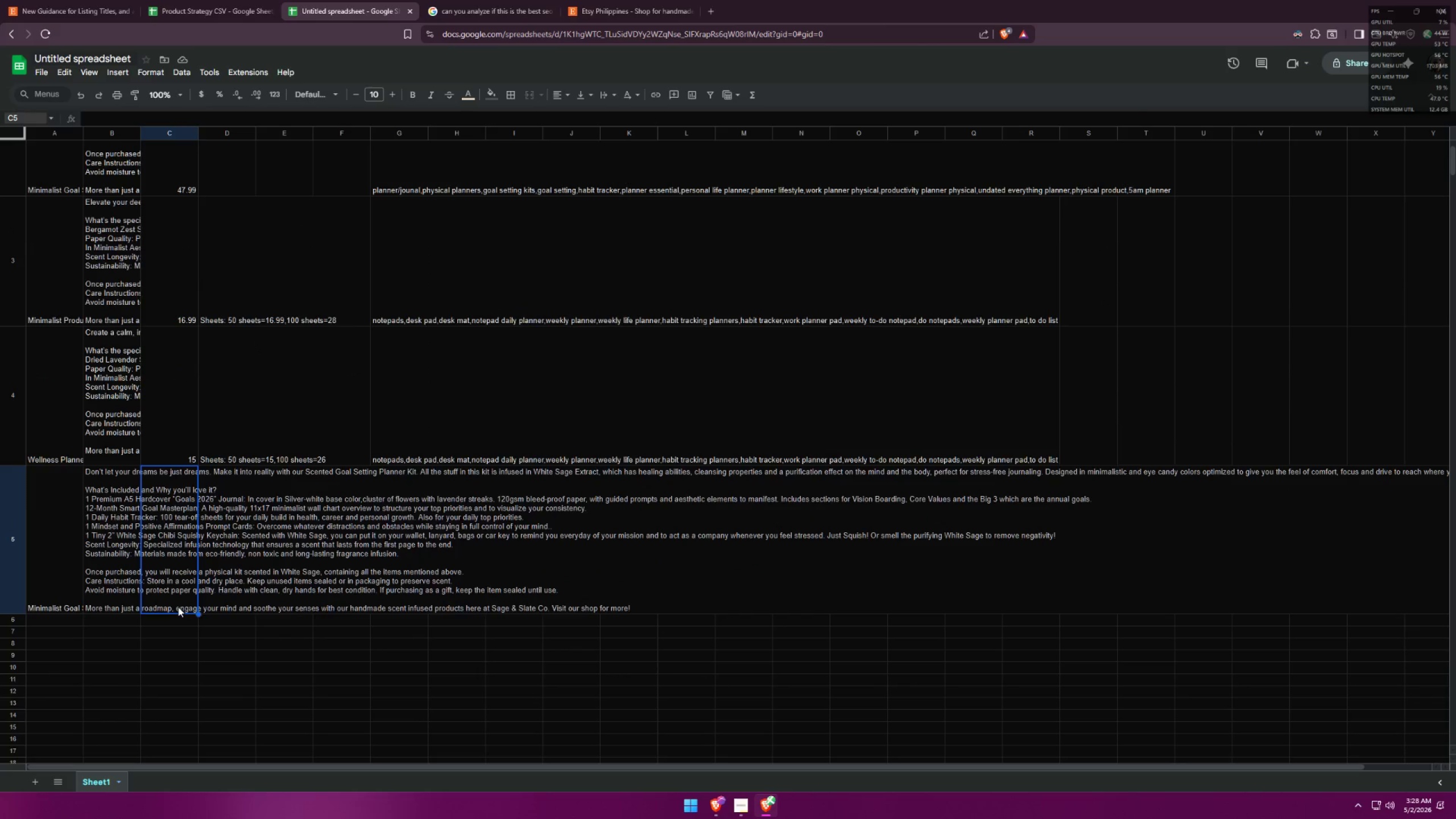 
triple_click([178, 607])
 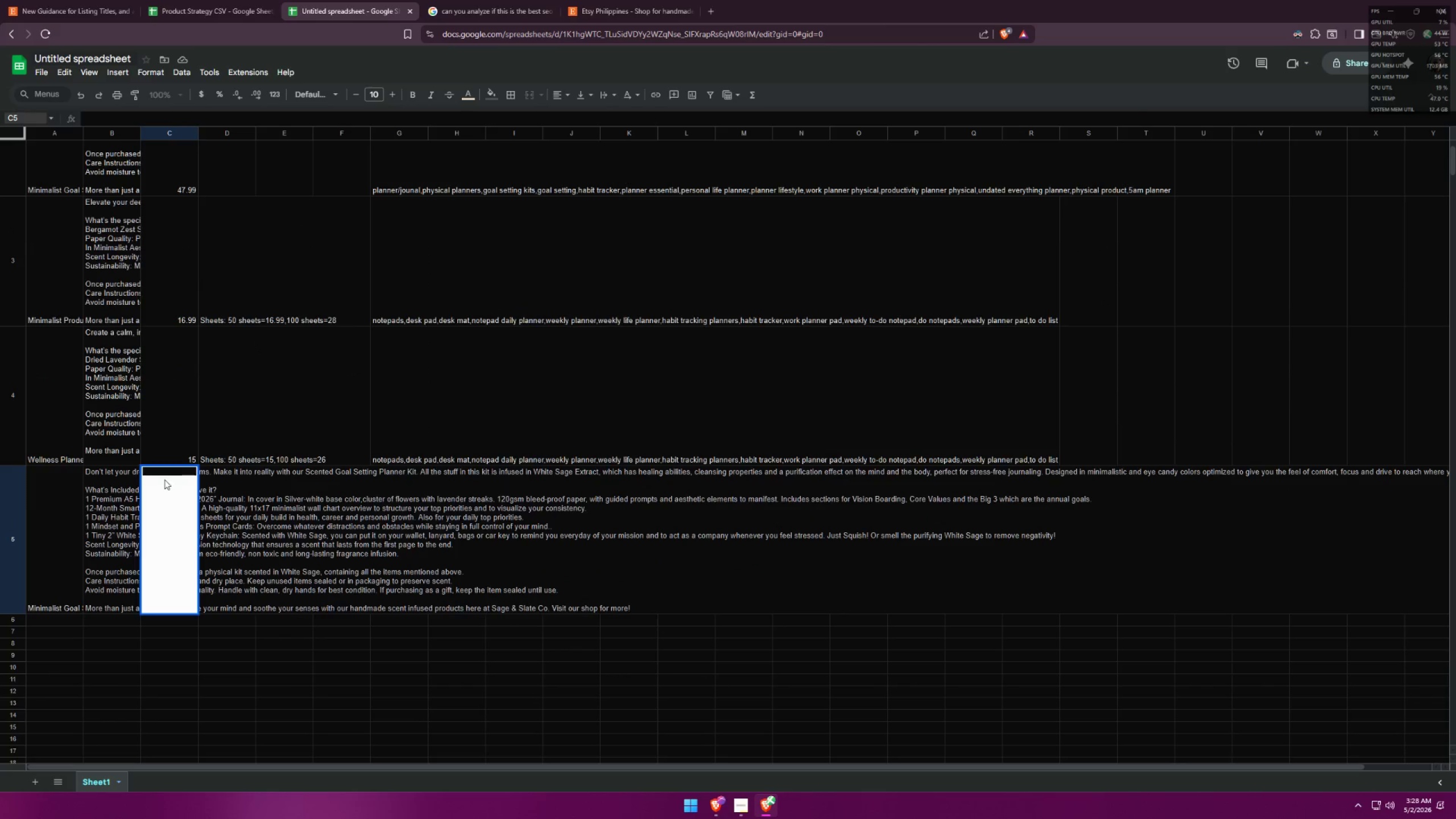 
left_click([172, 468])
 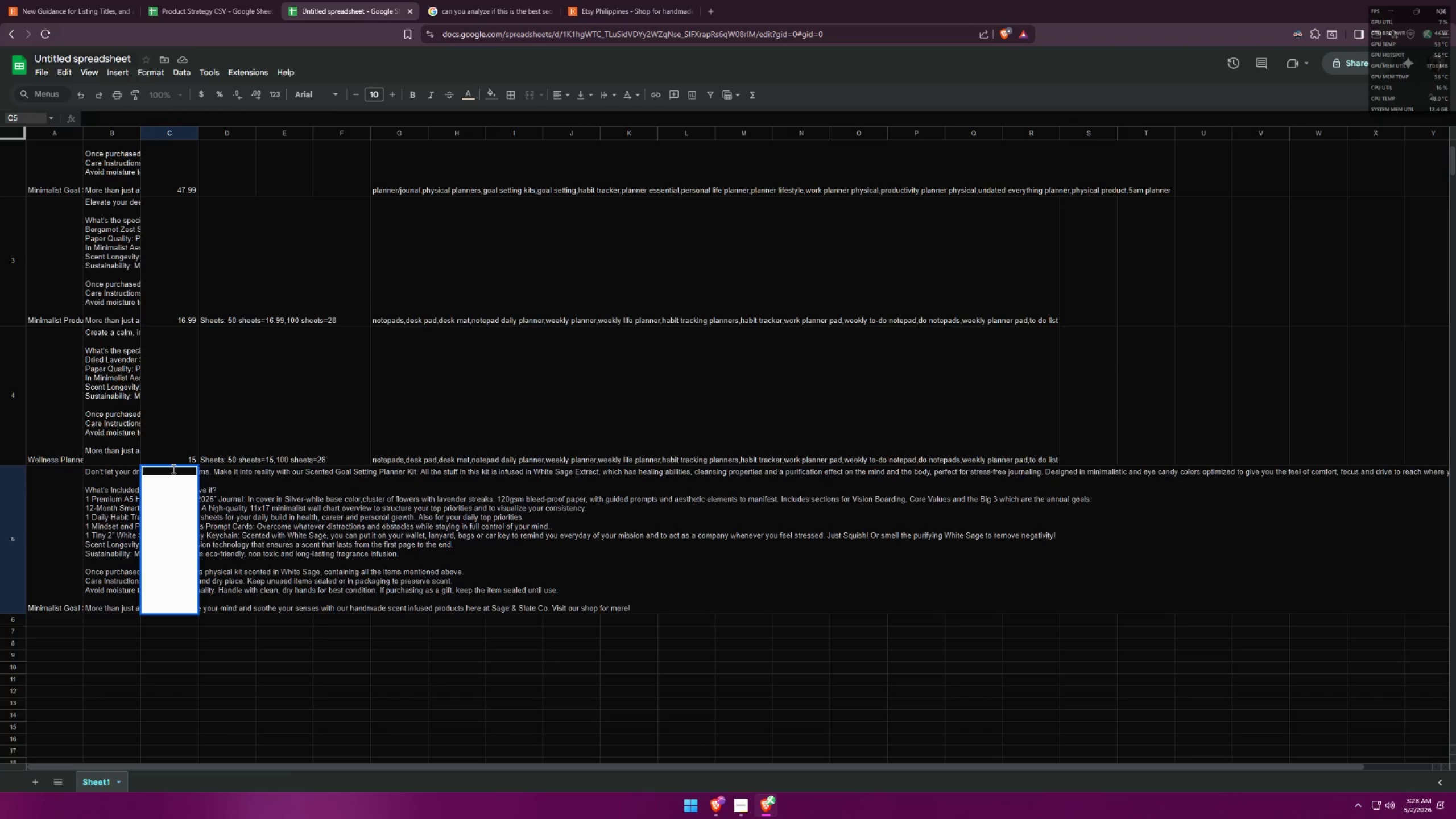 
type(47.99)
 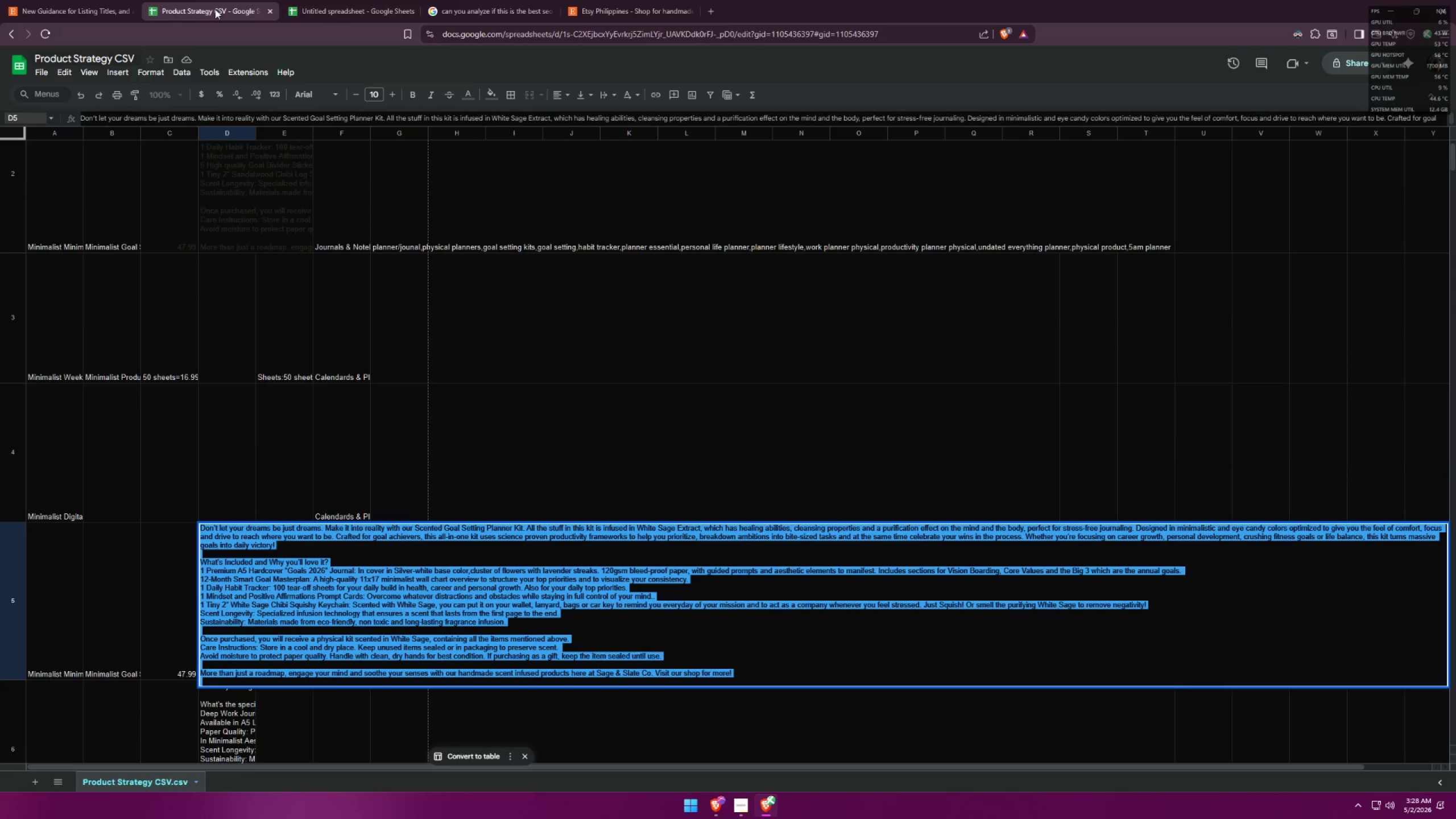 
double_click([206, 605])
 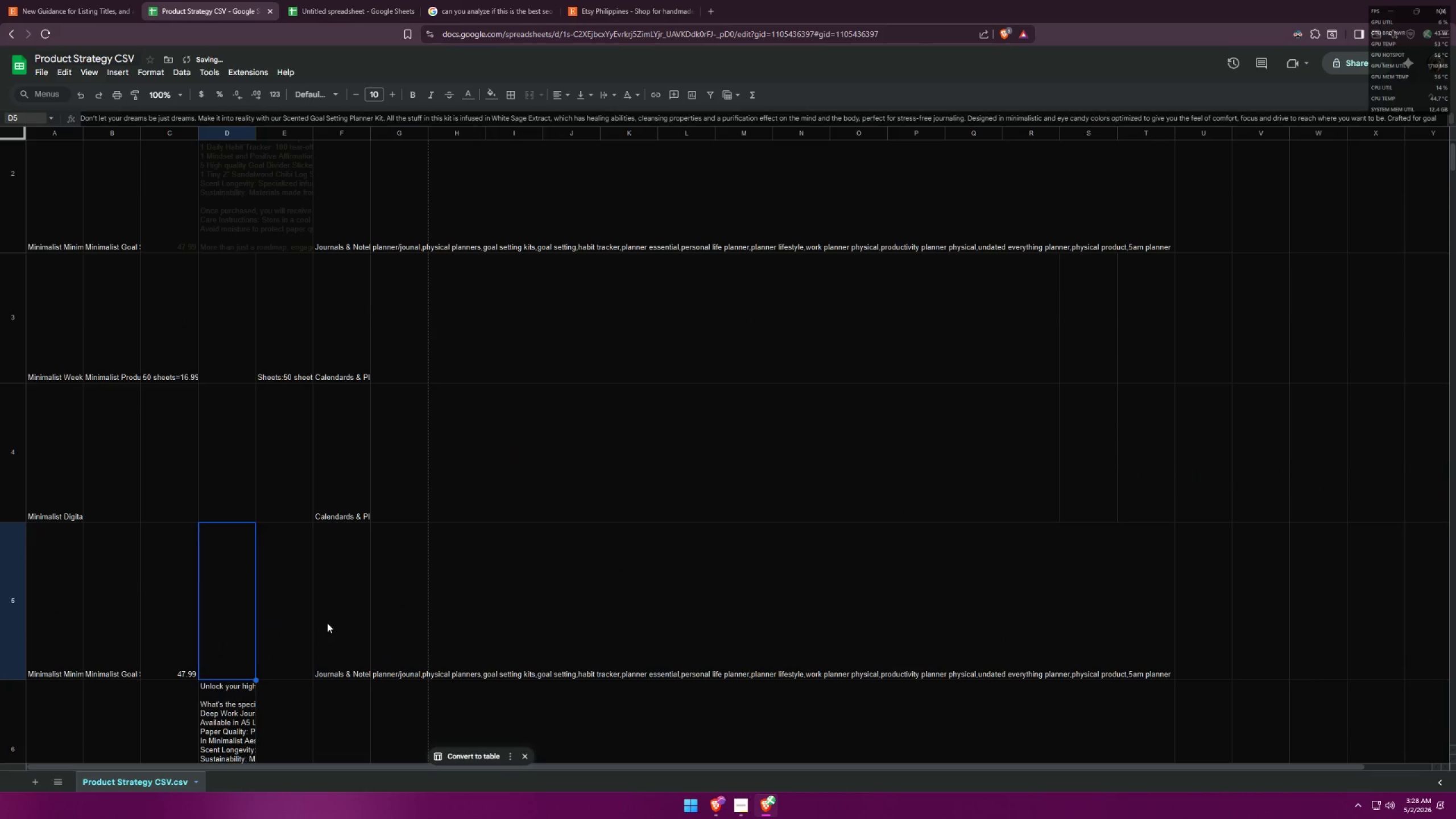 
triple_click([328, 622])
 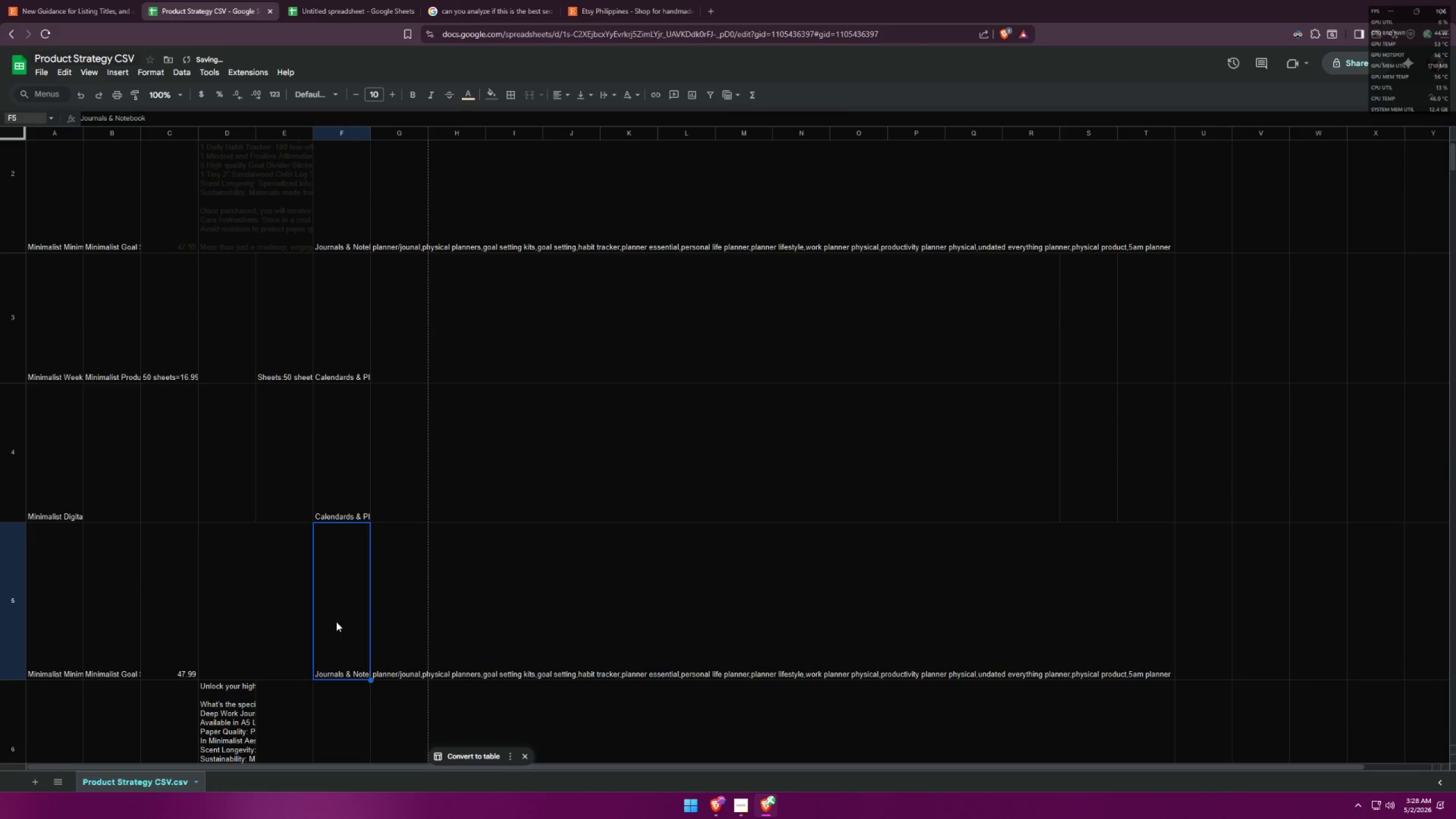 
double_click([408, 602])
 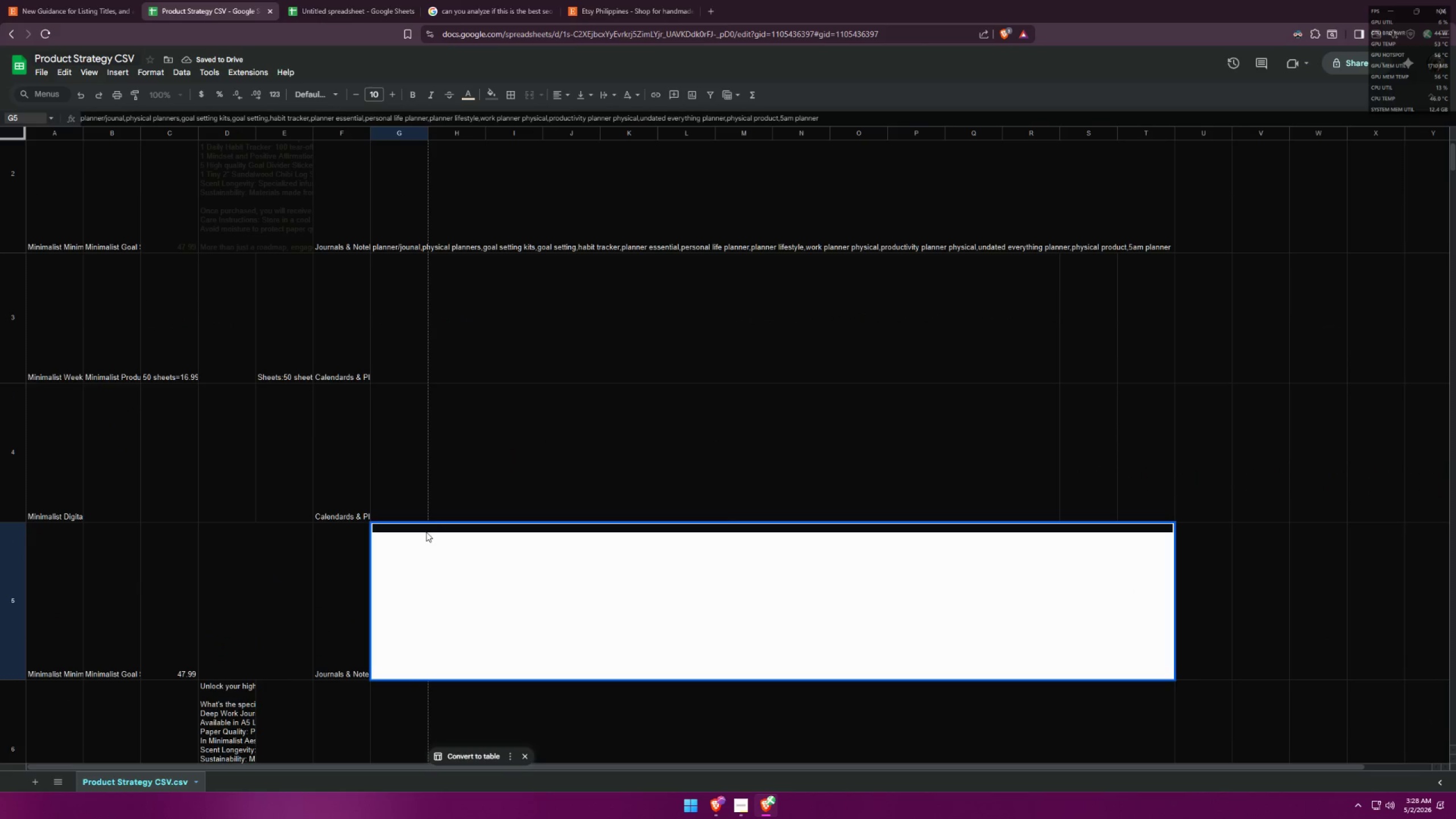 
double_click([430, 528])
 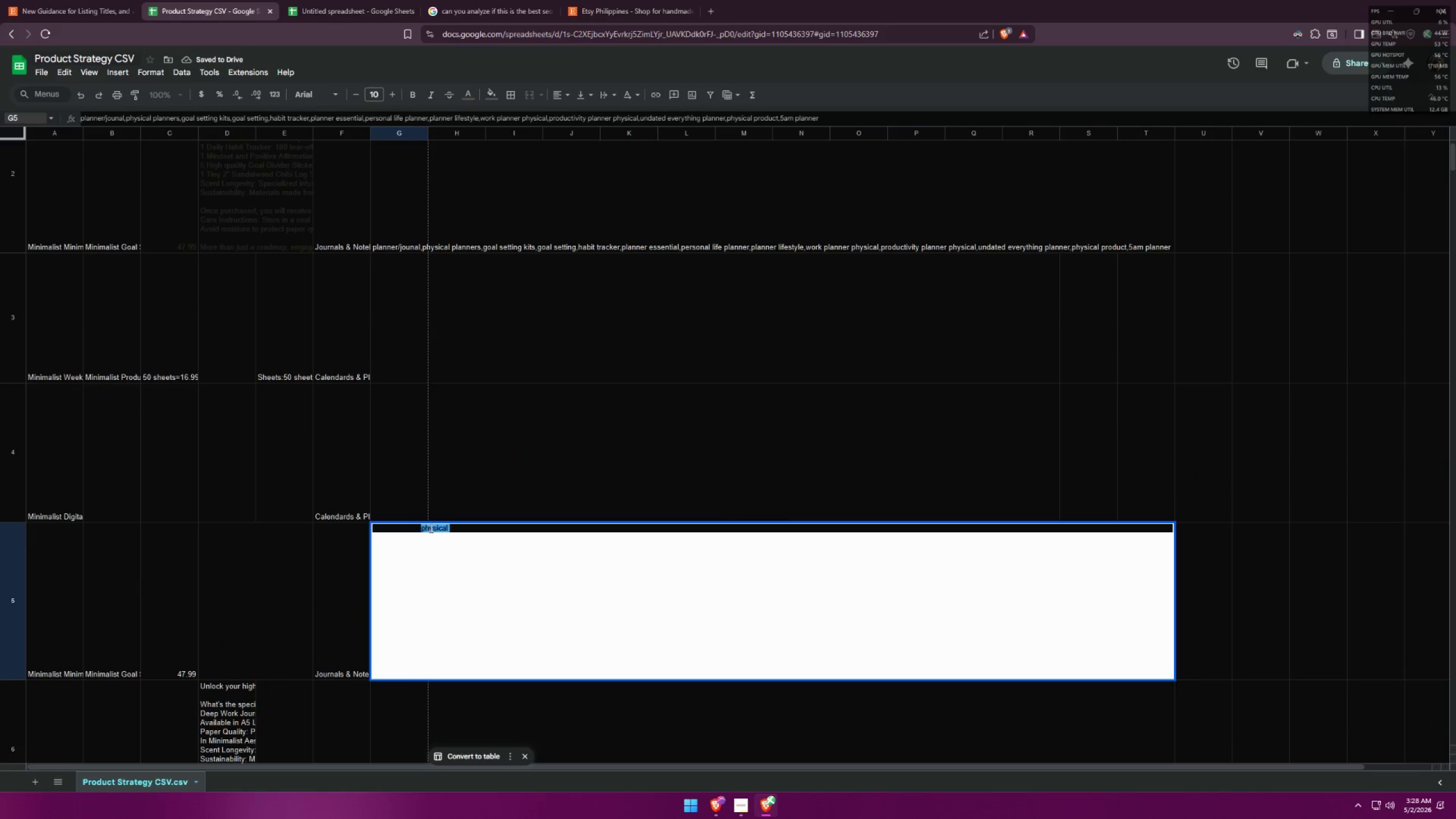 
triple_click([430, 528])
 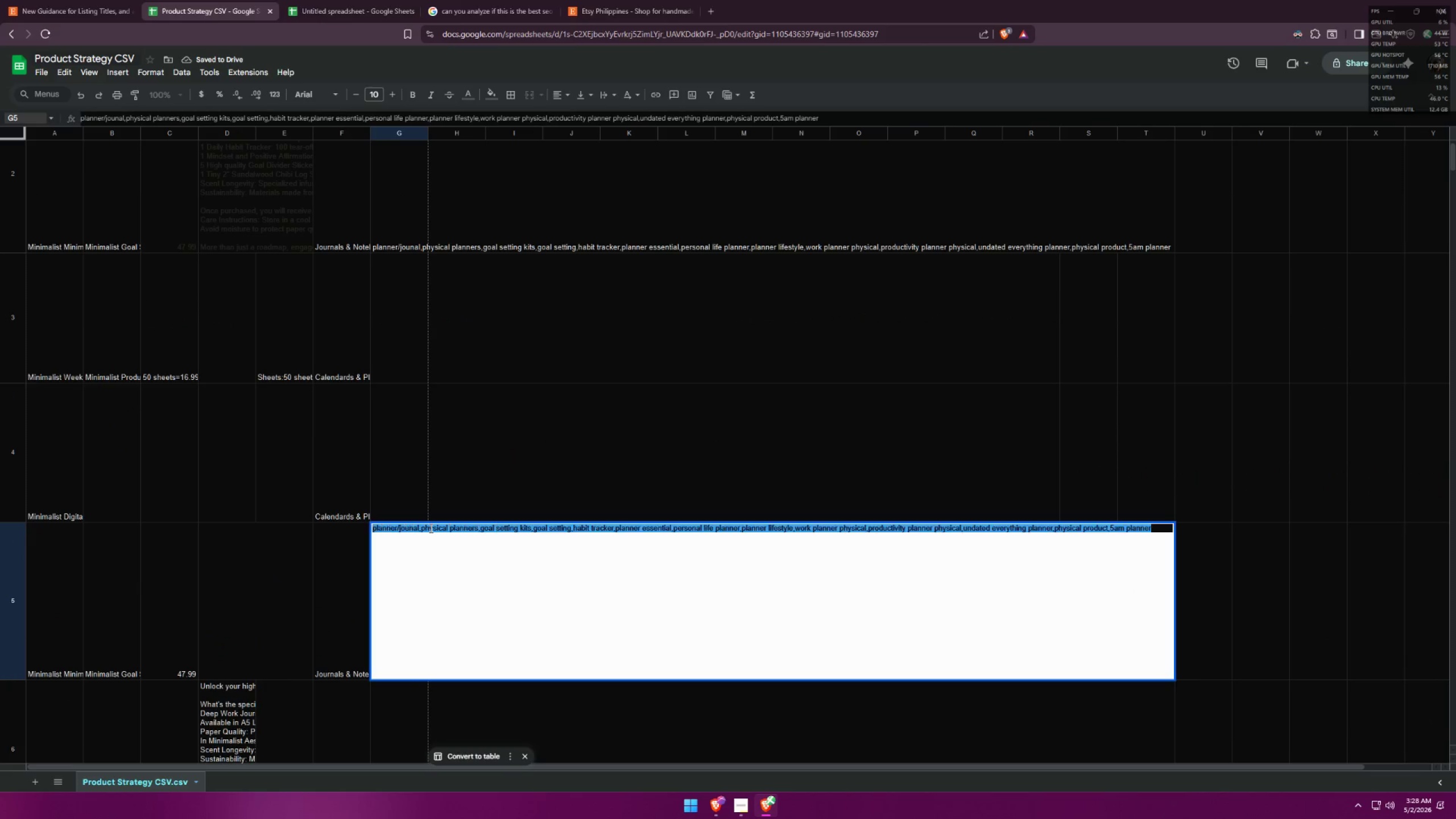 
key(Control+ControlLeft)
 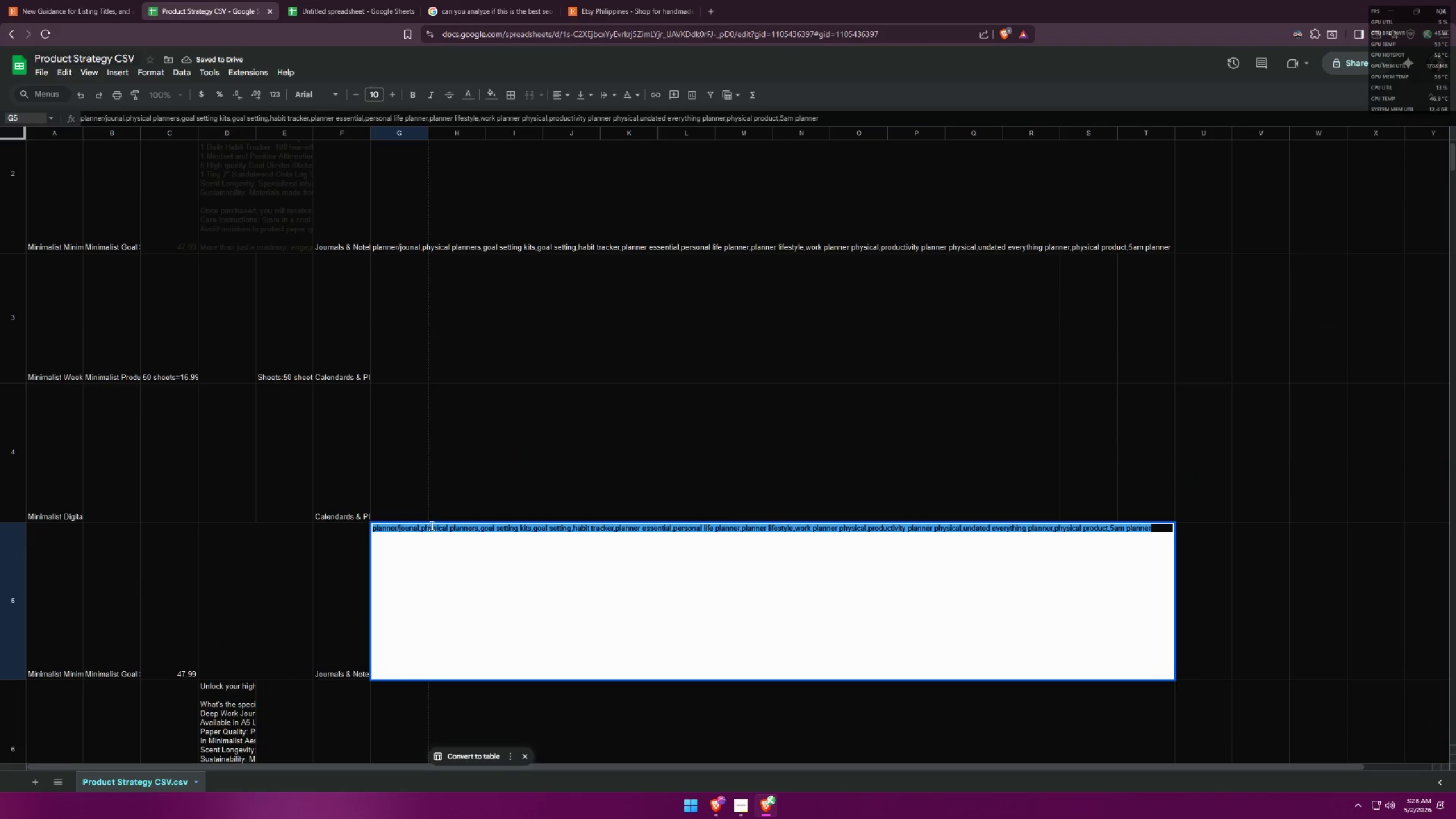 
key(Control+C)
 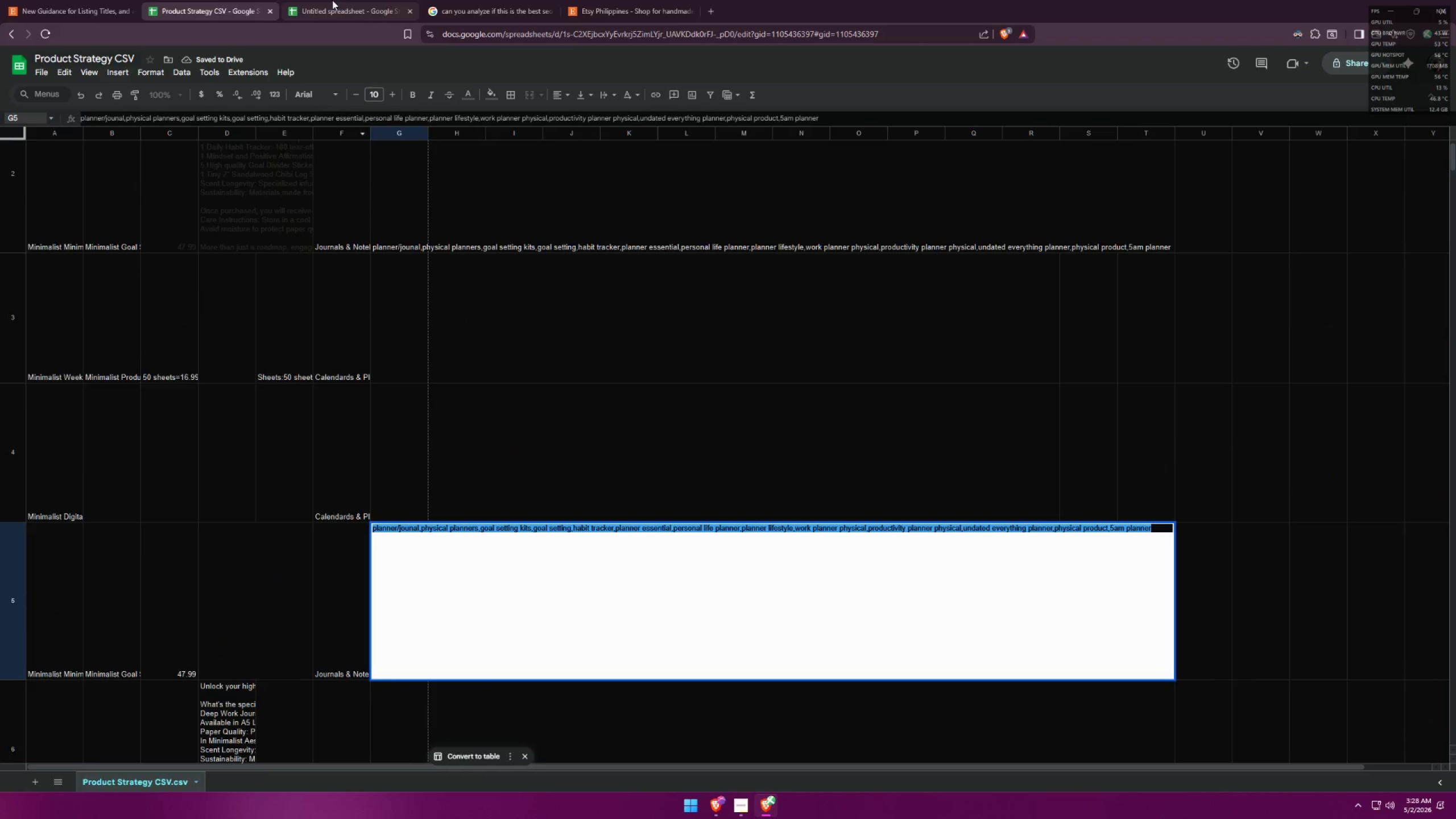 
left_click([330, 0])
 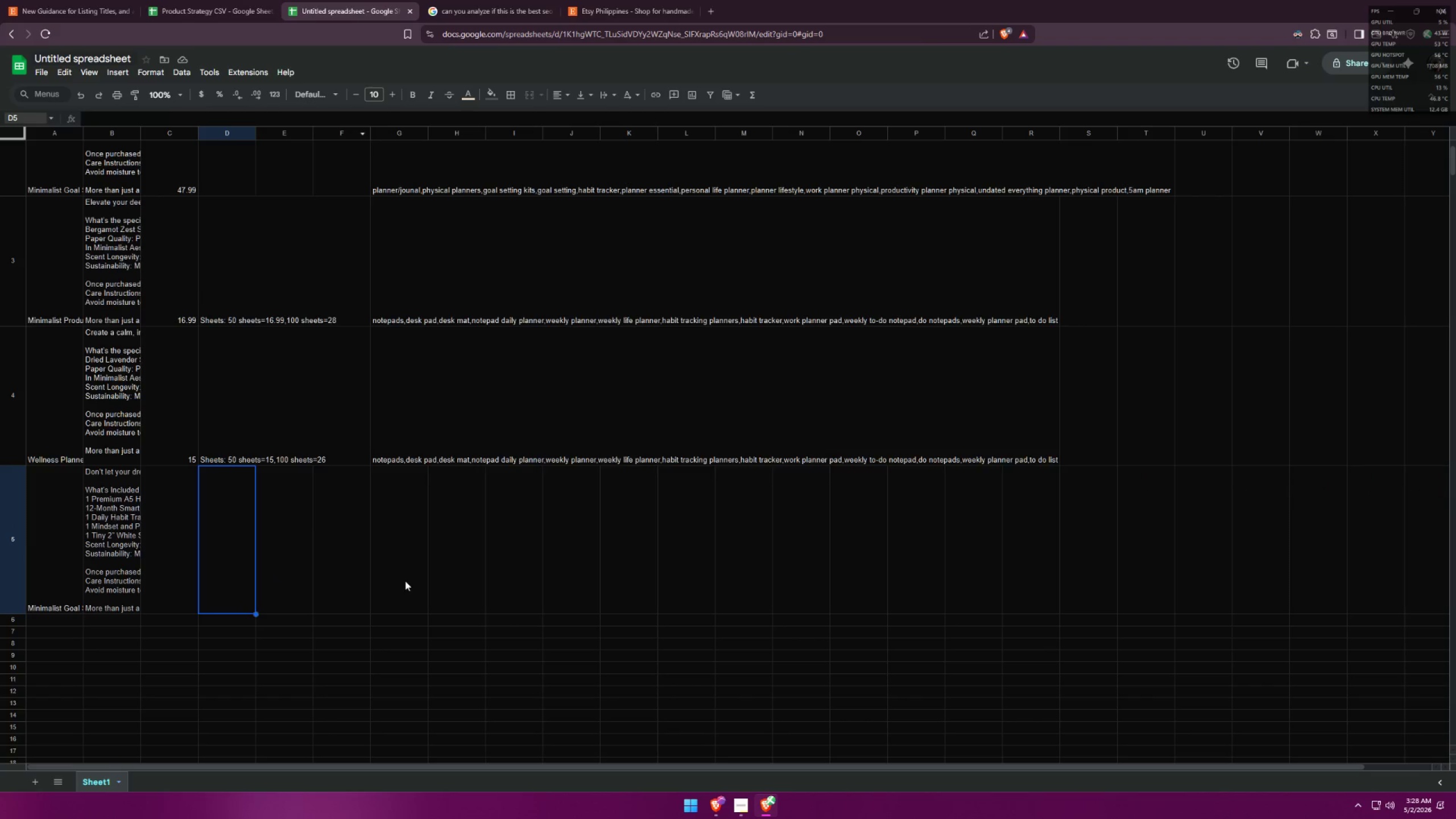 
double_click([405, 580])
 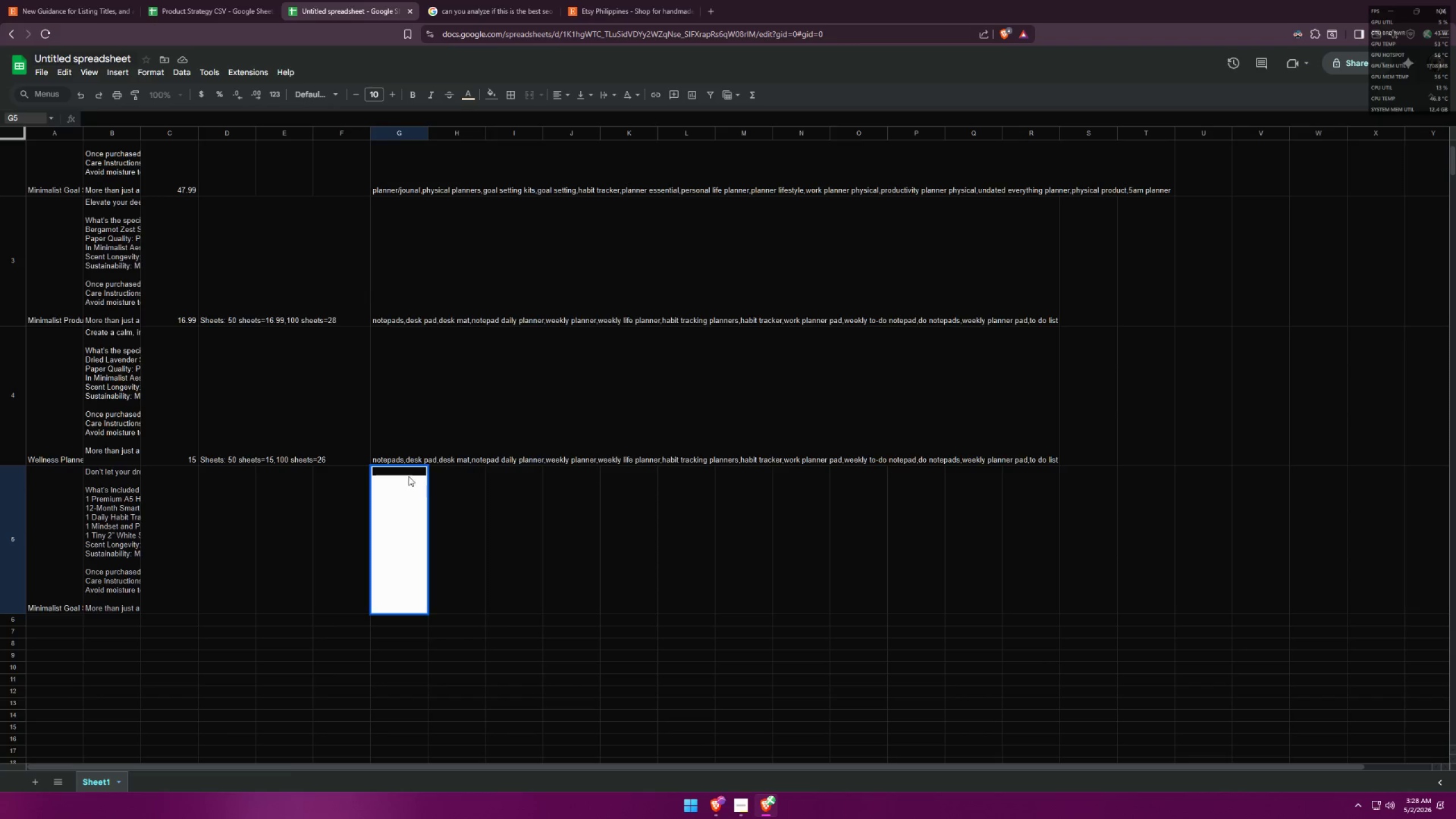 
triple_click([408, 469])
 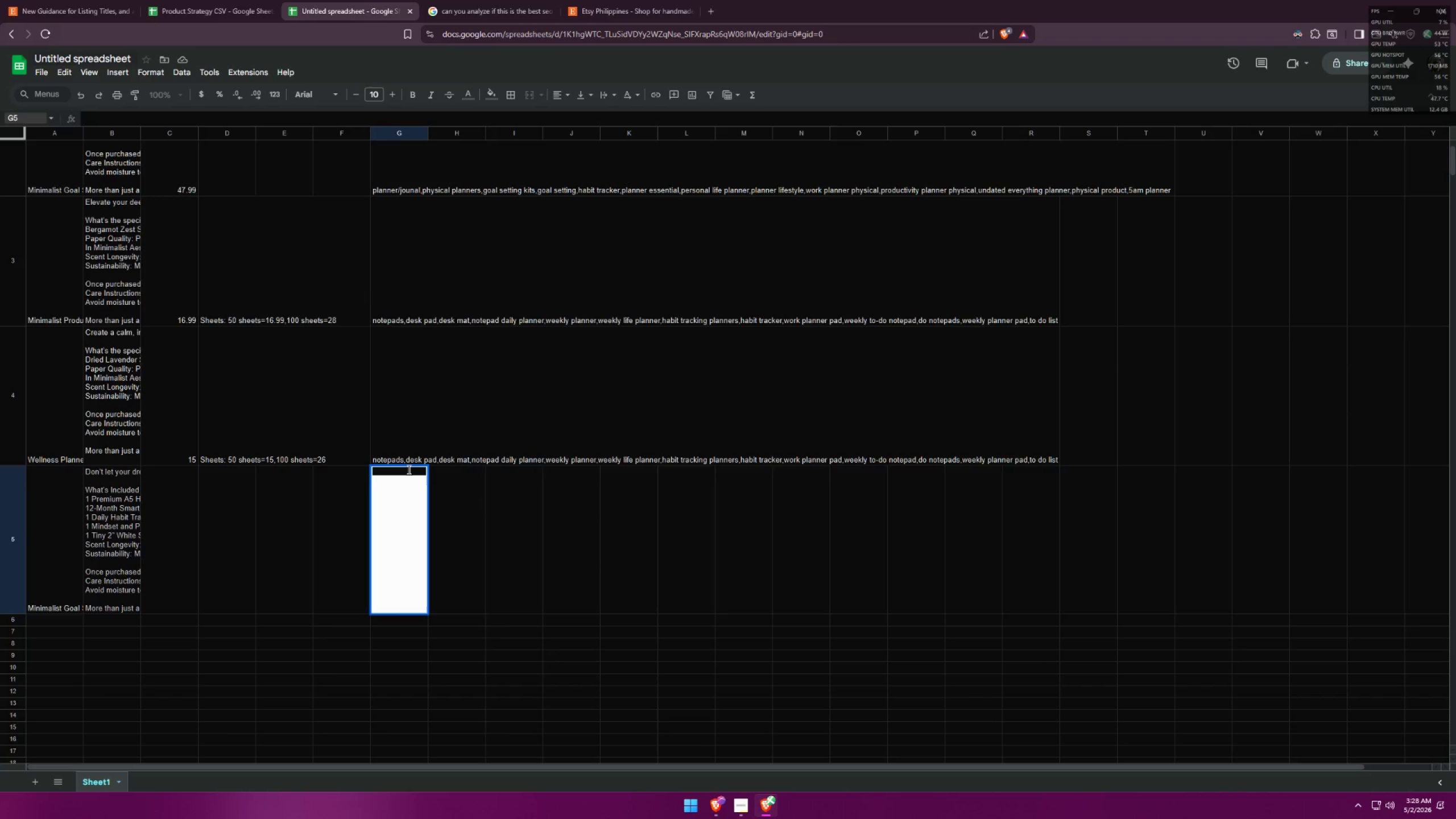 
key(Control+ControlLeft)
 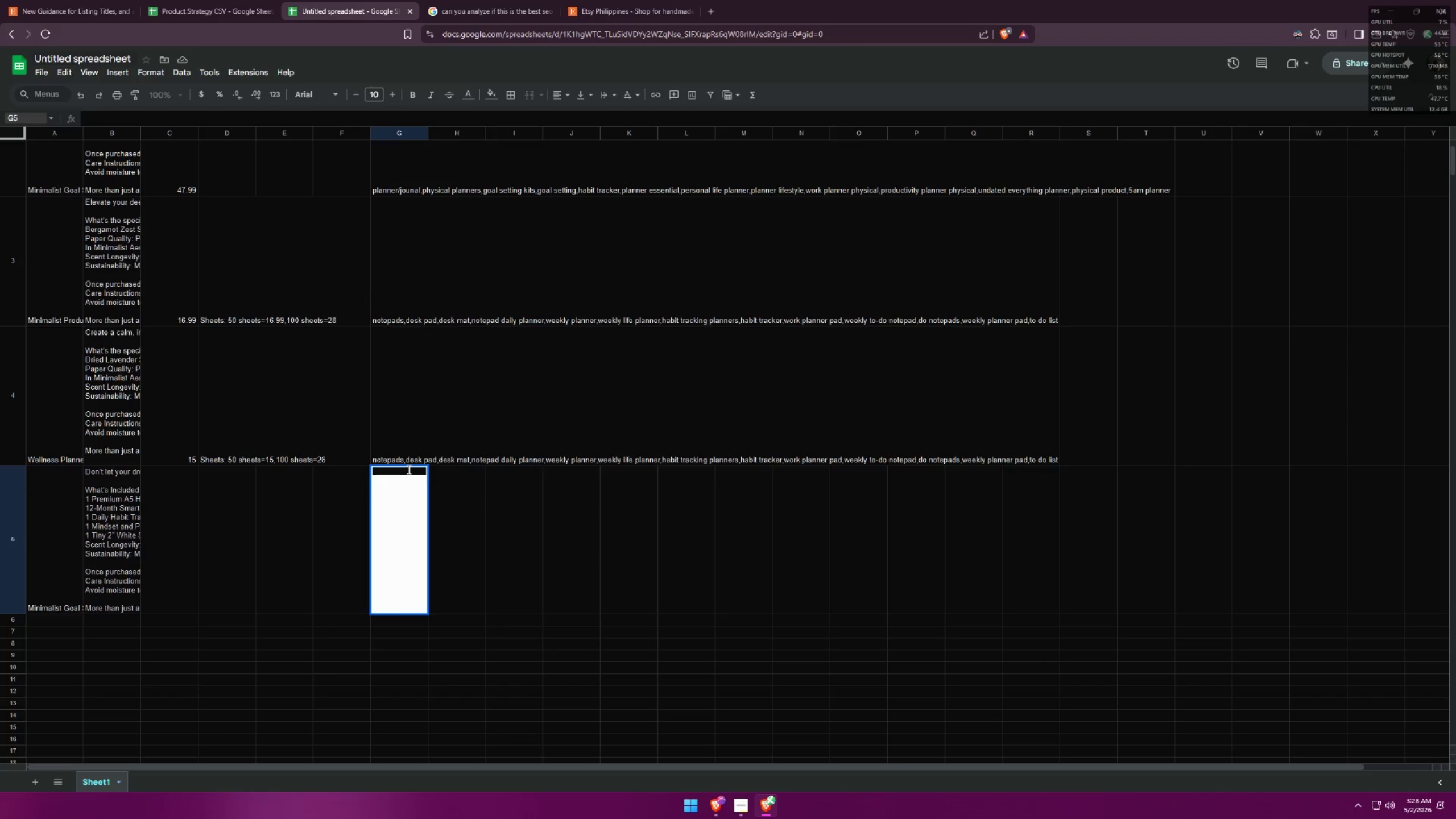 
key(Control+V)
 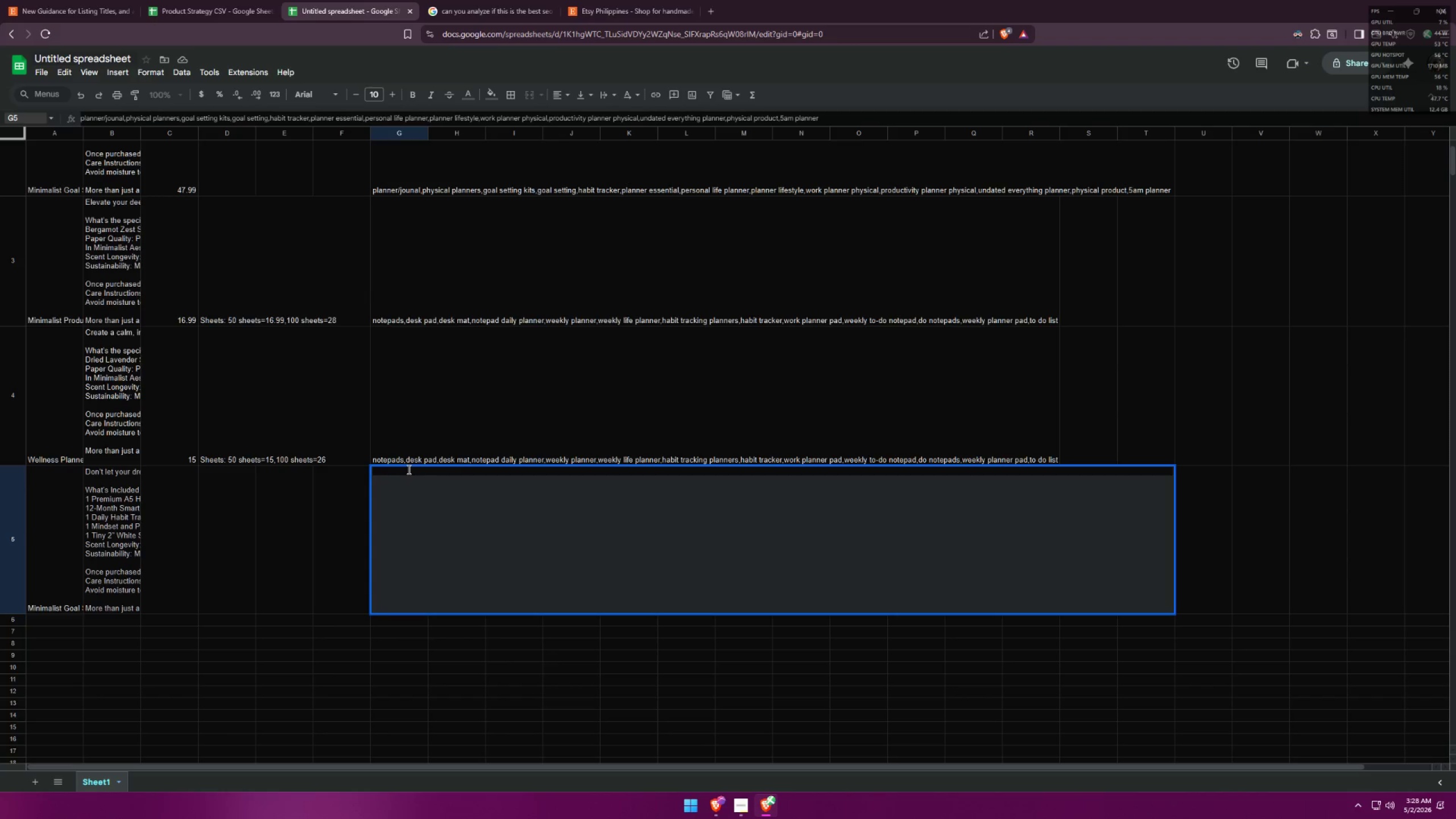 
key(Control+ControlLeft)
 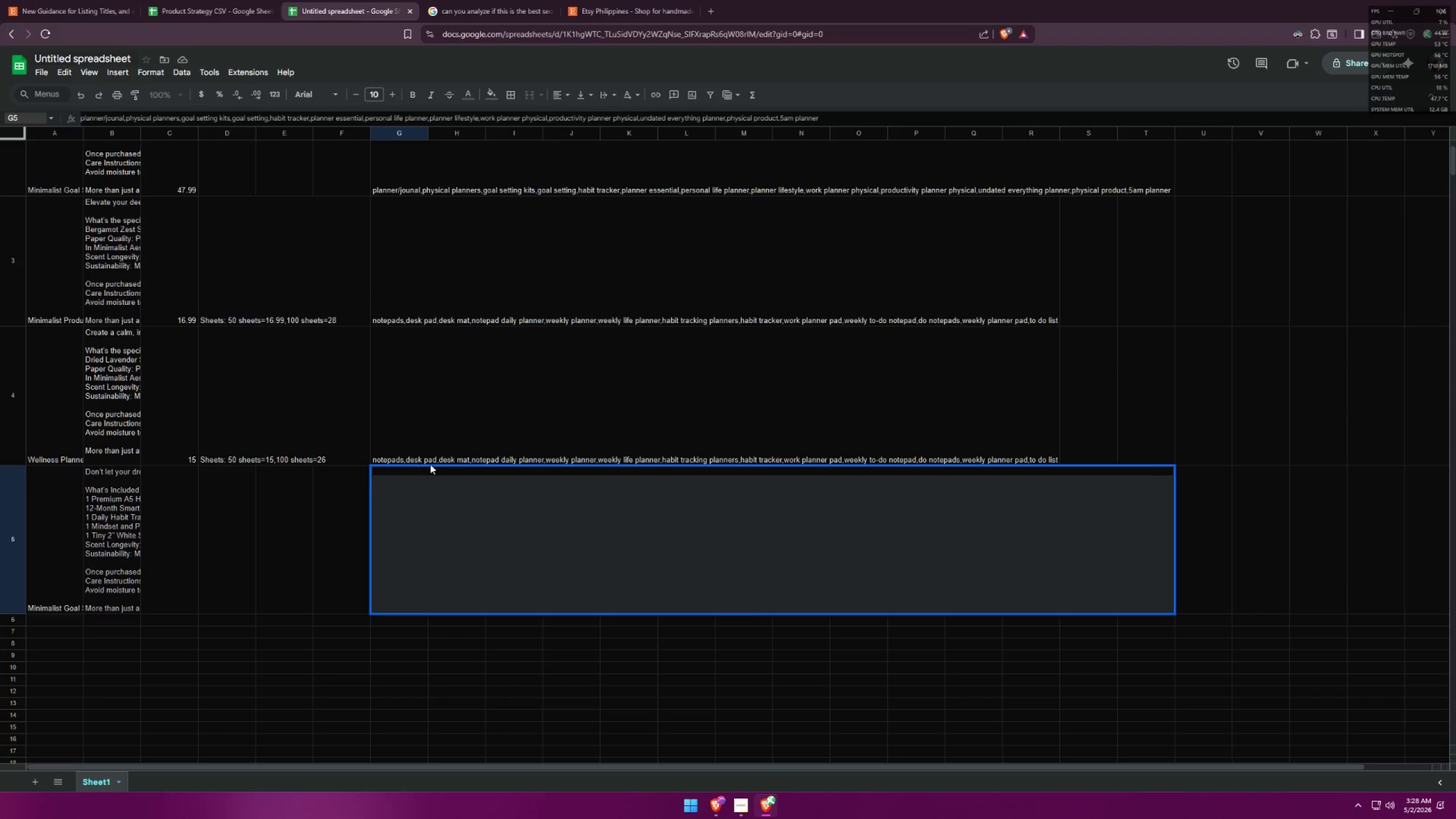 
key(Control+A)
 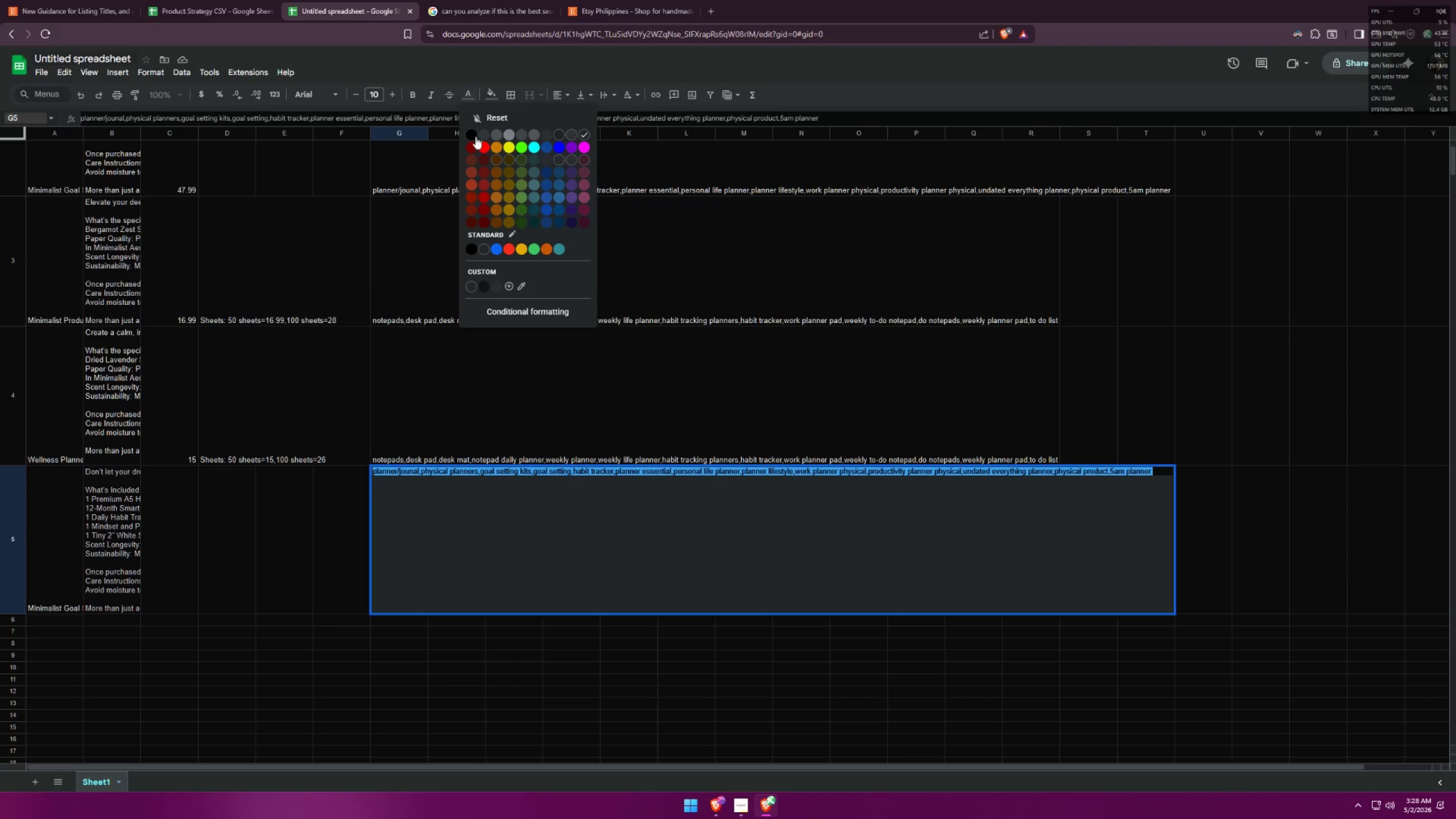 
left_click([286, 528])
 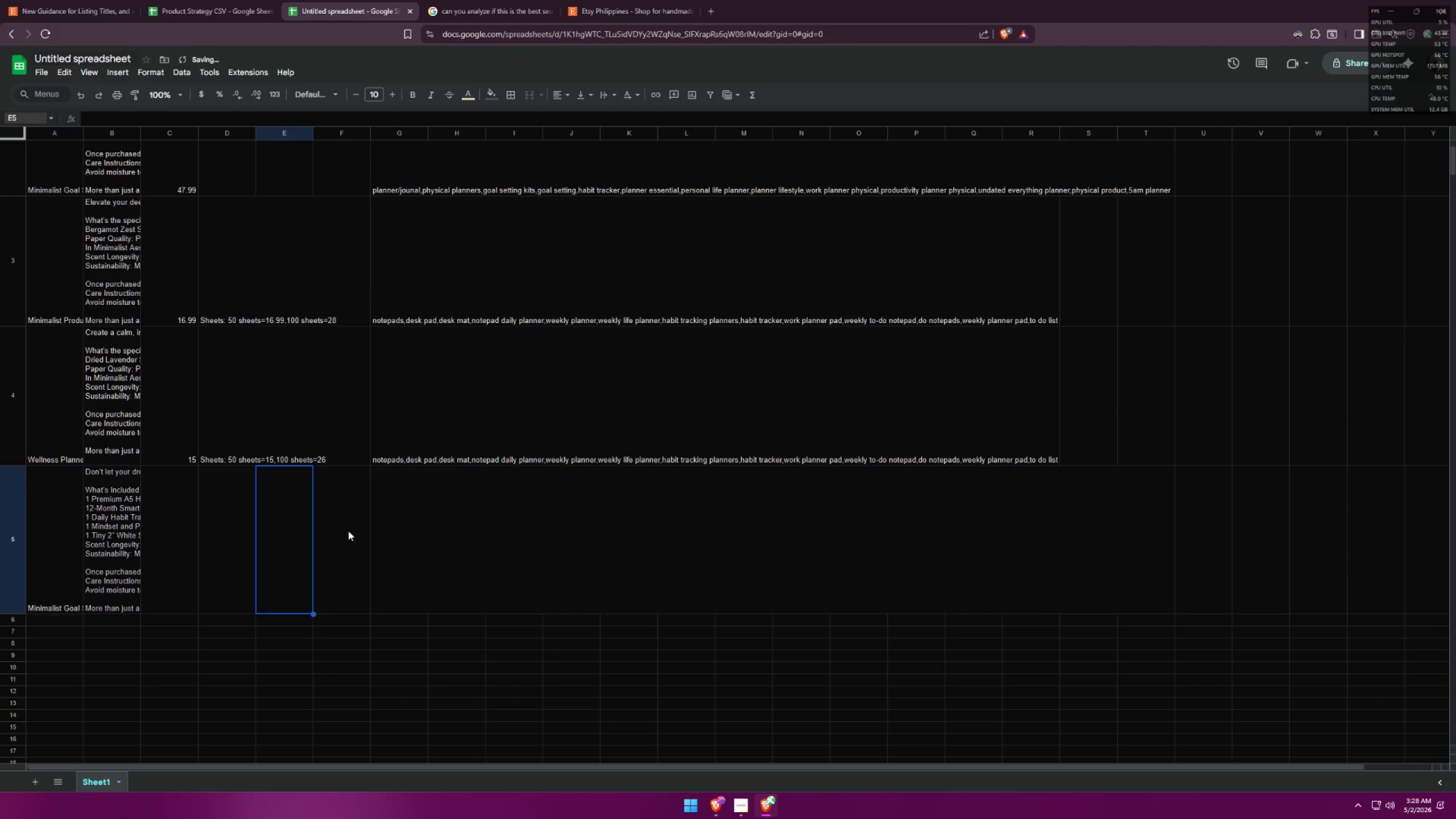 
left_click([359, 529])
 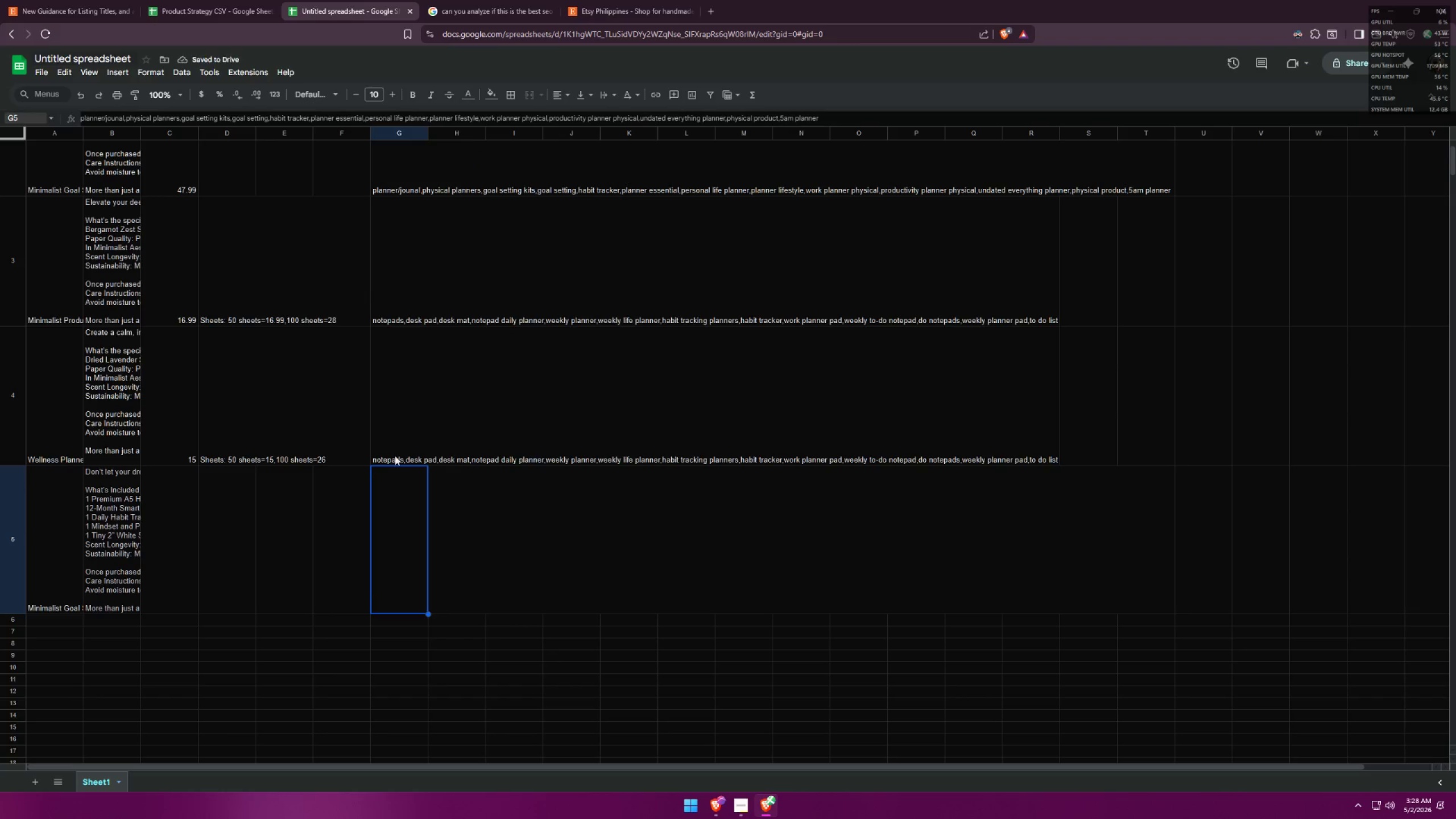 
left_click([395, 473])
 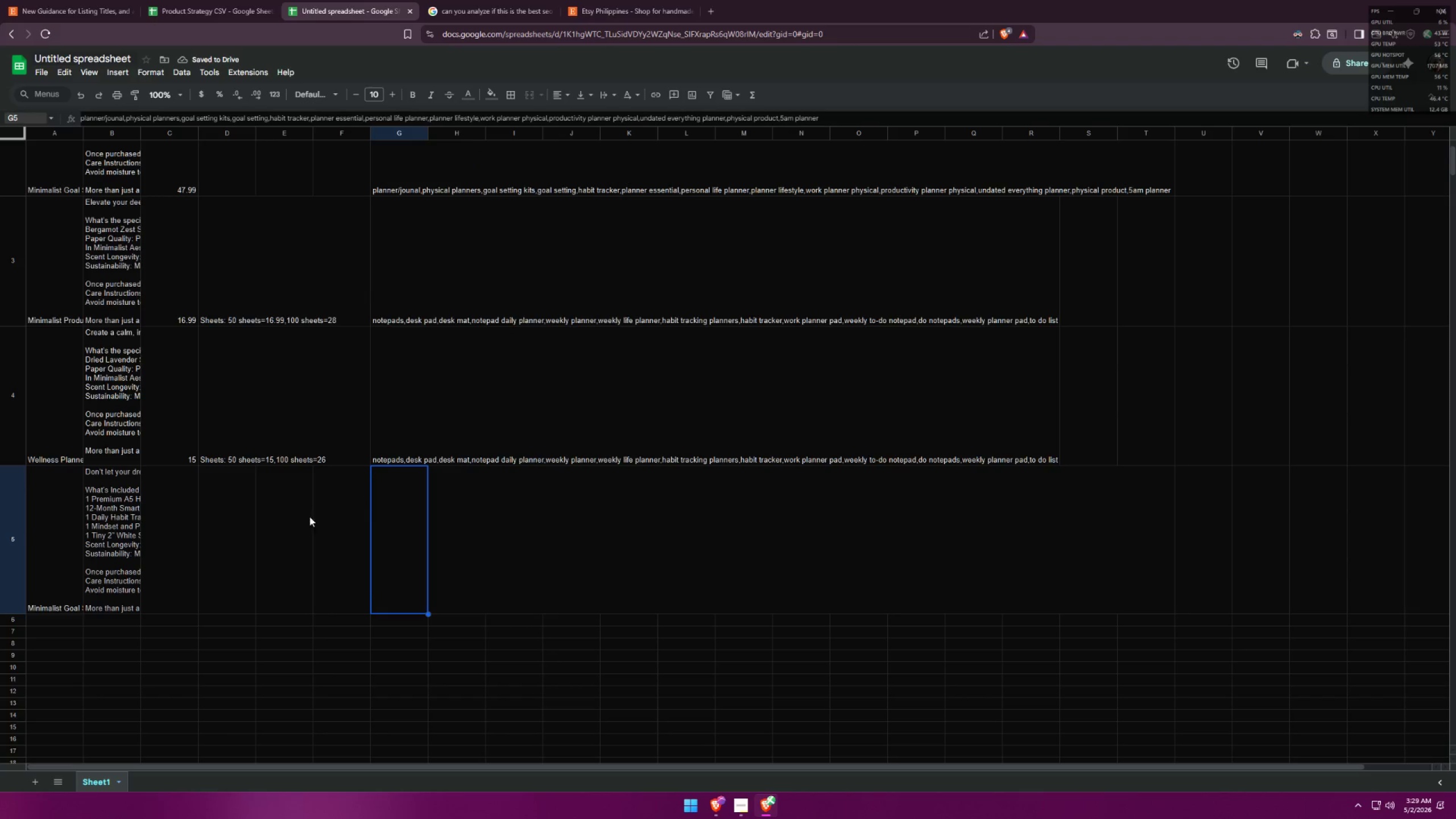 
hold_key(key=ControlLeft, duration=0.58)
 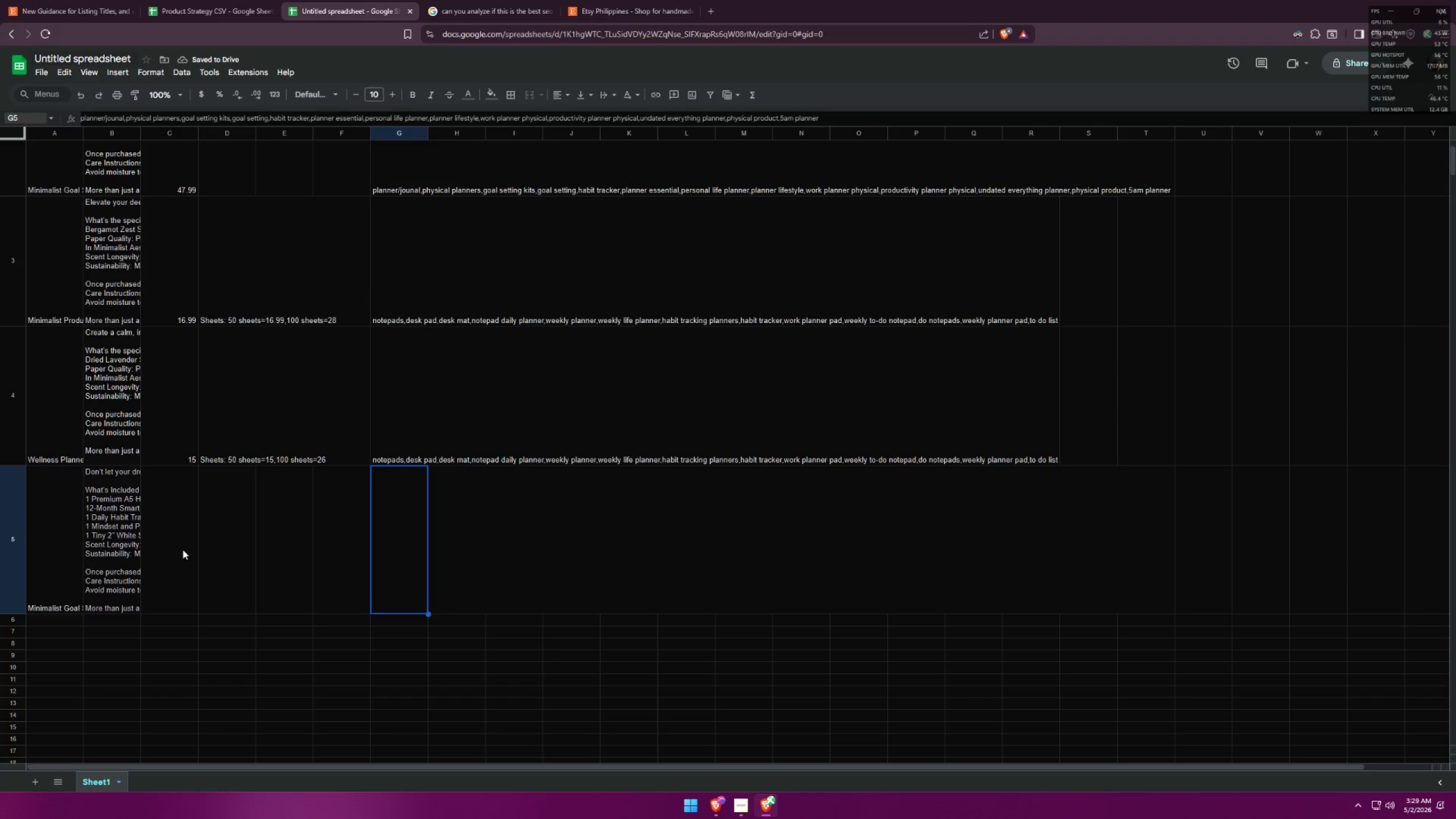 
hold_key(key=ControlLeft, duration=0.5)
left_click([181, 548])
 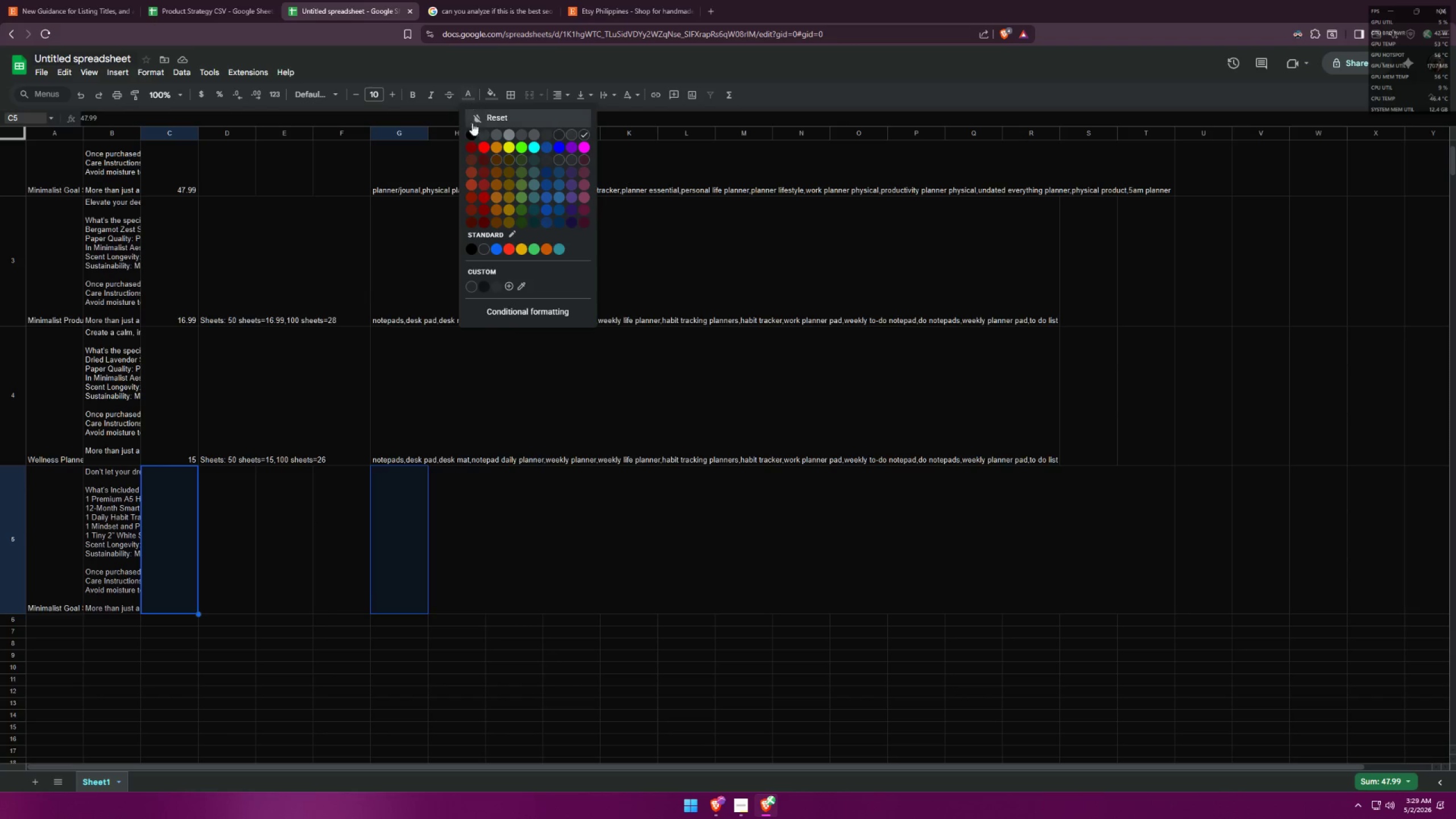 
left_click([473, 131])
 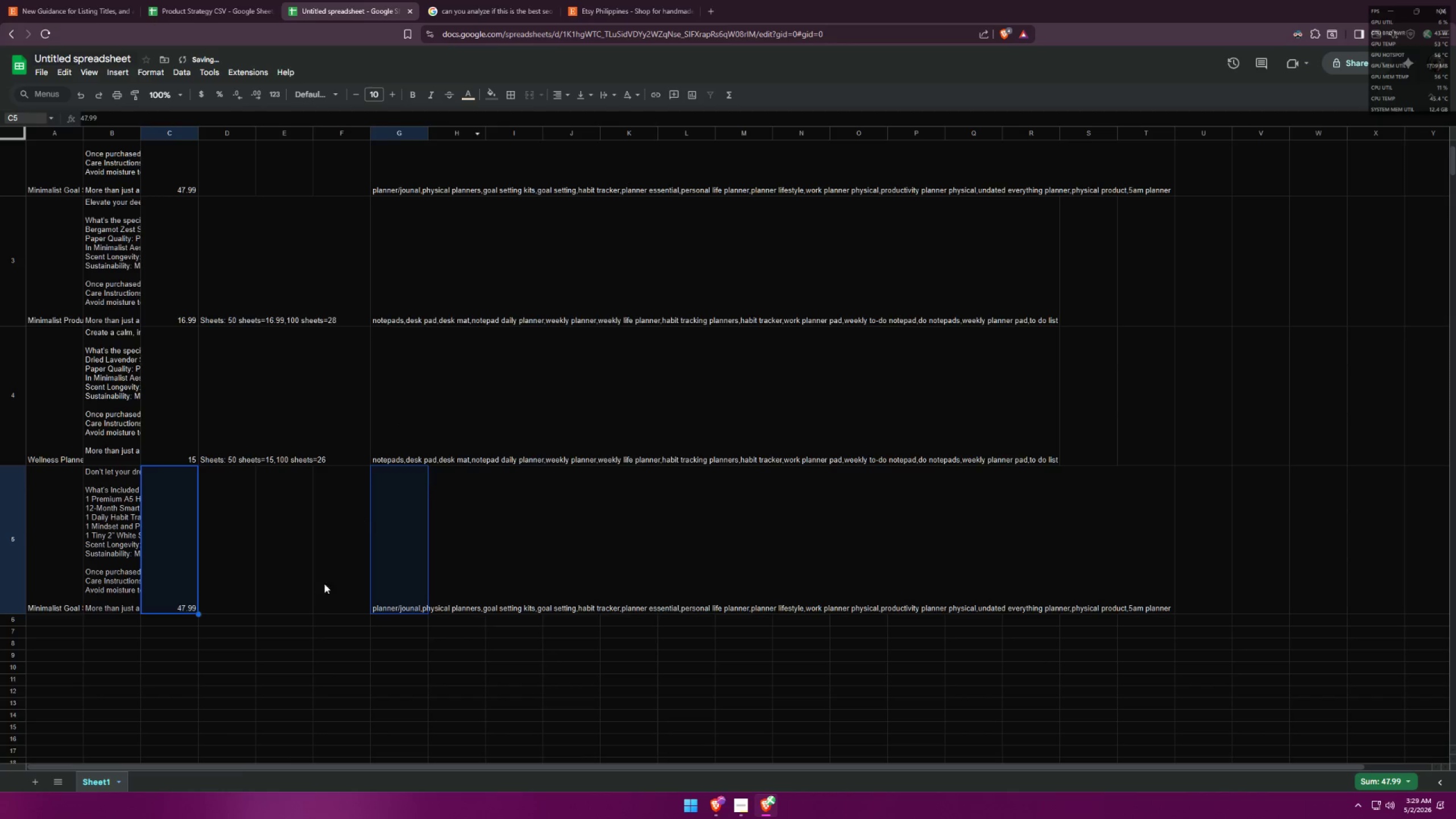 
left_click([278, 636])
 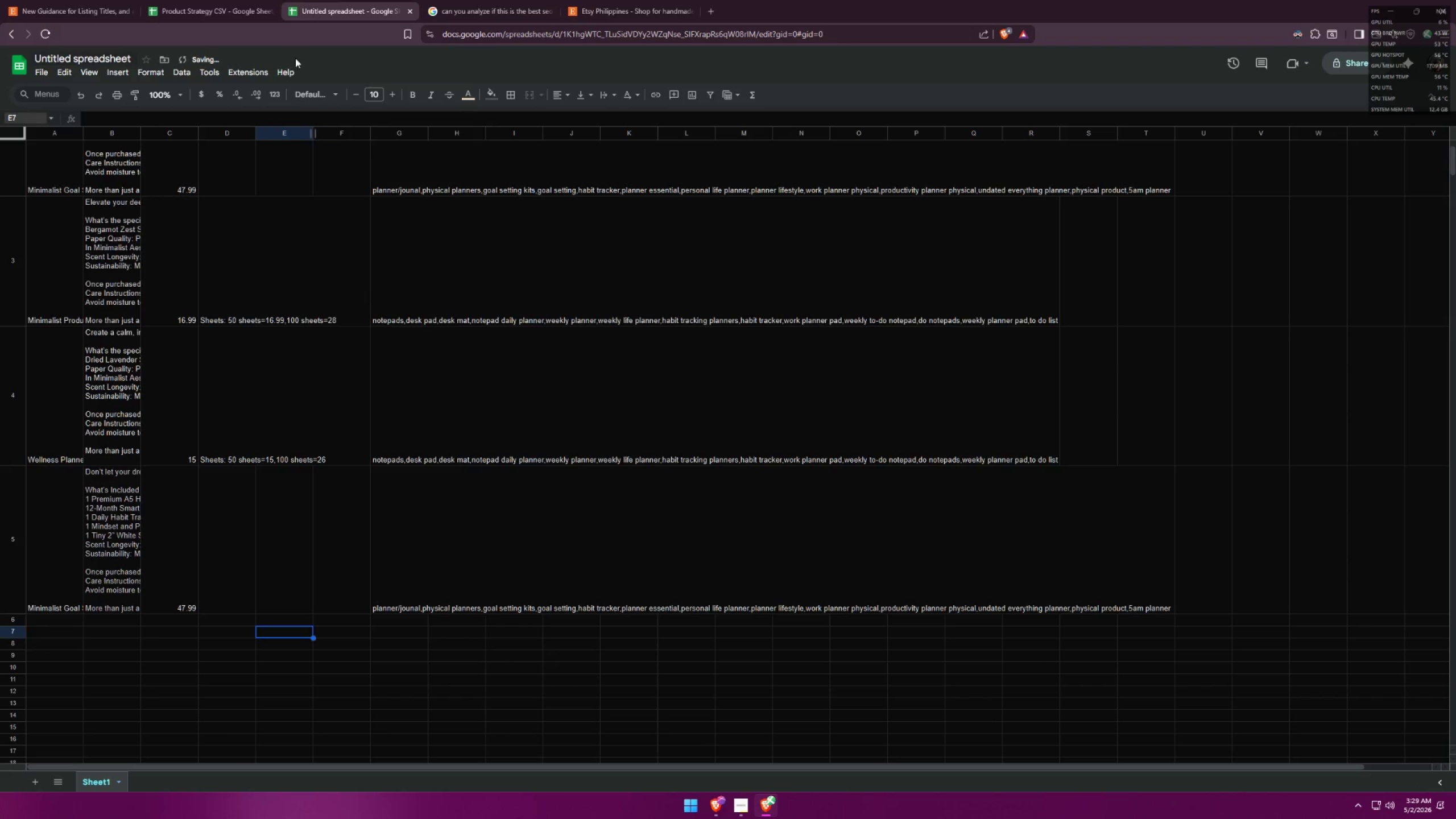 
left_click([233, 0])
 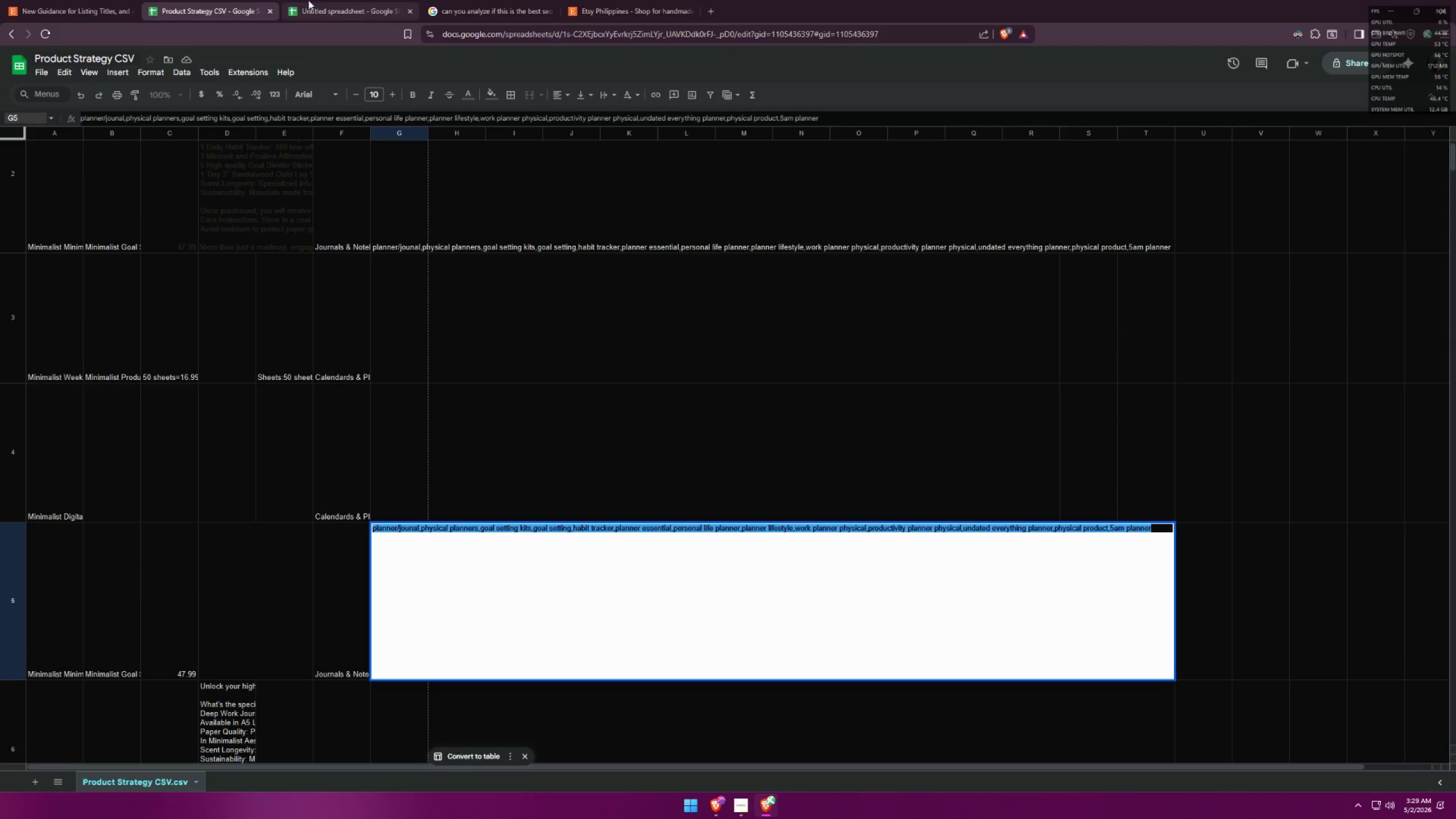 
left_click([337, 0])
 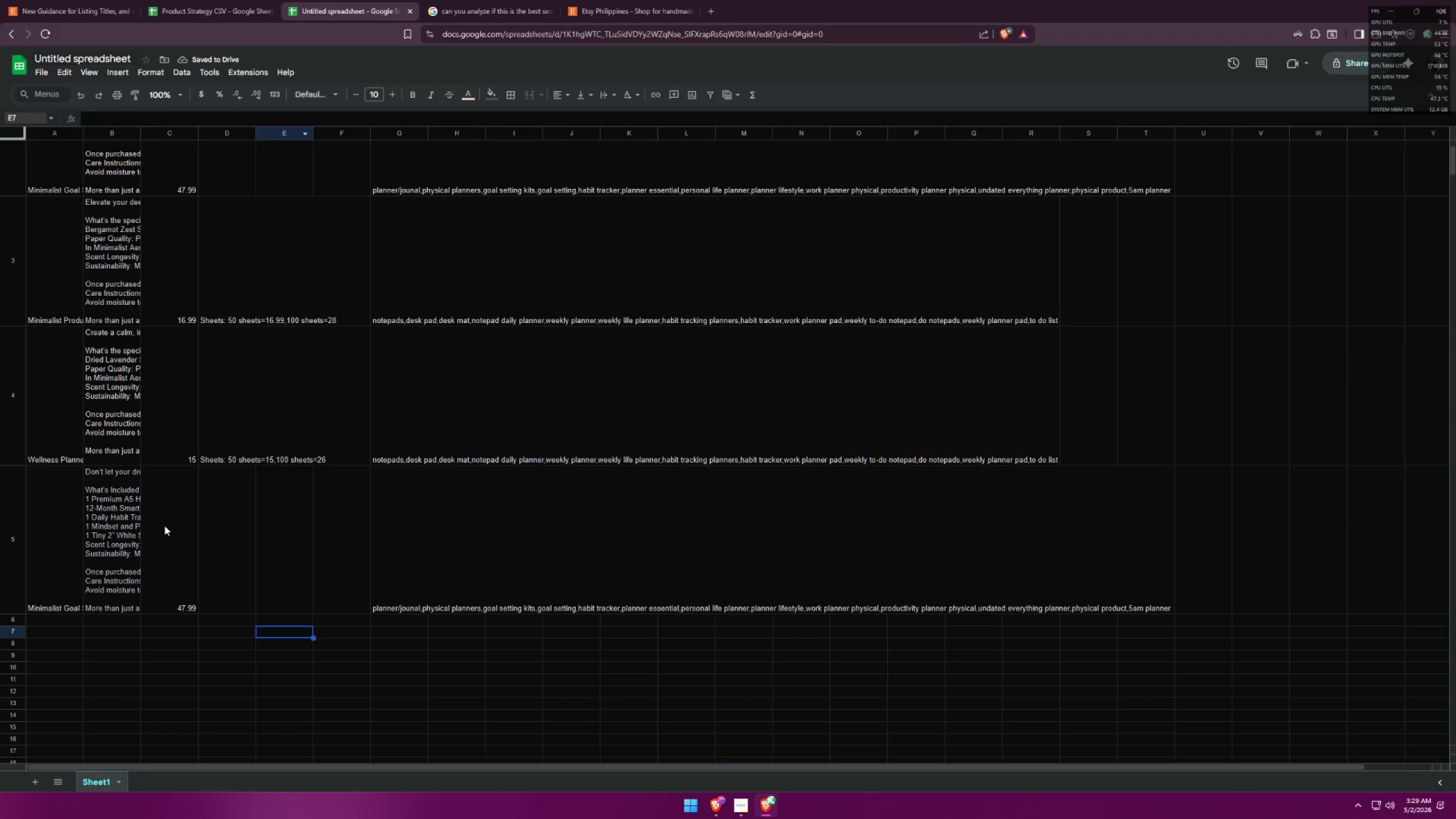 
scroll: coordinate [179, 525], scroll_direction: up, amount: 7.0
 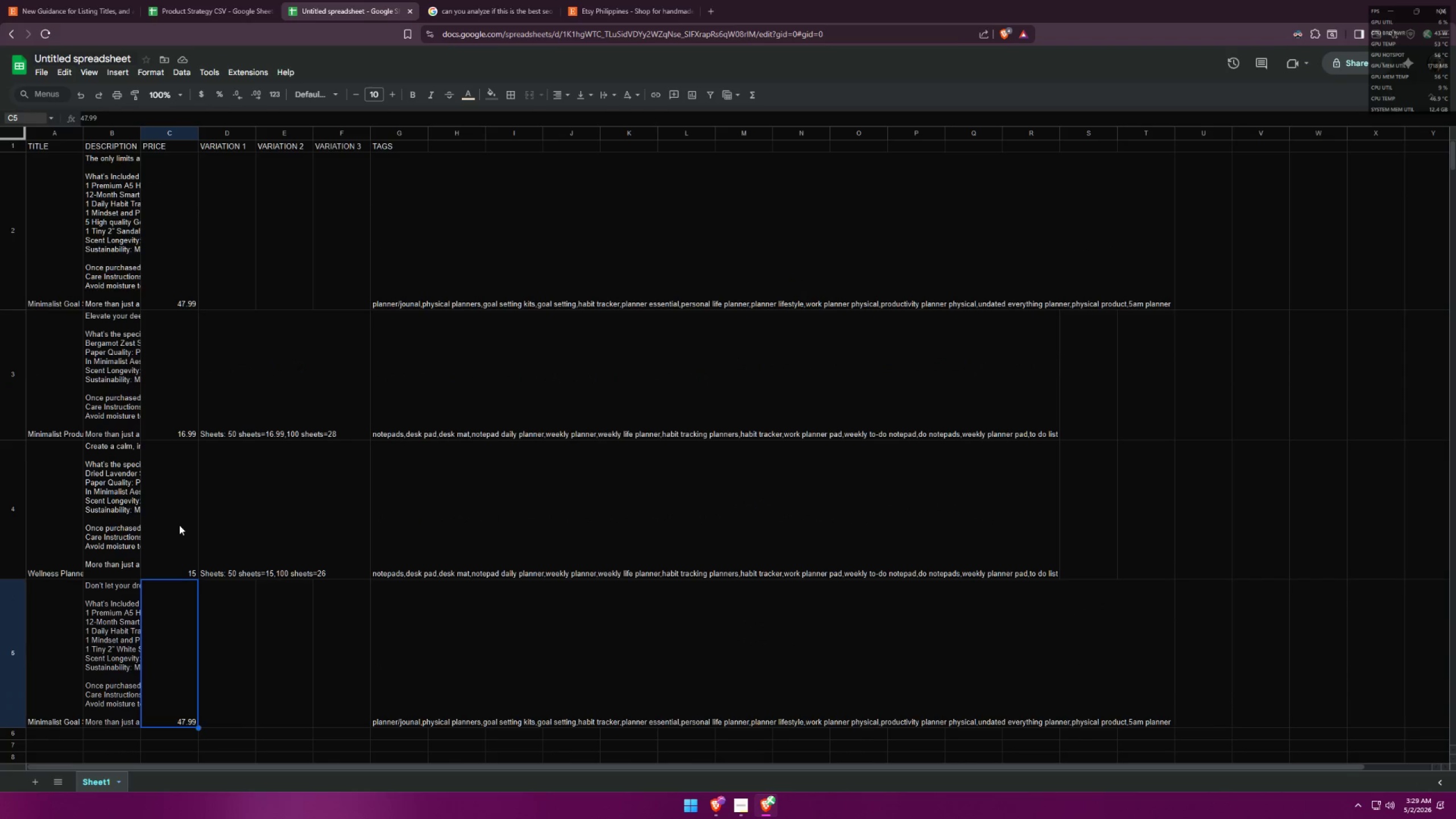 
left_click([403, 533])
 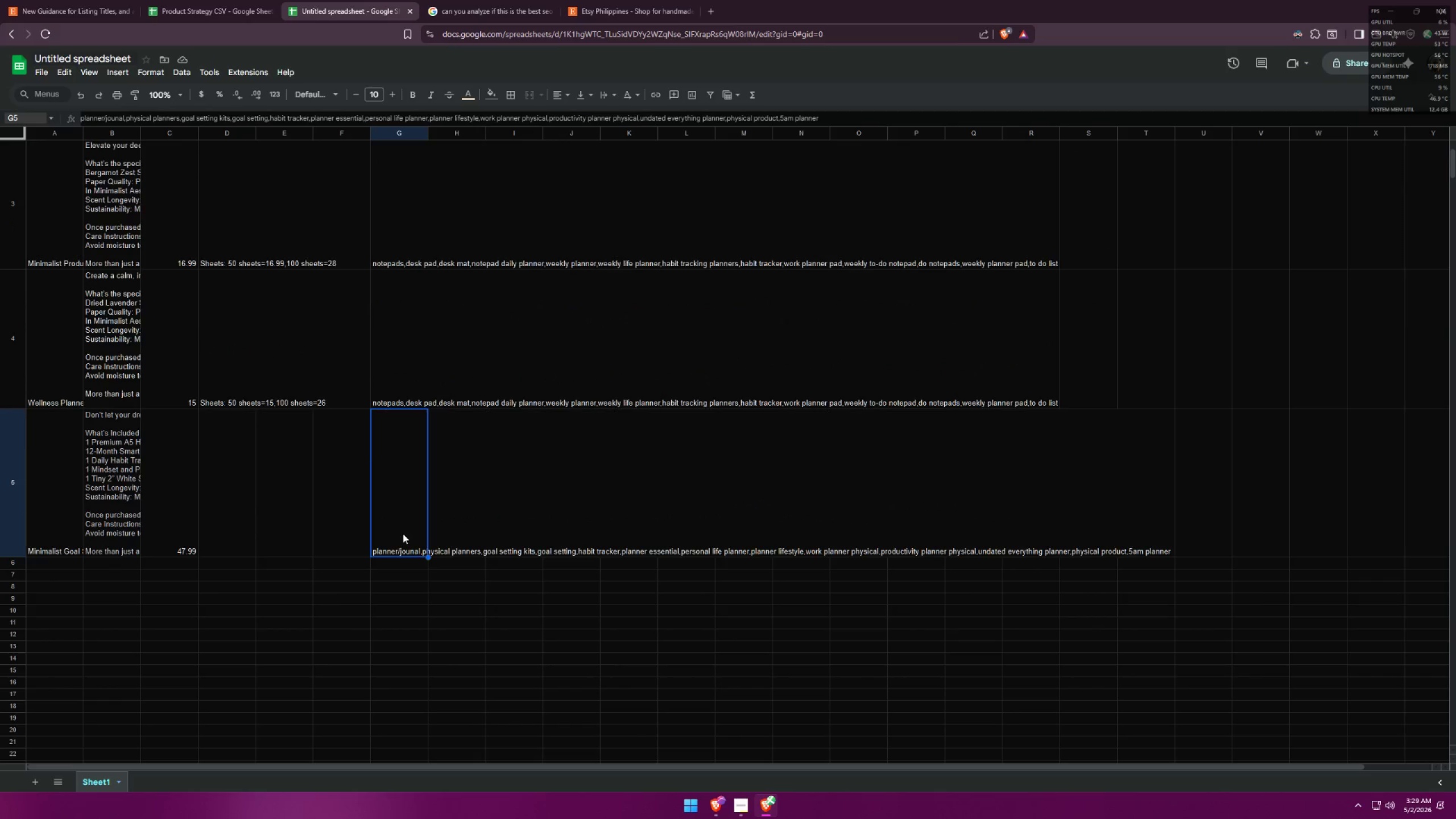 
scroll: coordinate [179, 526], scroll_direction: down, amount: 3.0
 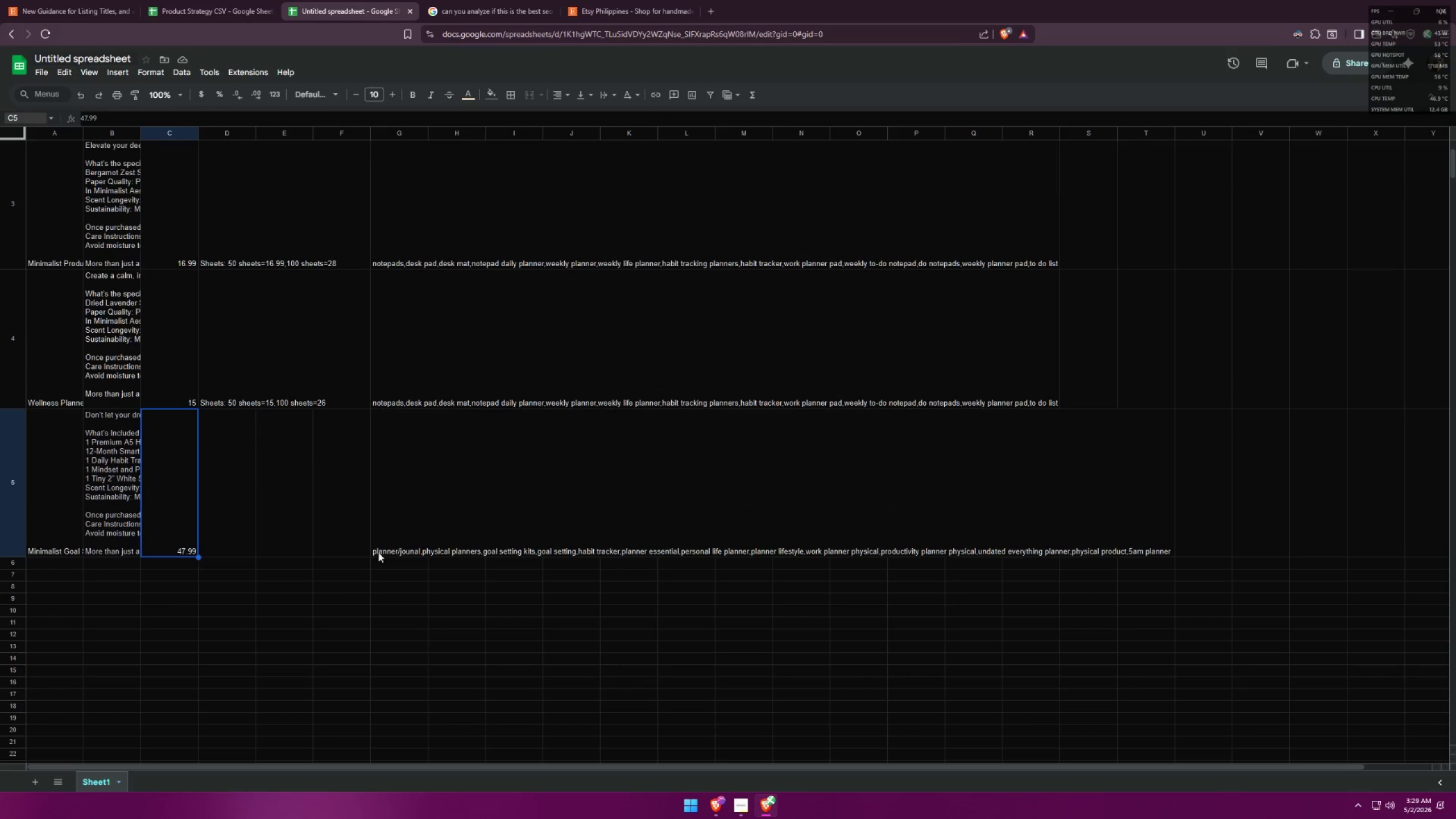 
scroll: coordinate [403, 531], scroll_direction: up, amount: 1.0
 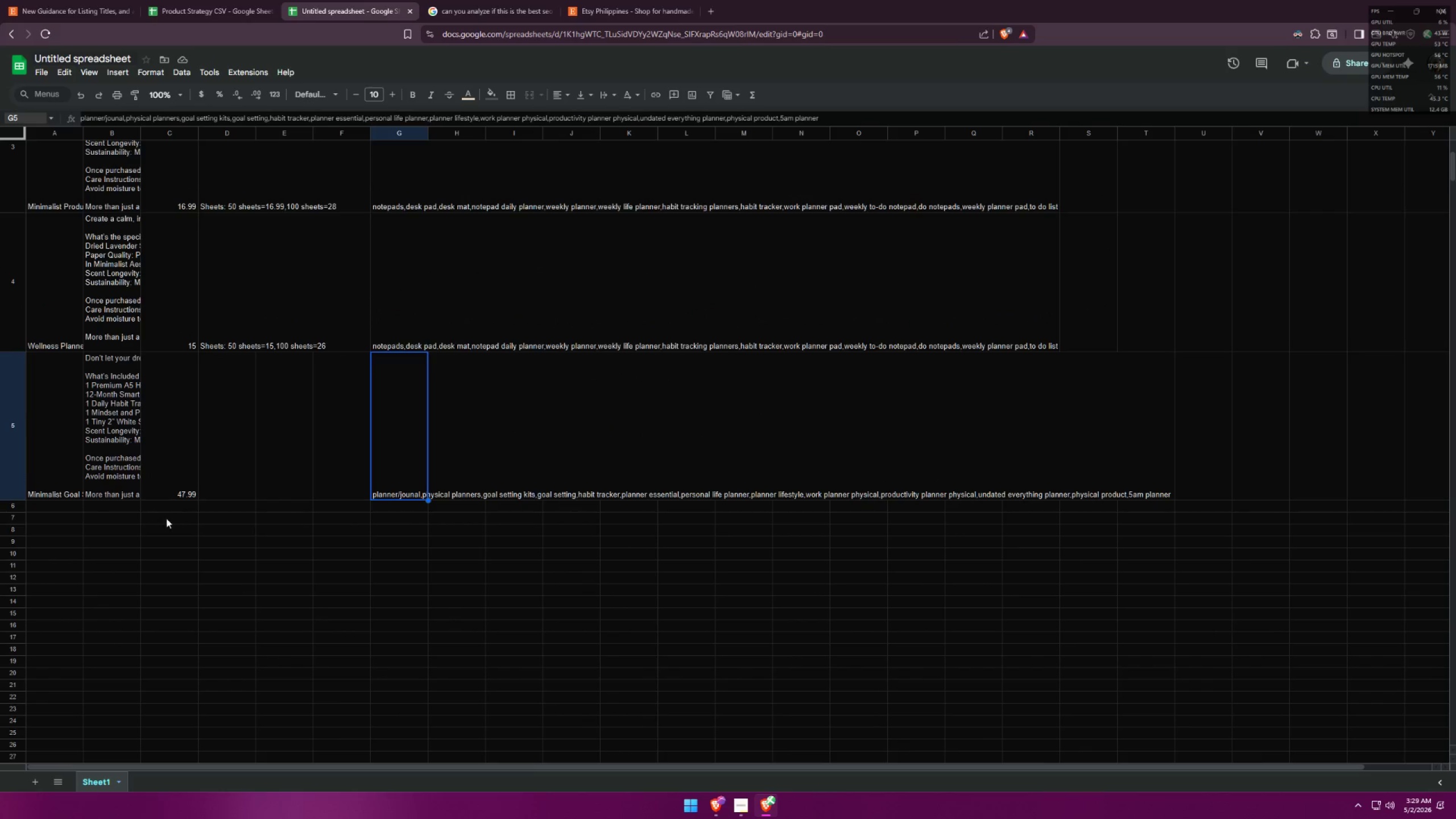 
left_click([66, 508])
 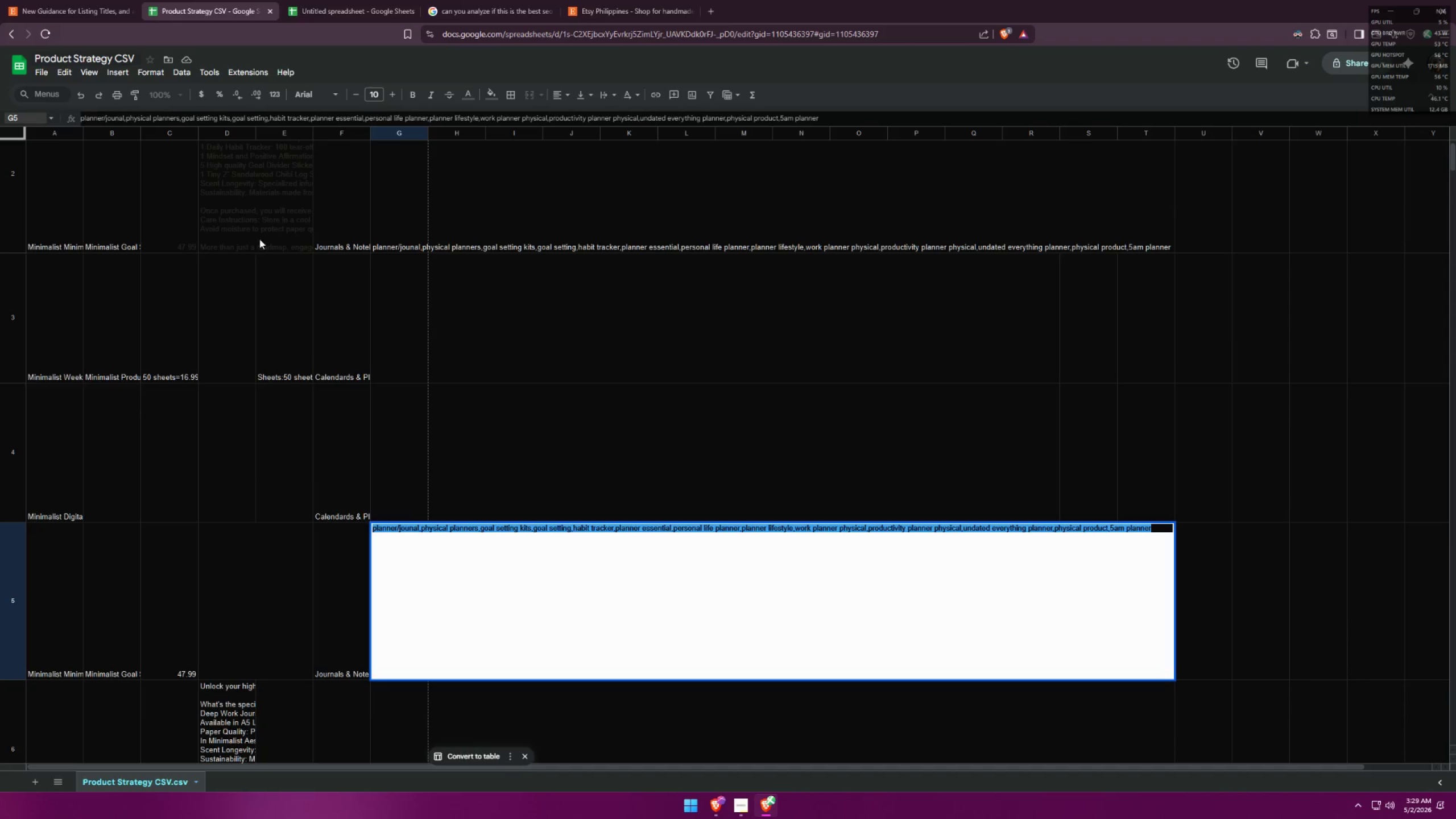 
scroll: coordinate [172, 588], scroll_direction: down, amount: 2.0
 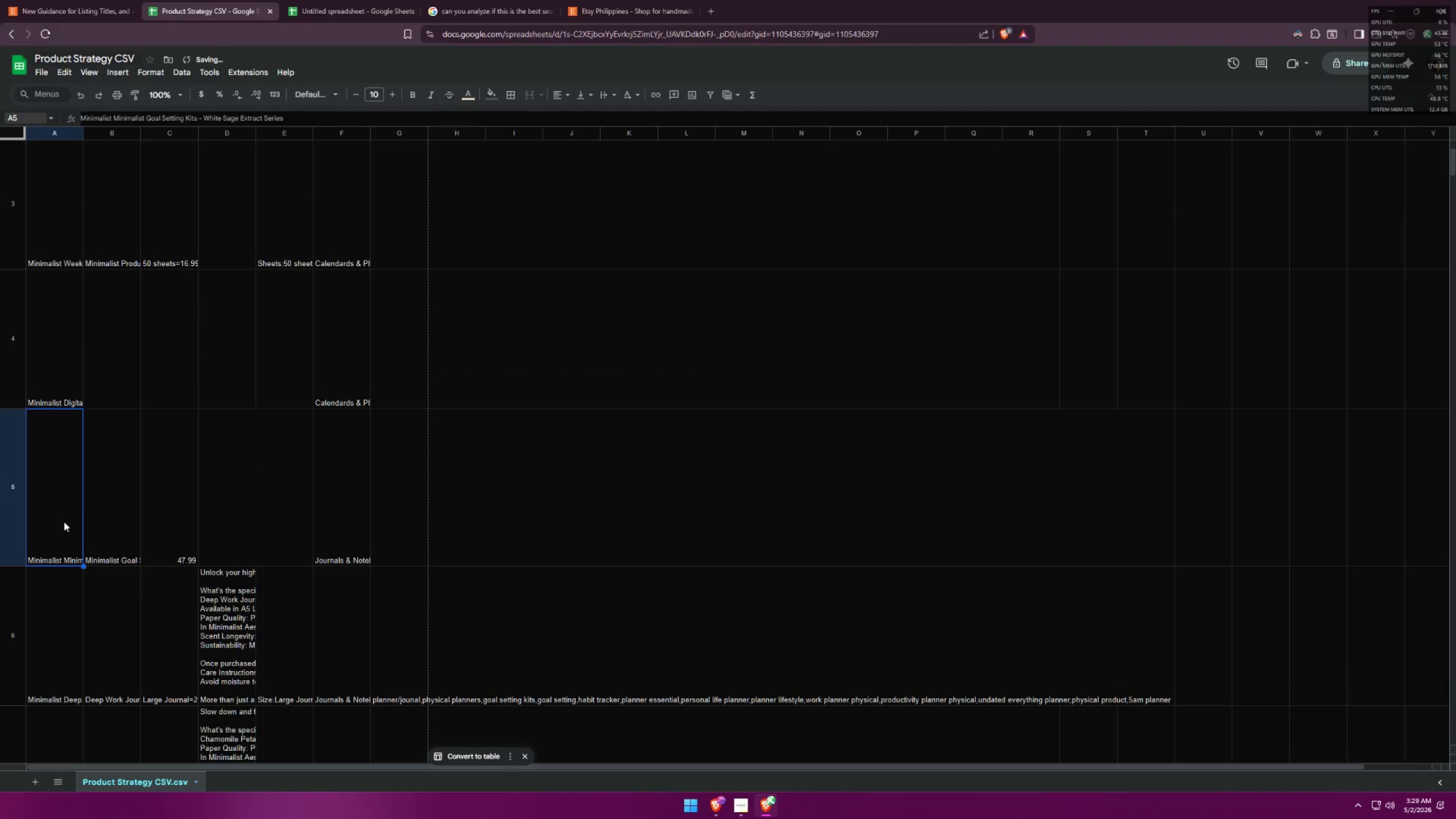 
double_click([114, 513])
 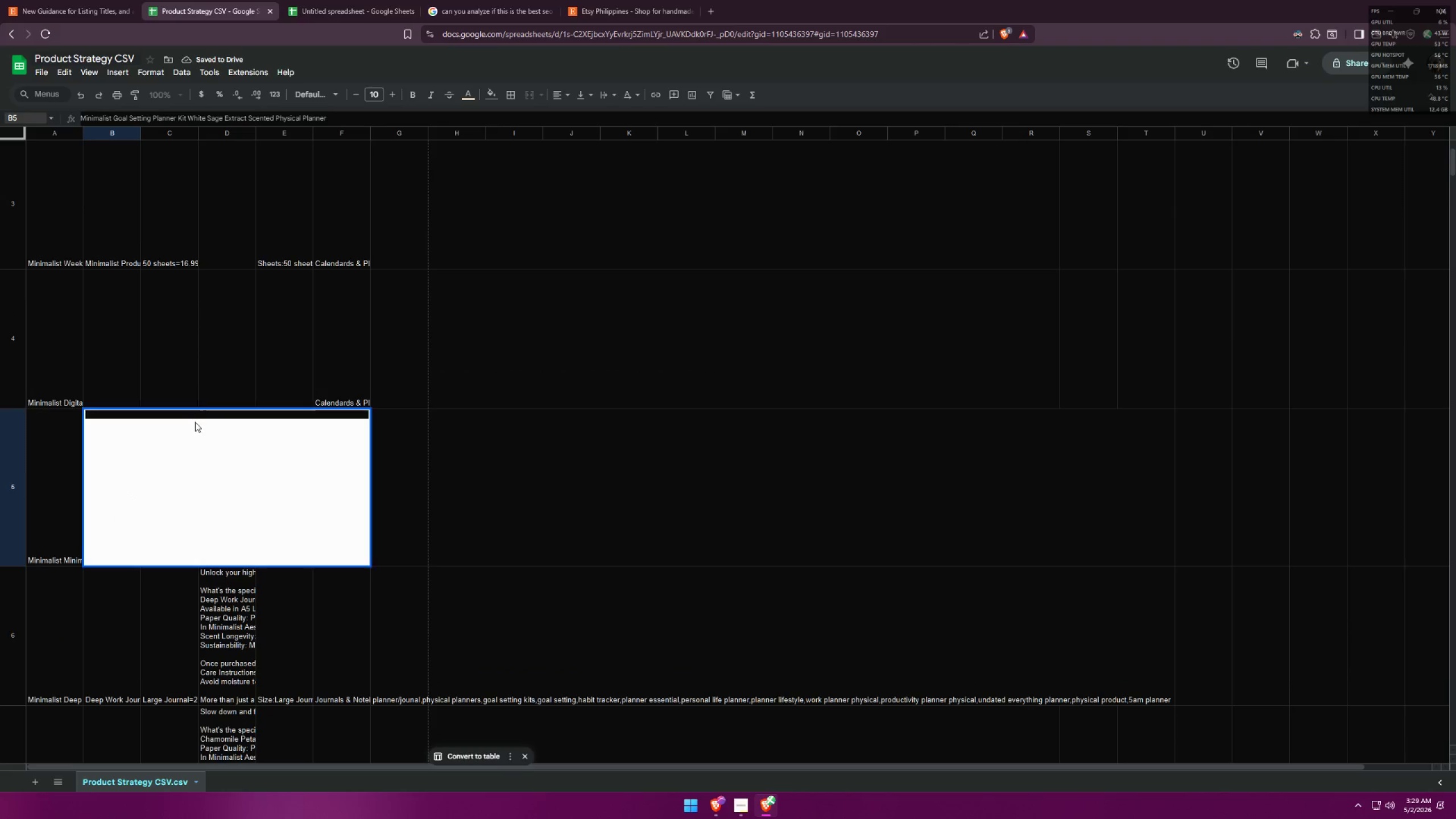 
double_click([204, 416])
 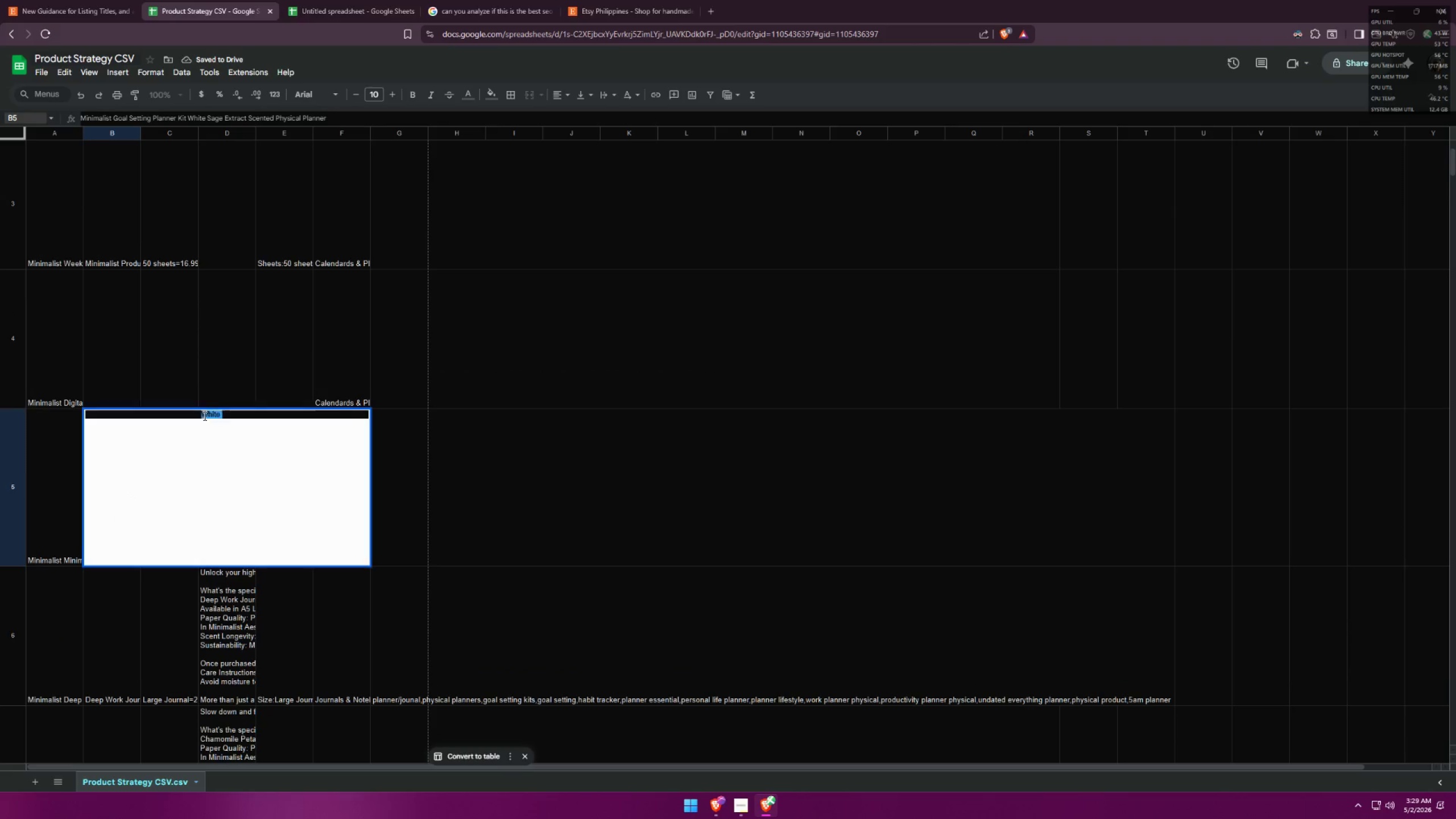 
triple_click([204, 416])
 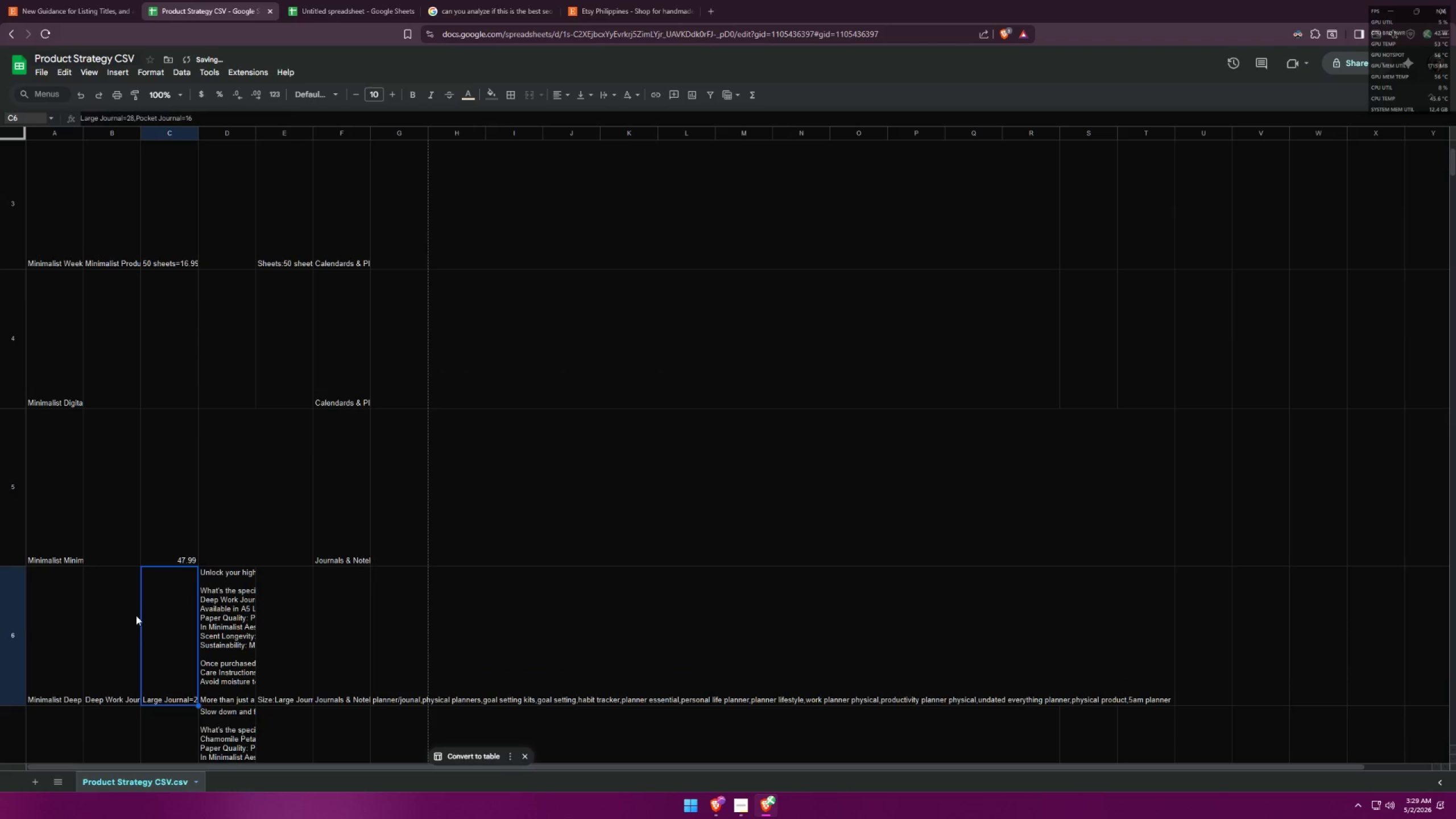 
triple_click([109, 578])
 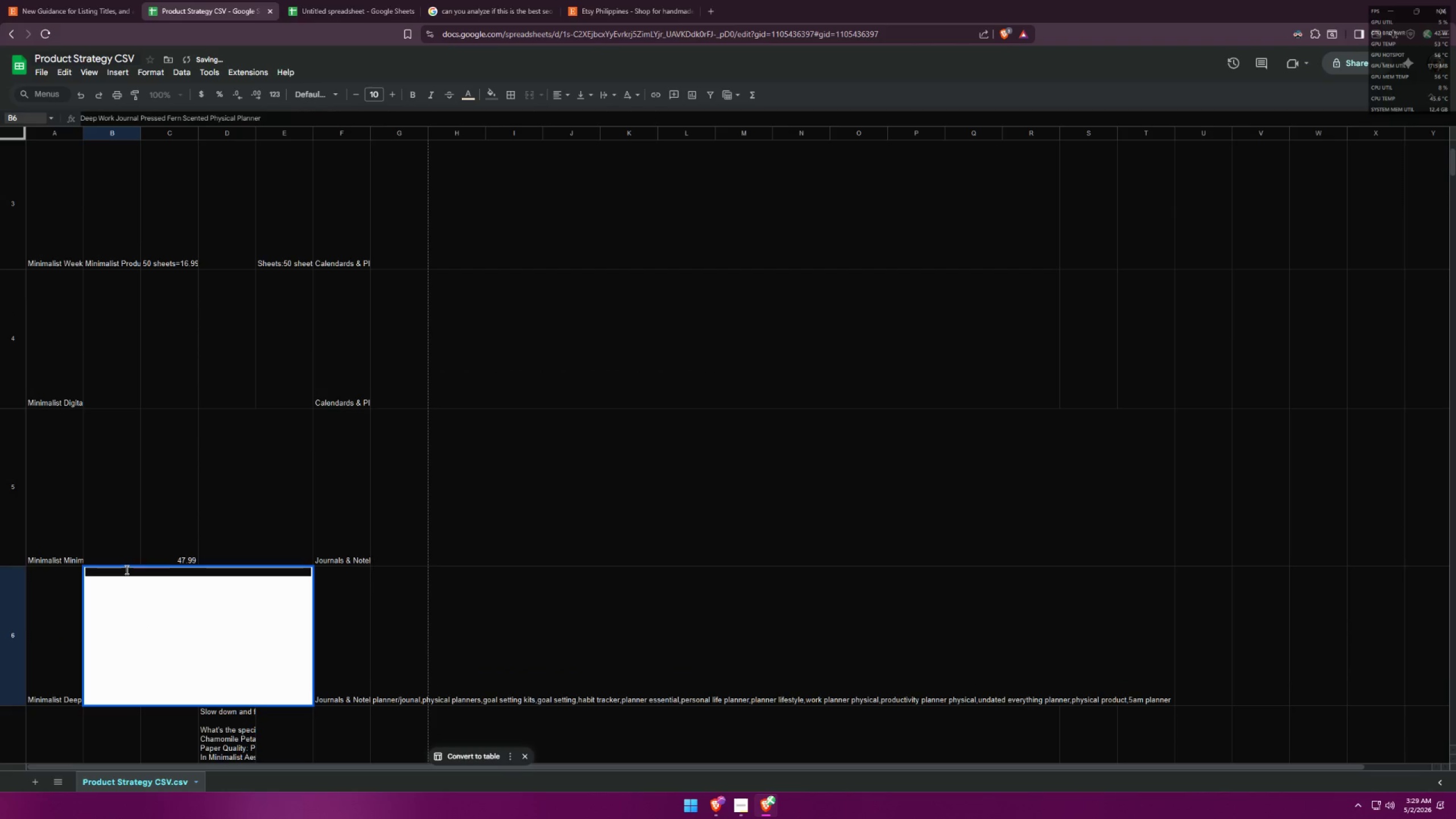 
double_click([126, 569])
 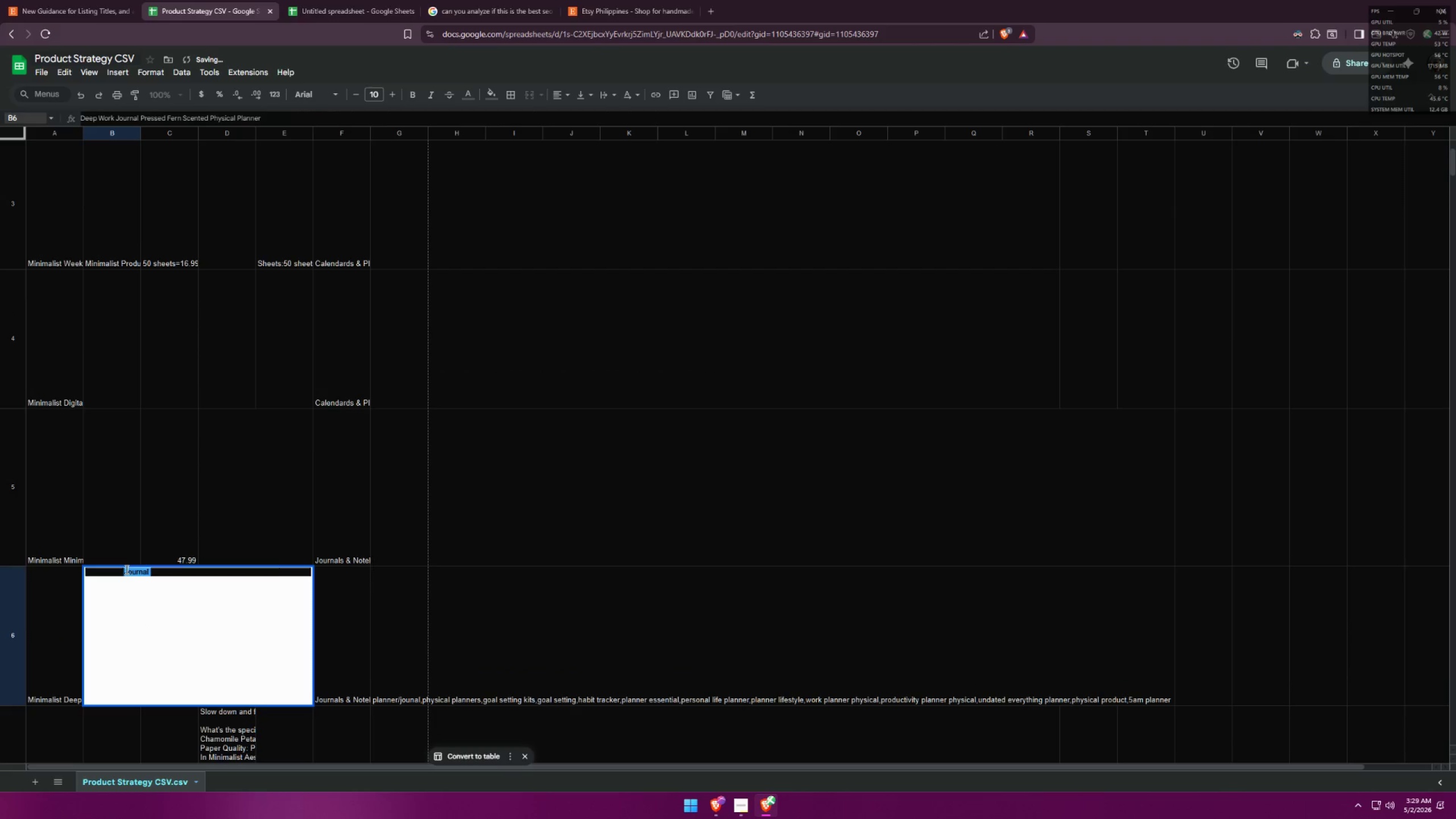 
triple_click([126, 569])
 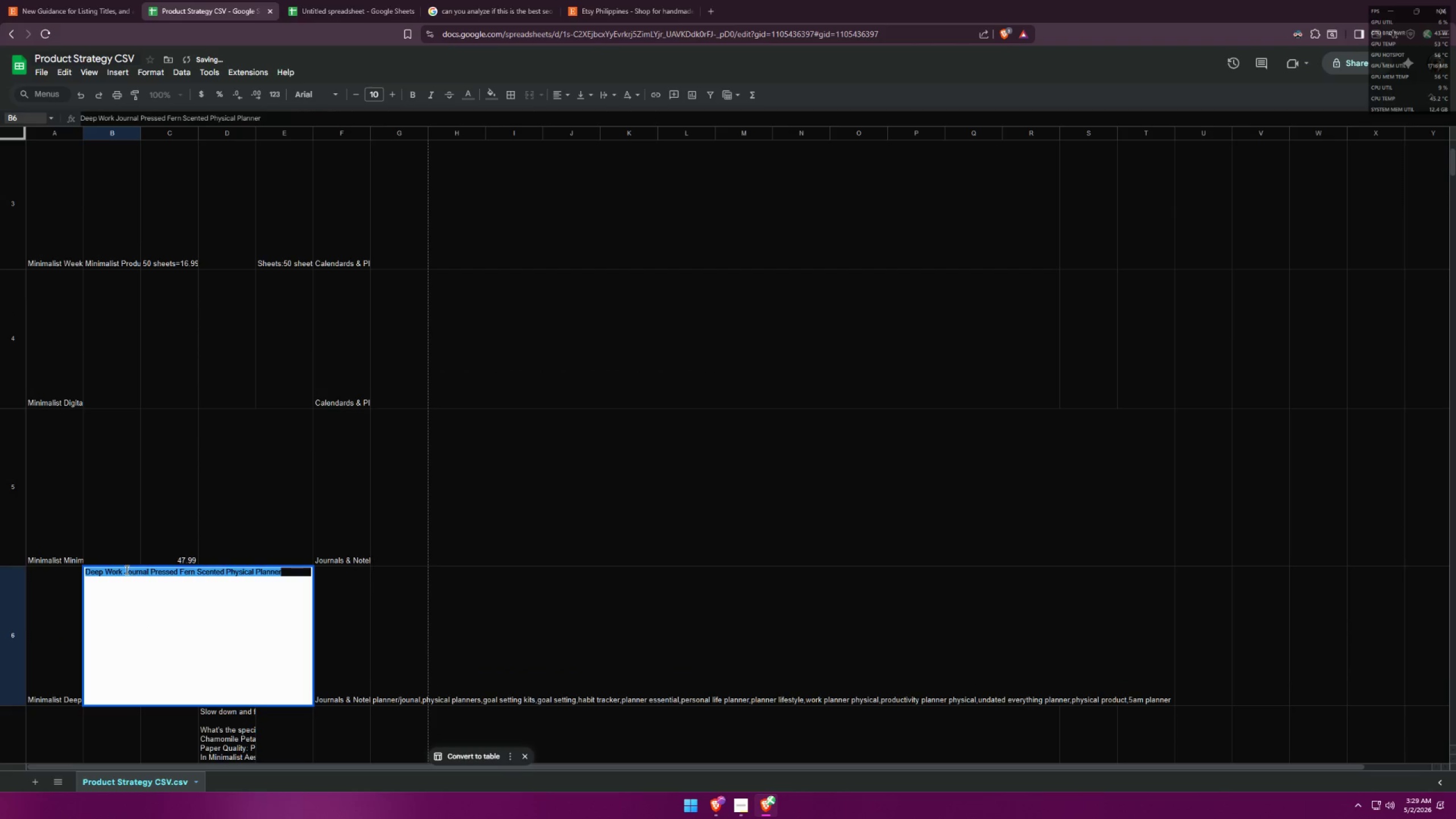 
key(Control+ControlLeft)
 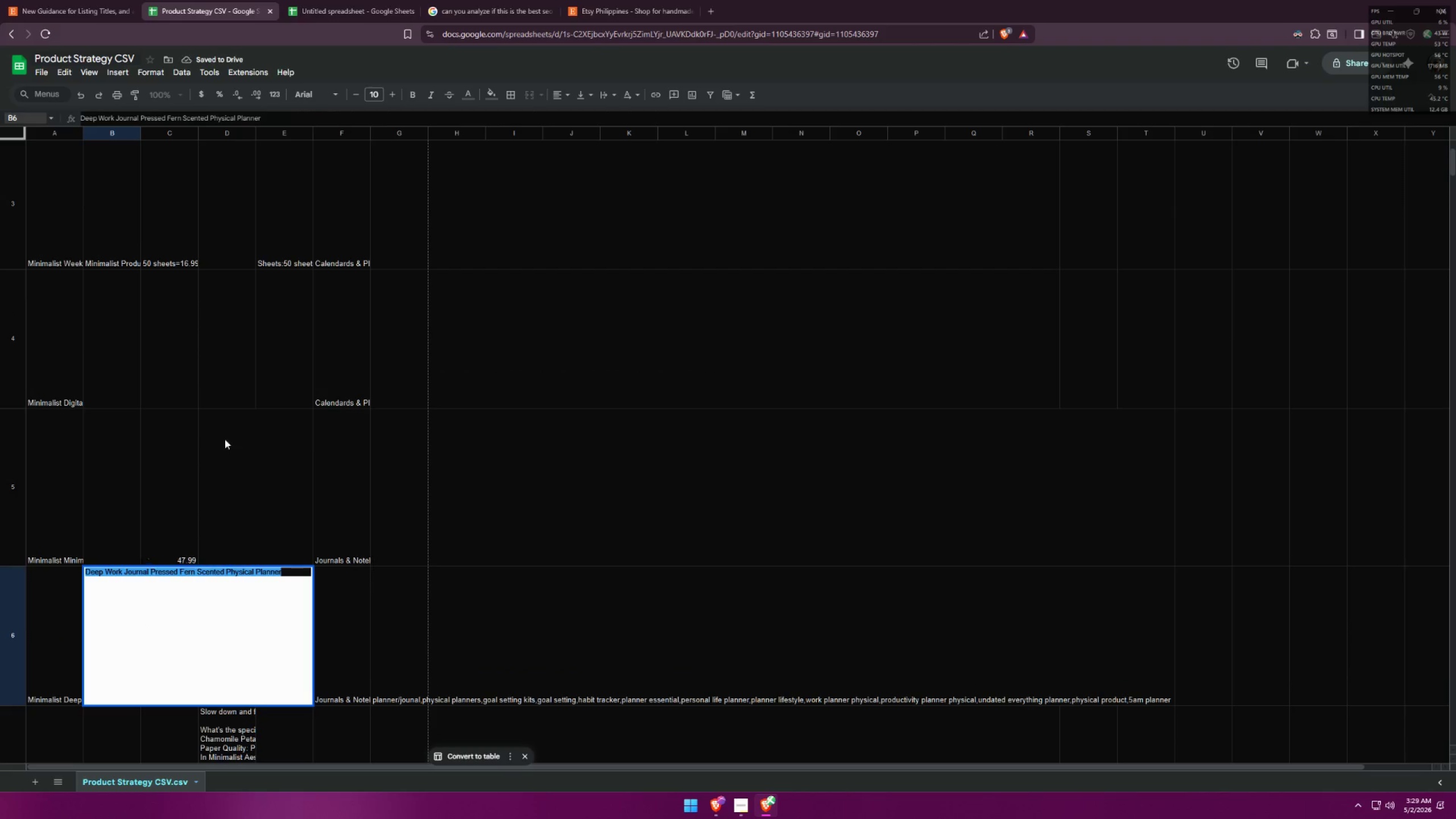 
key(Control+C)
 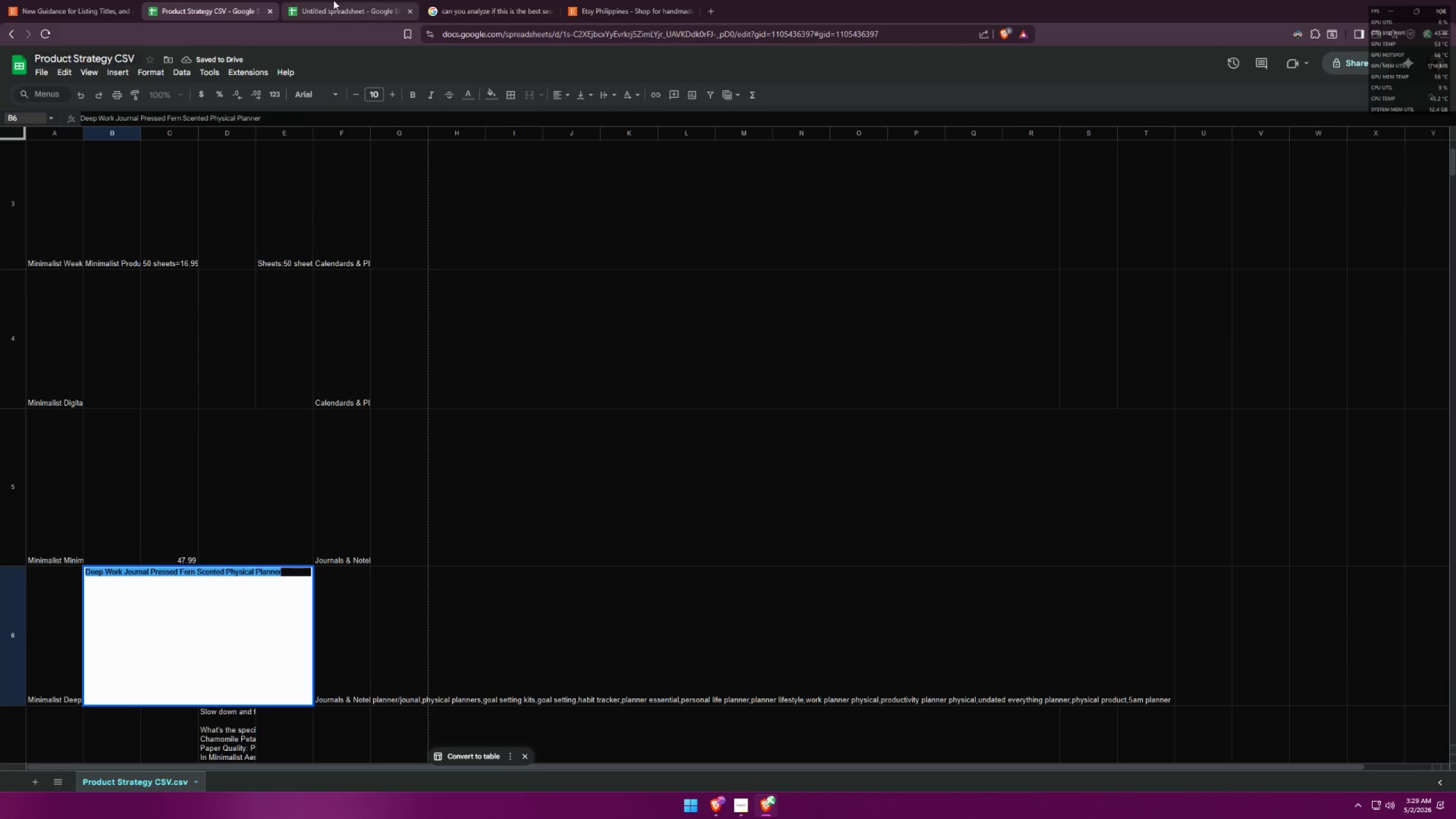 
left_click([348, 0])
 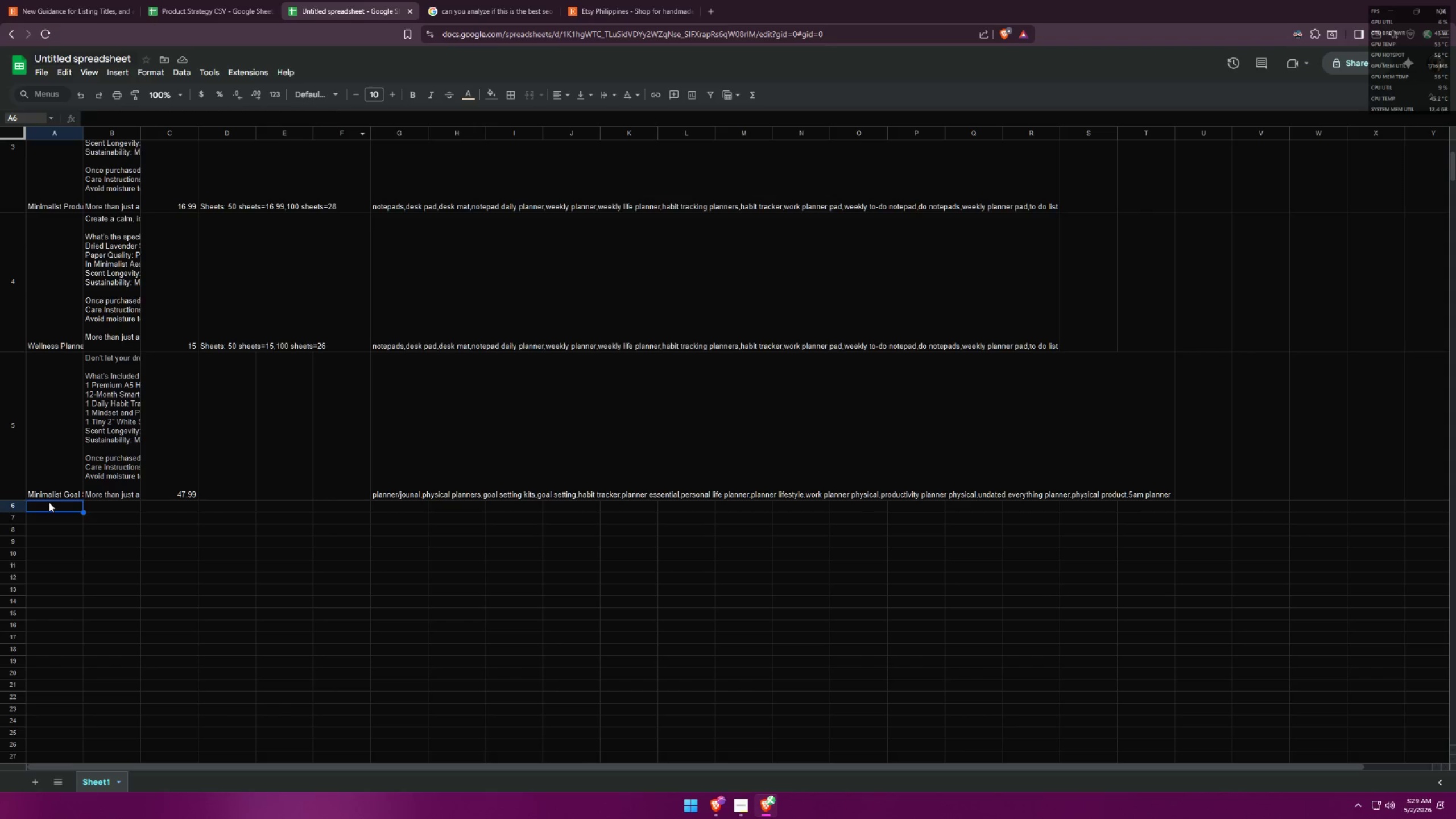 
double_click([47, 503])
 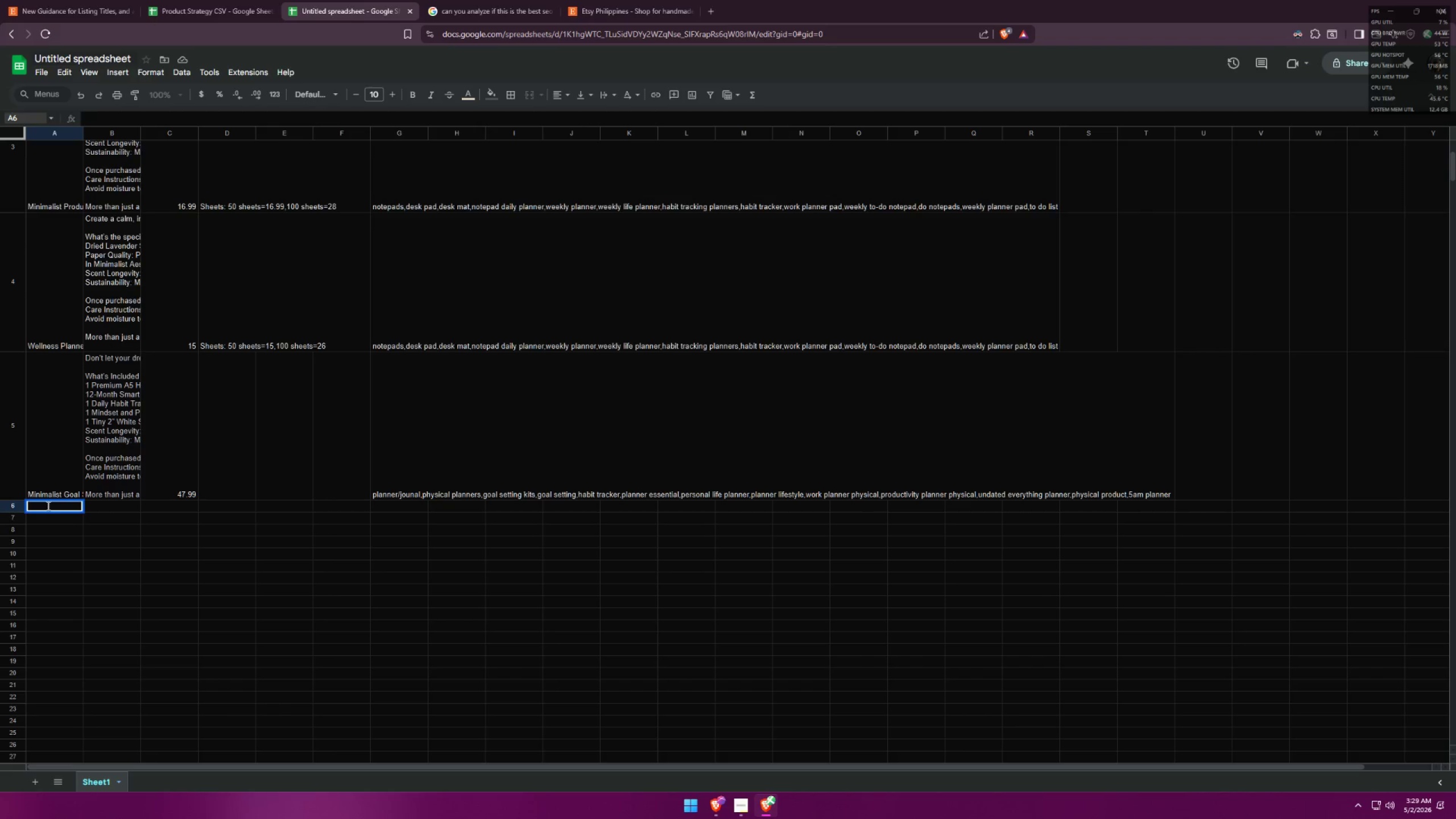 
key(Control+ControlLeft)
 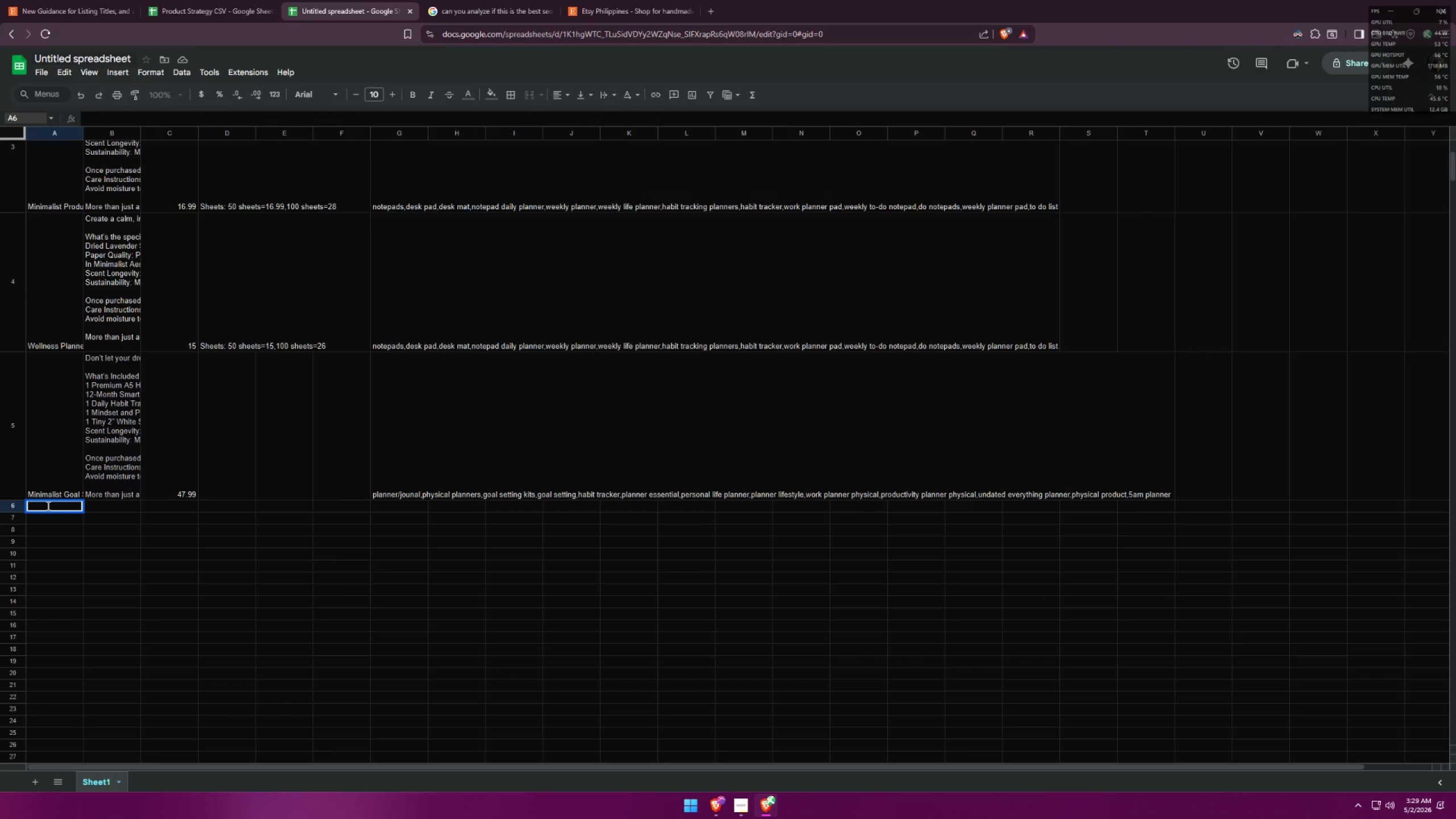 
key(Control+V)
 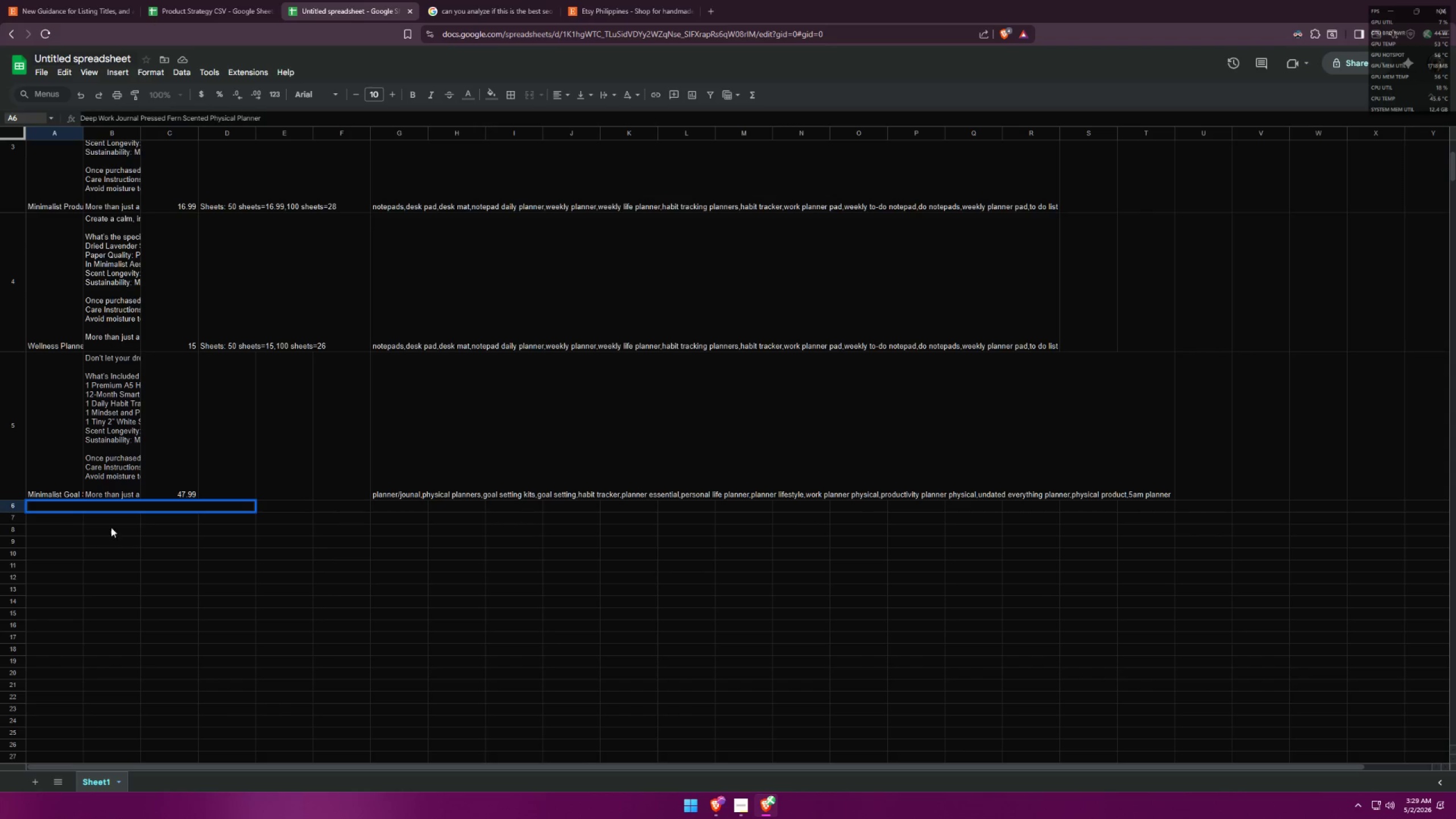 
key(Control+ControlLeft)
 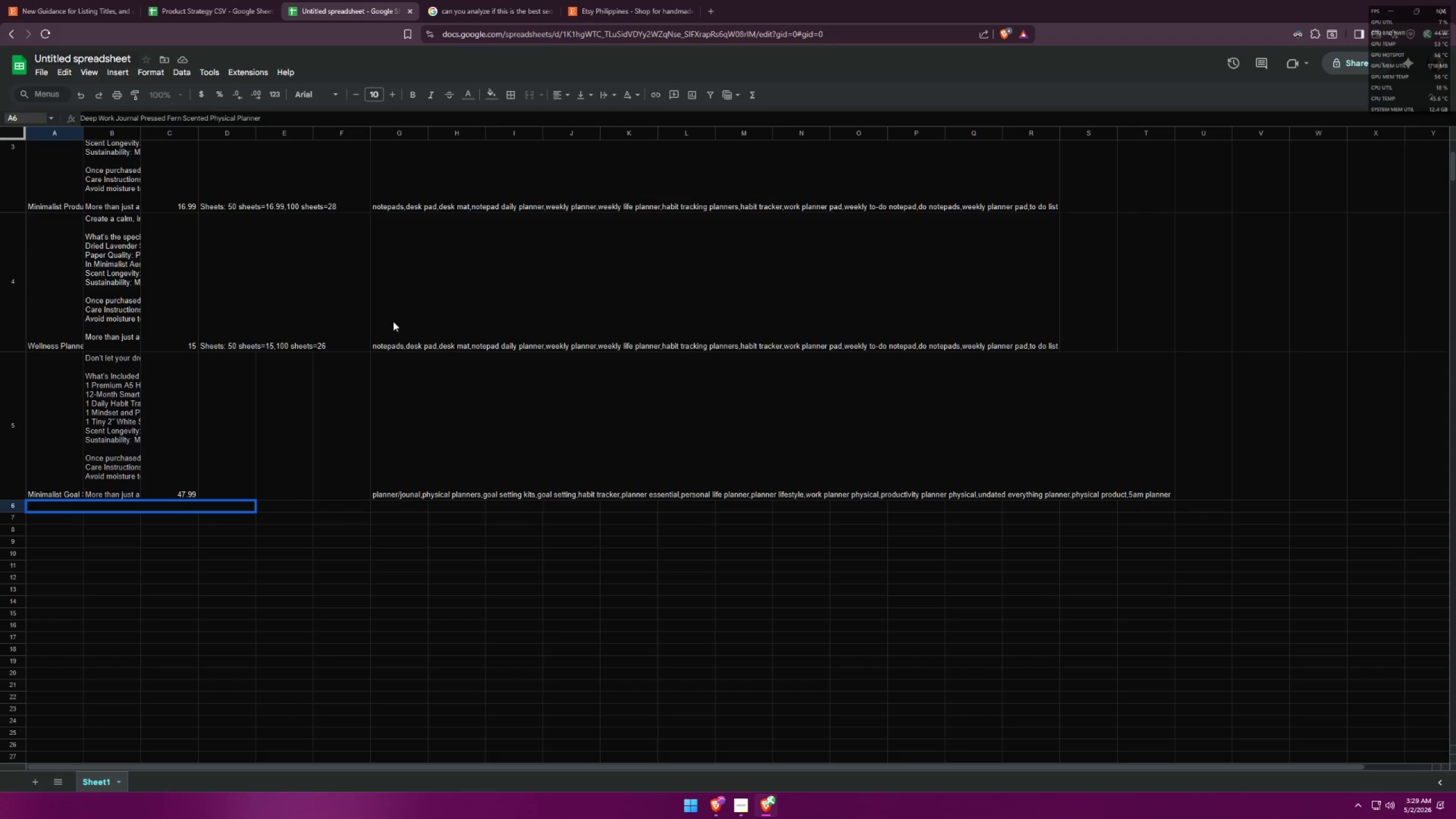 
key(Control+A)
 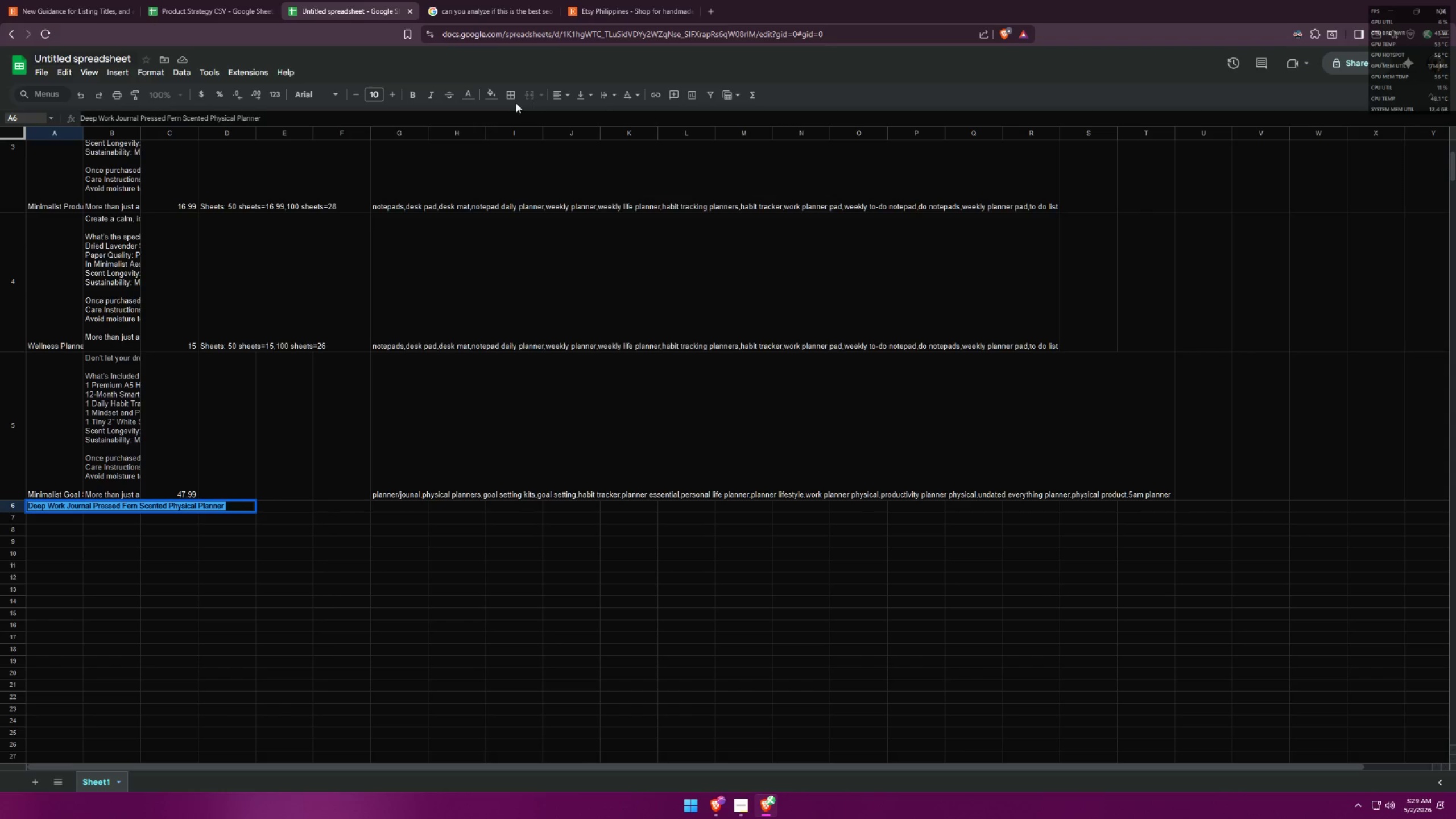 
left_click([470, 101])
 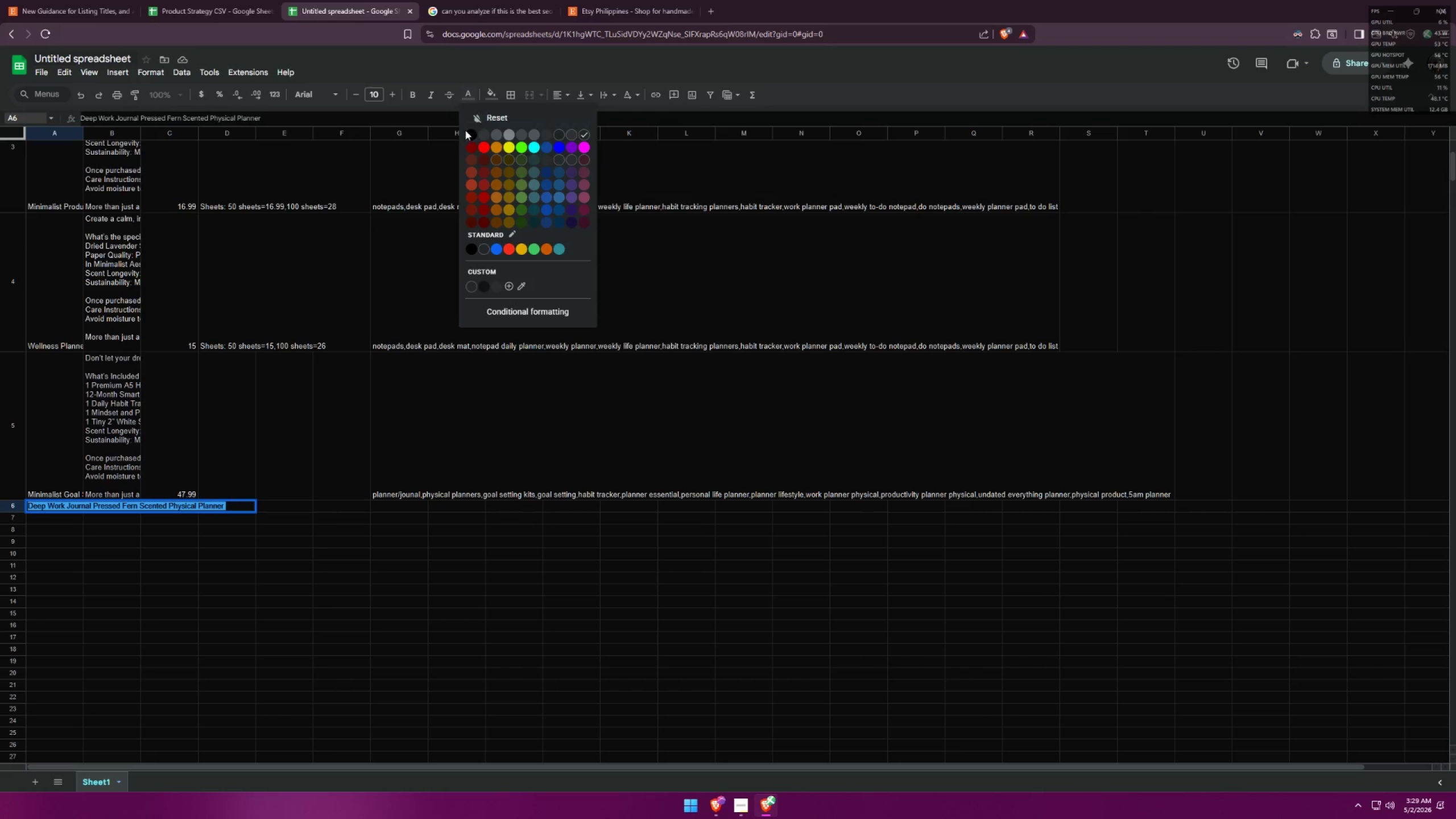 
left_click([468, 133])
 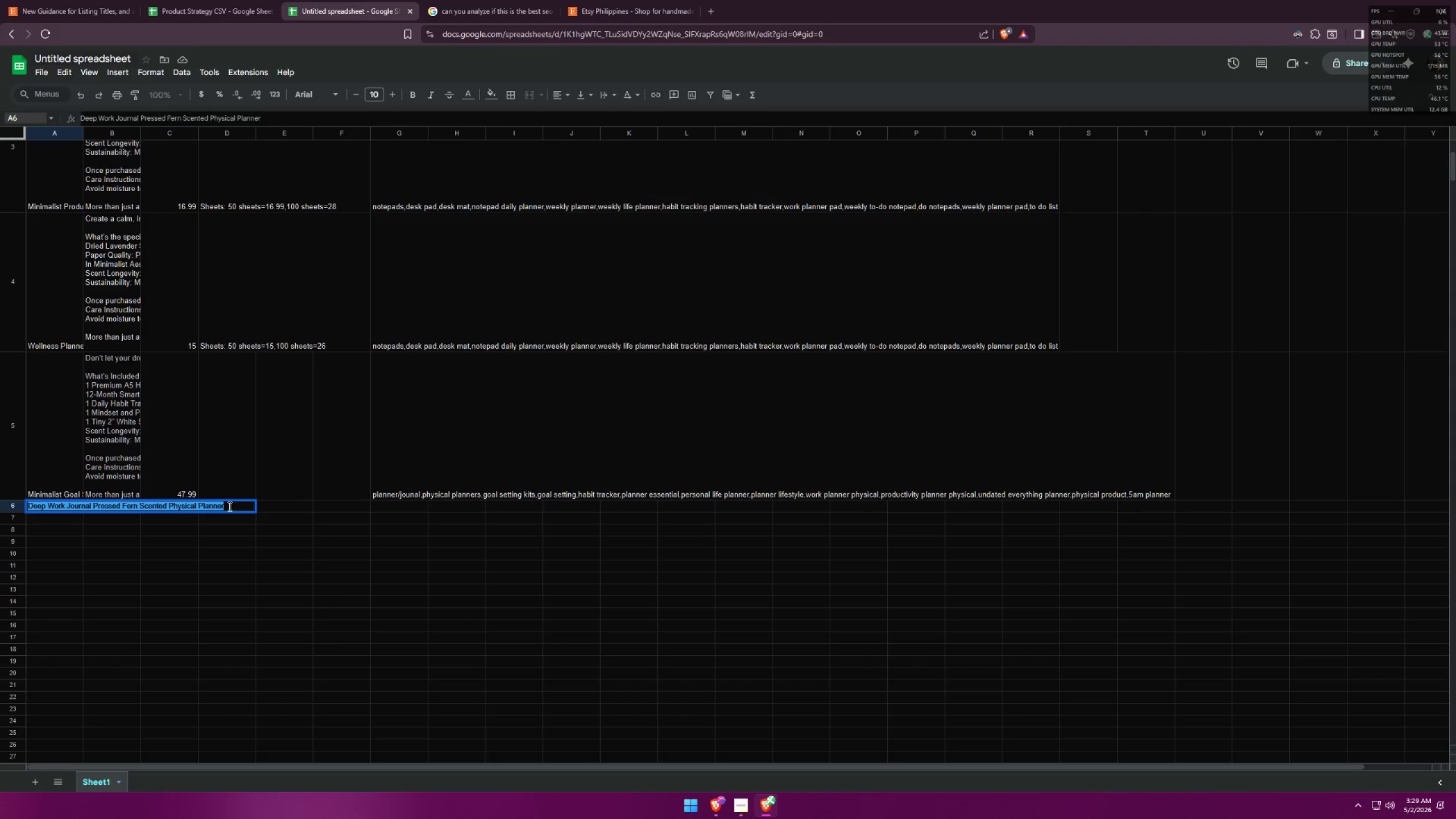 
triple_click([220, 507])
 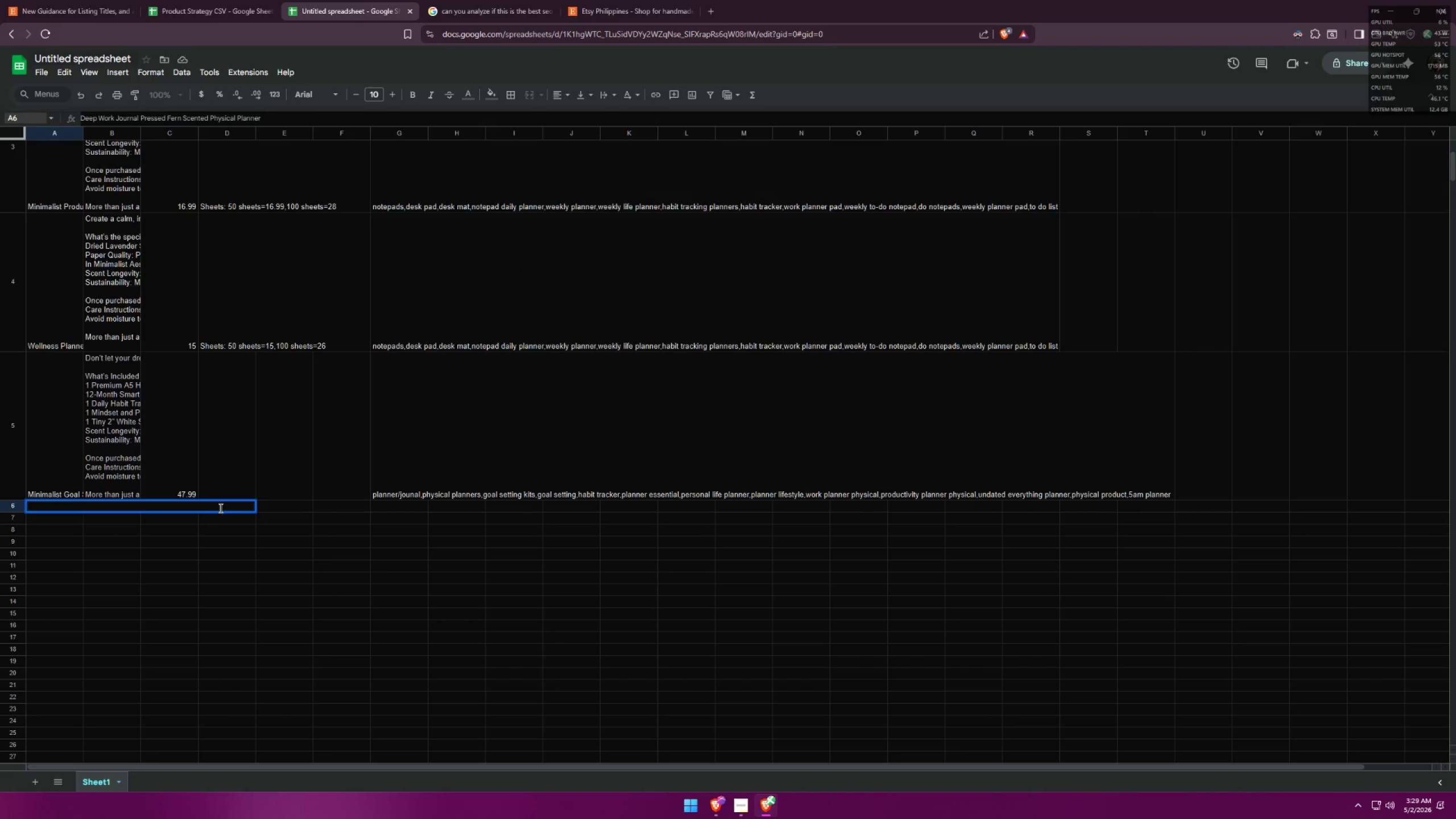 
triple_click([225, 508])
 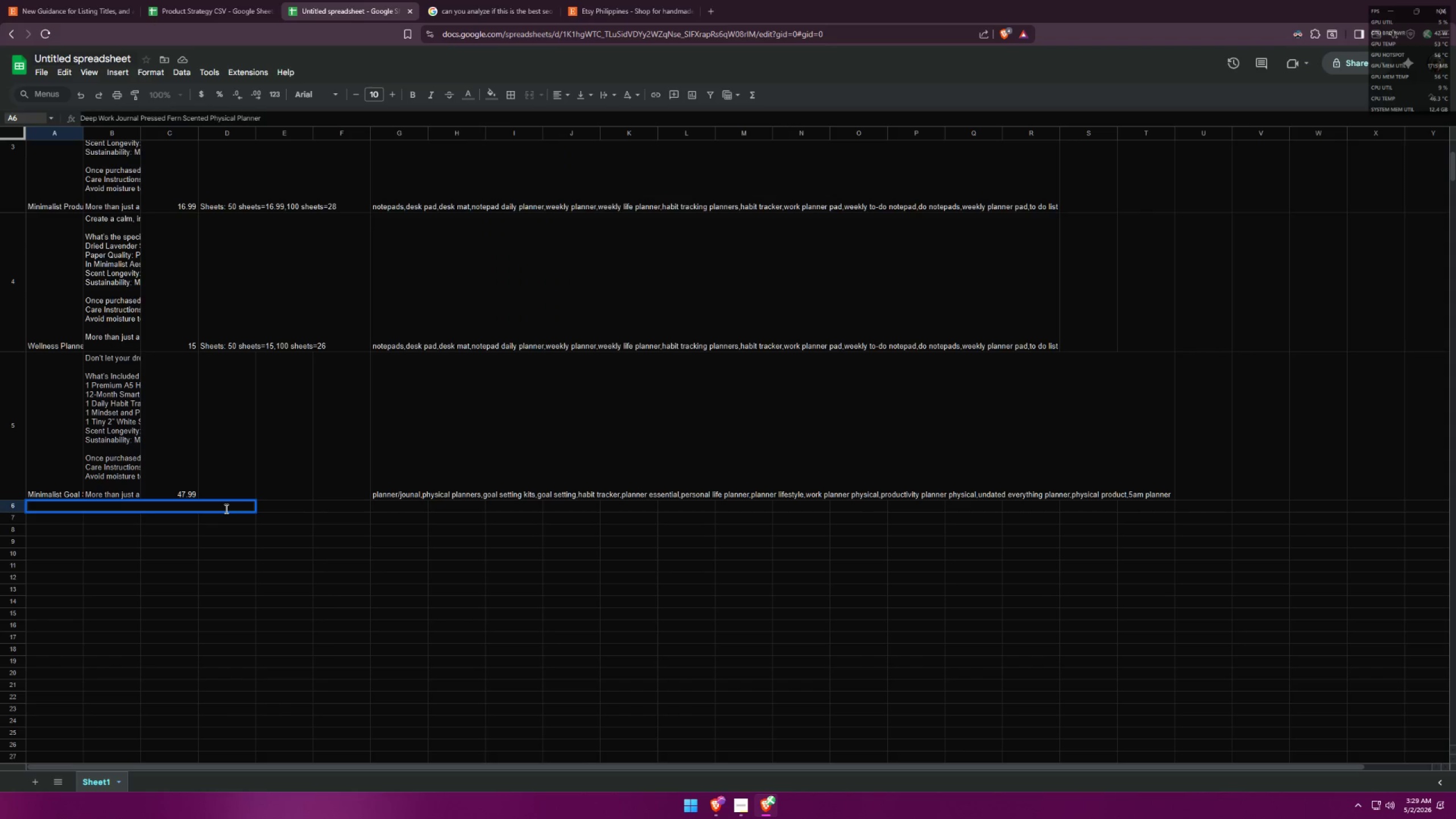 
triple_click([225, 508])
 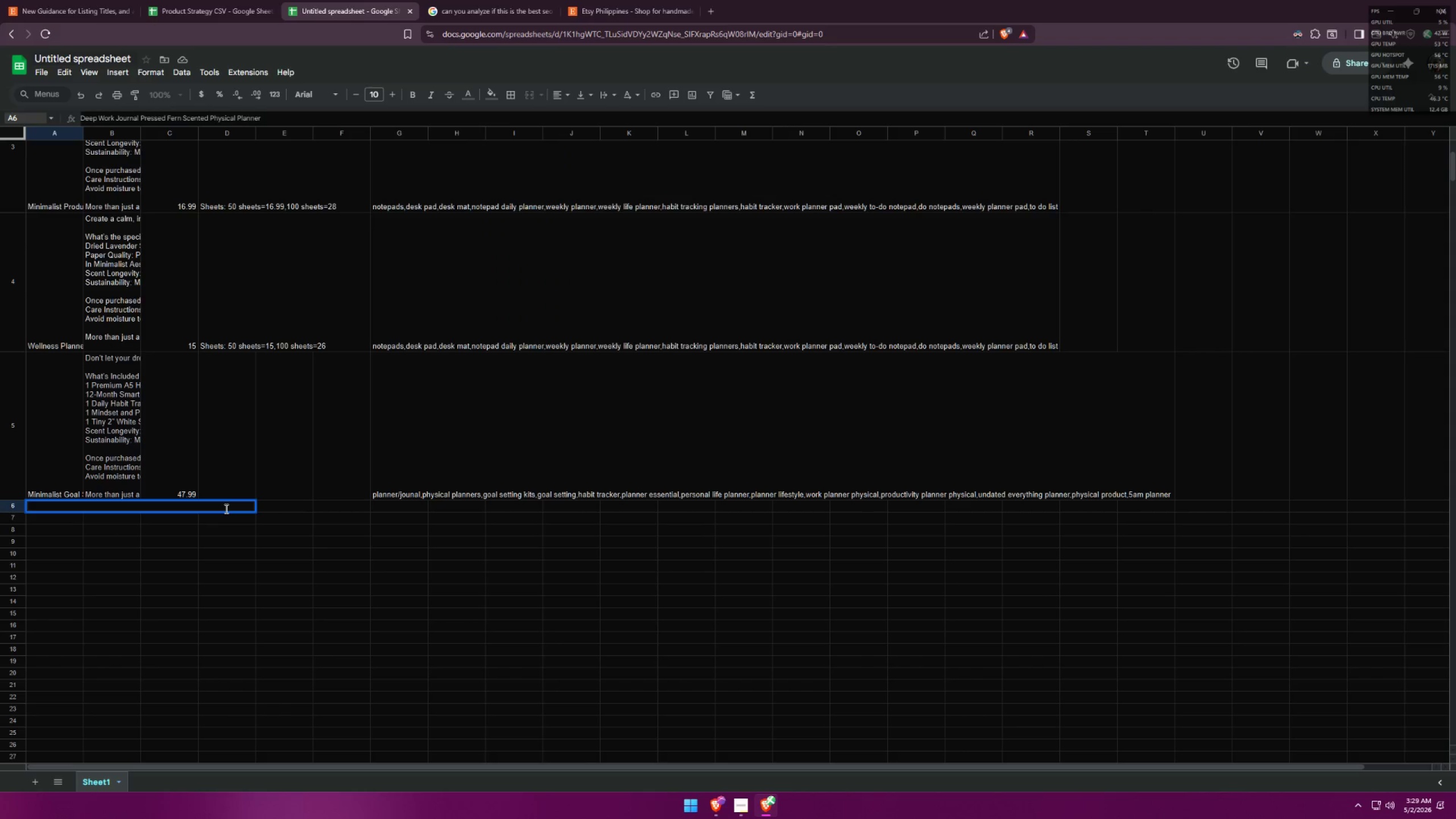 
triple_click([225, 508])
 